 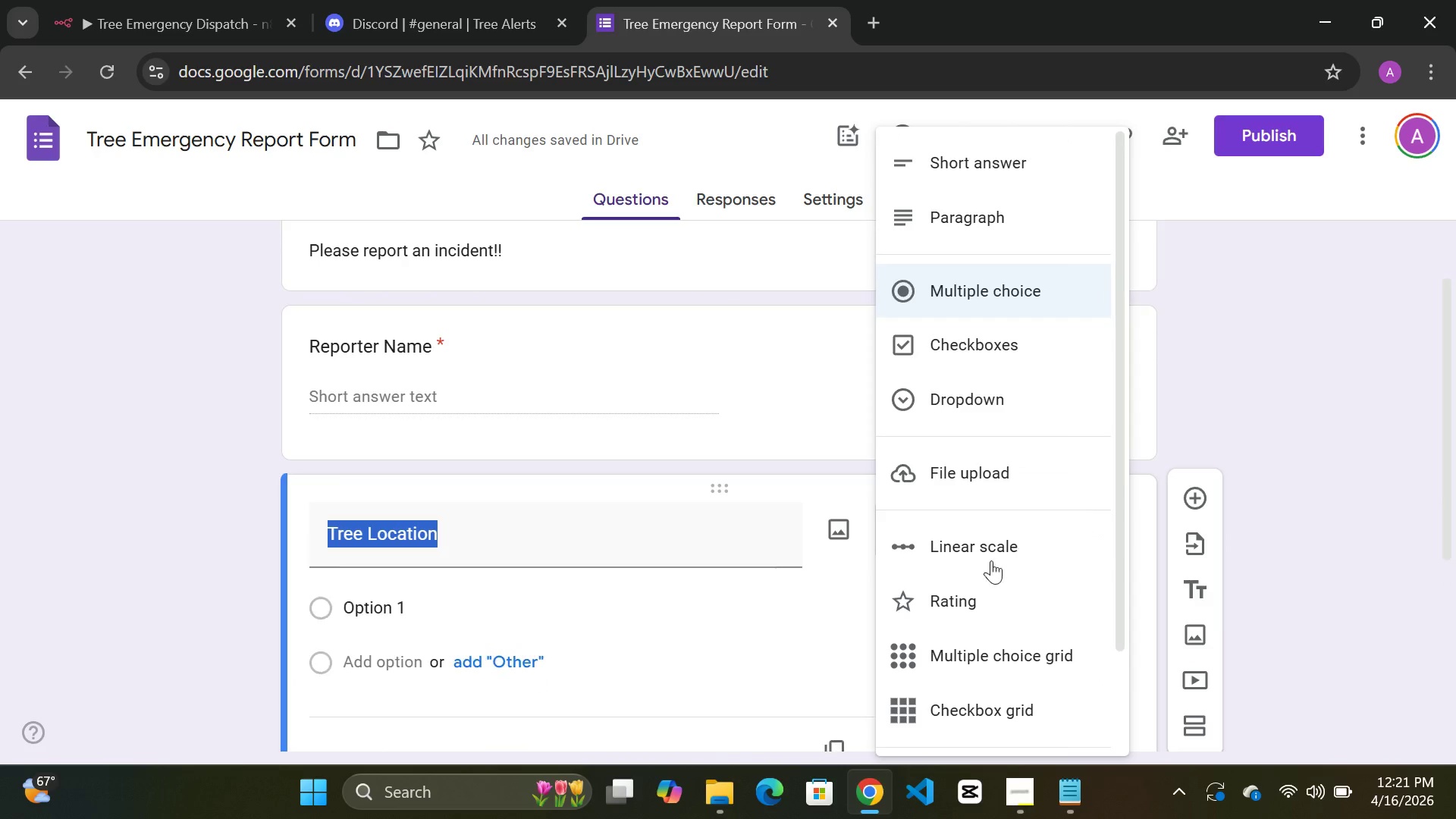 
left_click([963, 162])
 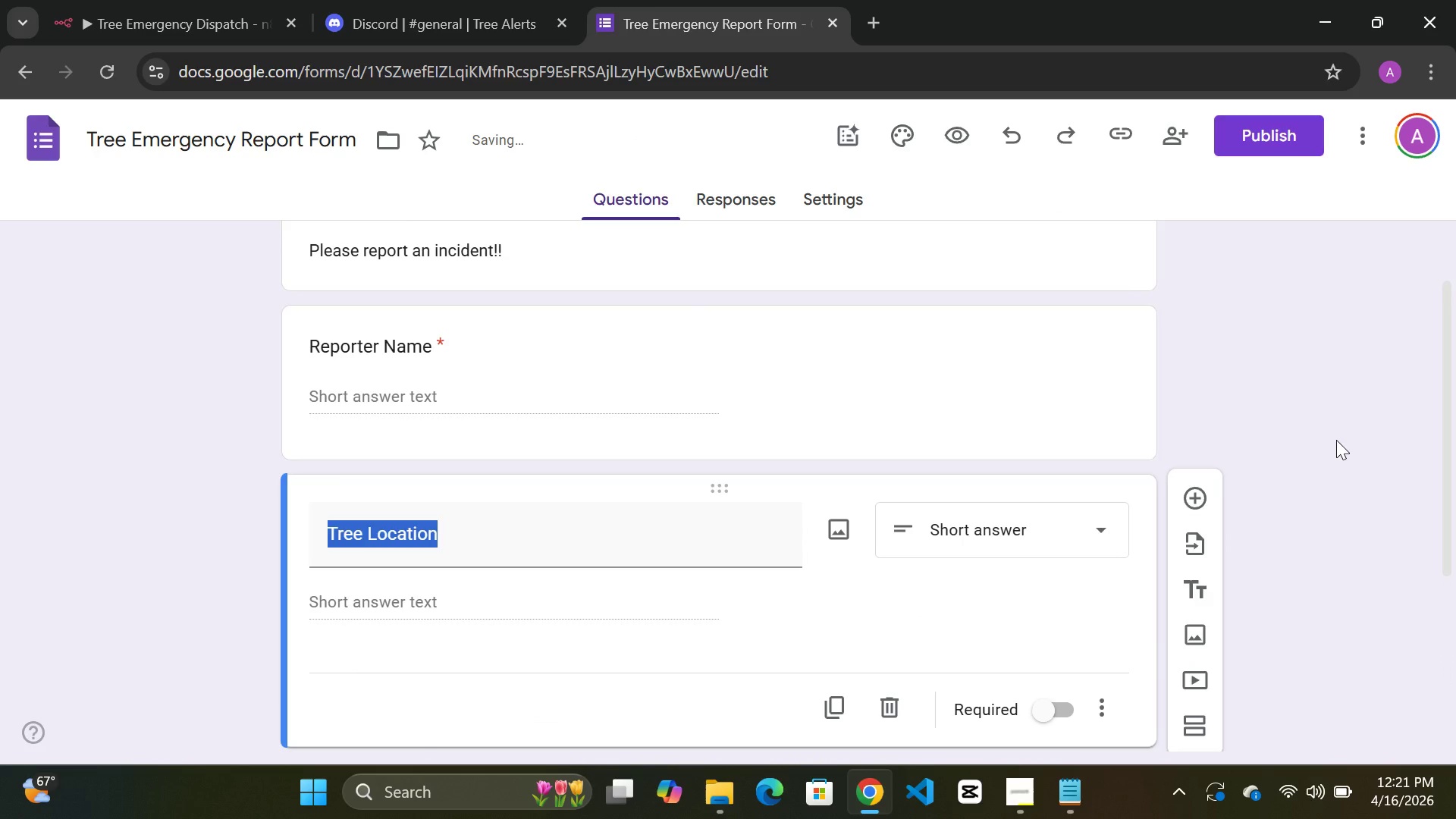 
left_click([1310, 423])
 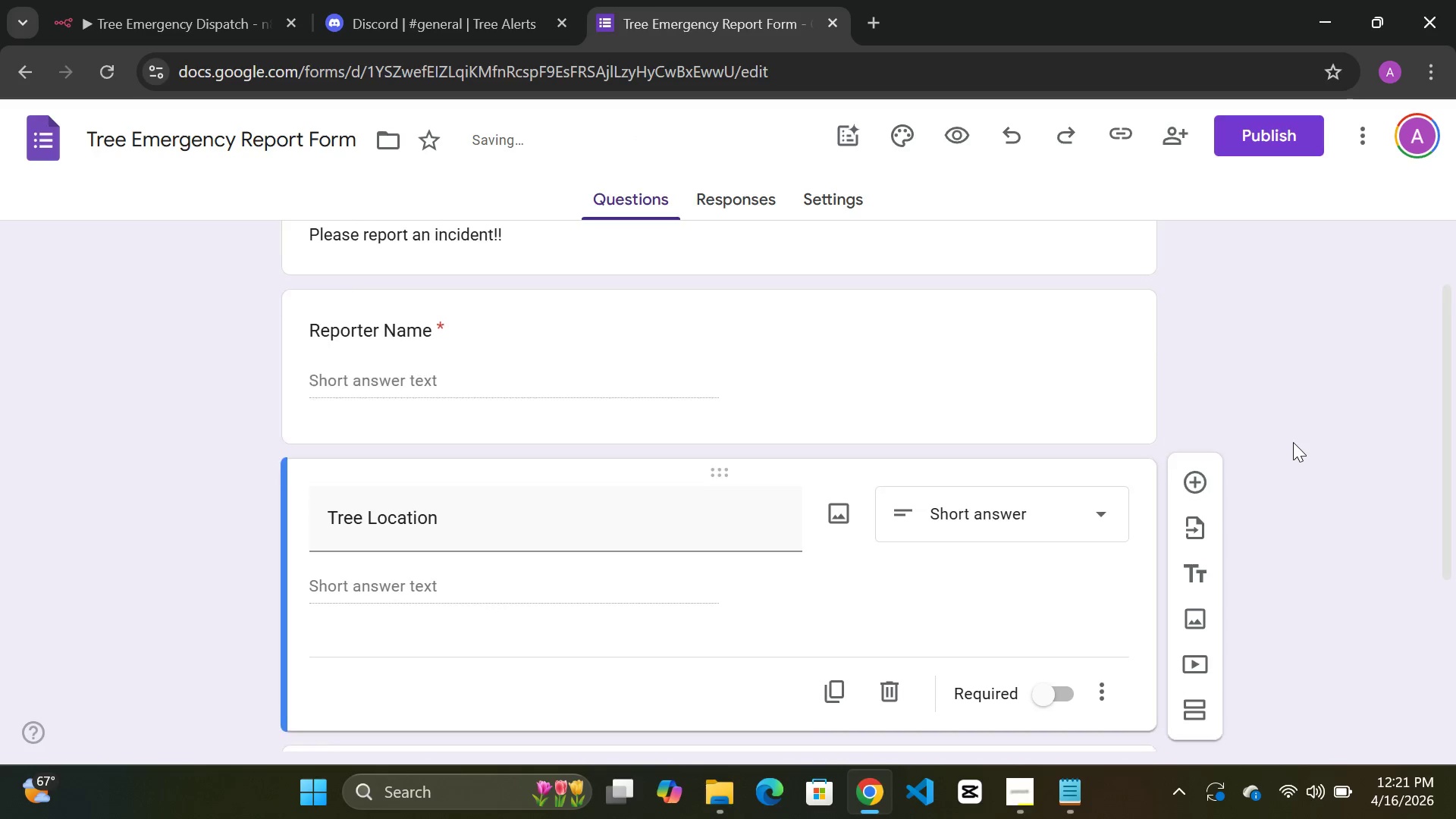 
scroll: coordinate [1293, 442], scroll_direction: down, amount: 6.0
 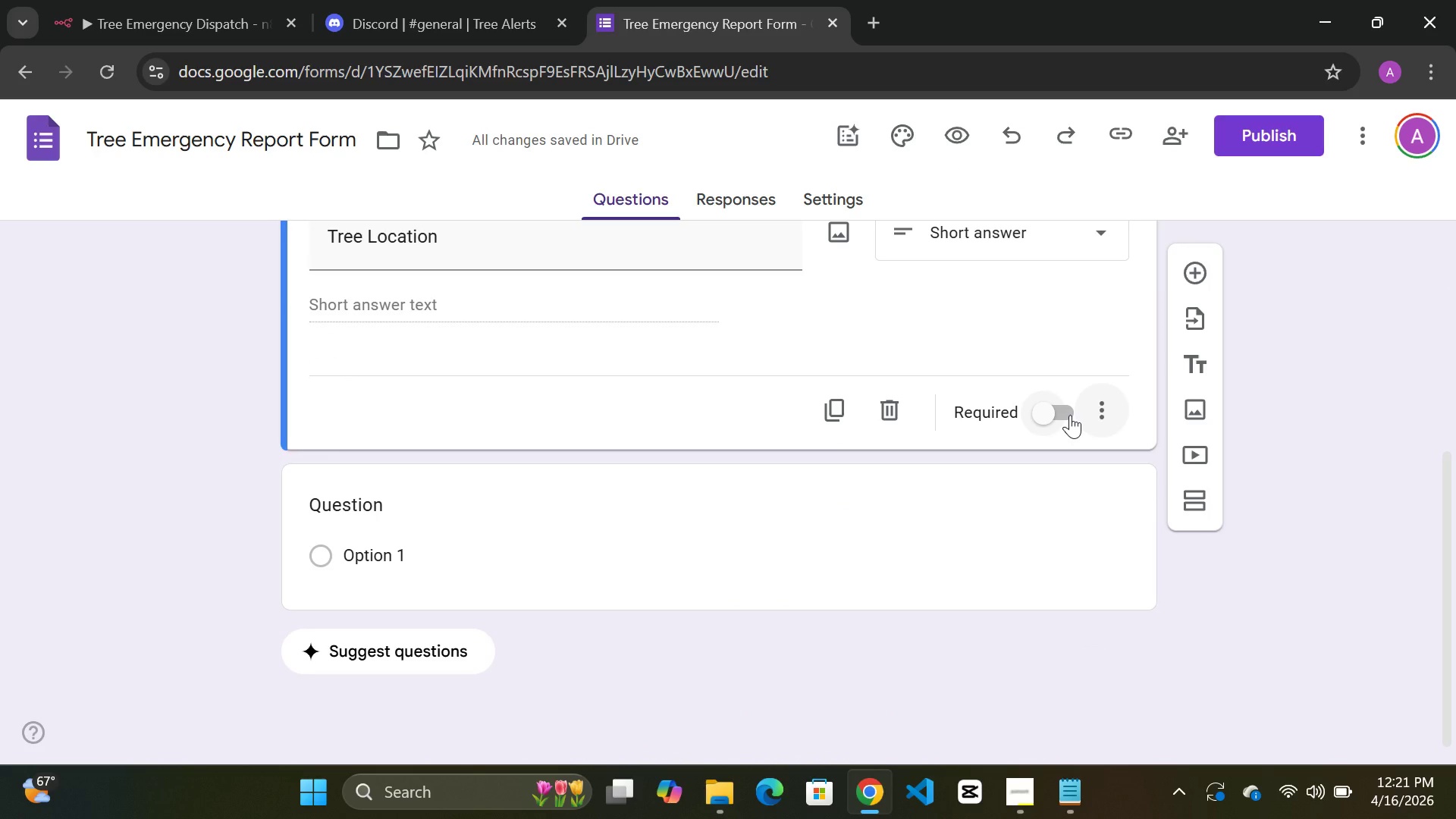 
left_click([1070, 415])
 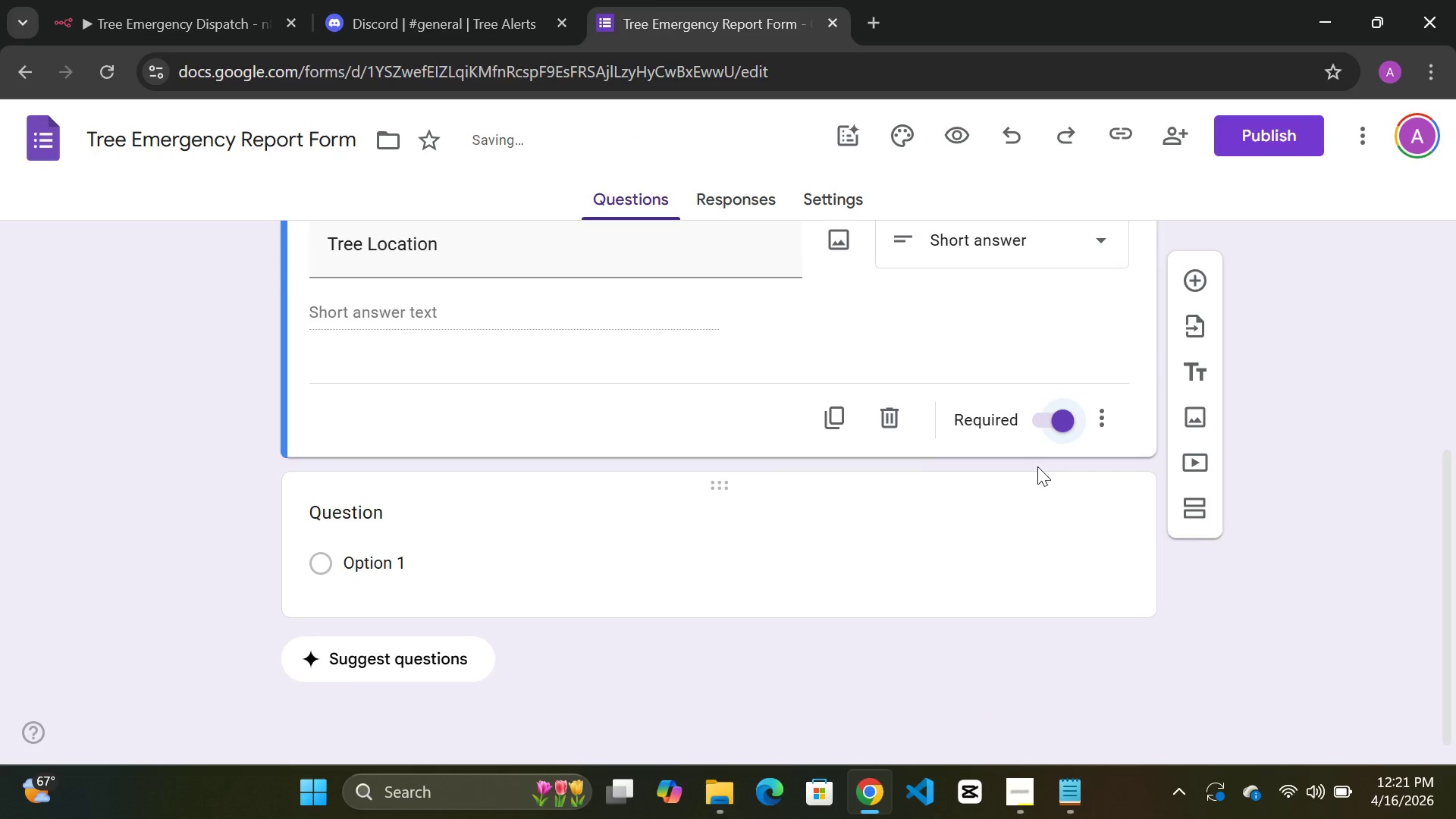 
scroll: coordinate [1037, 466], scroll_direction: up, amount: 6.0
 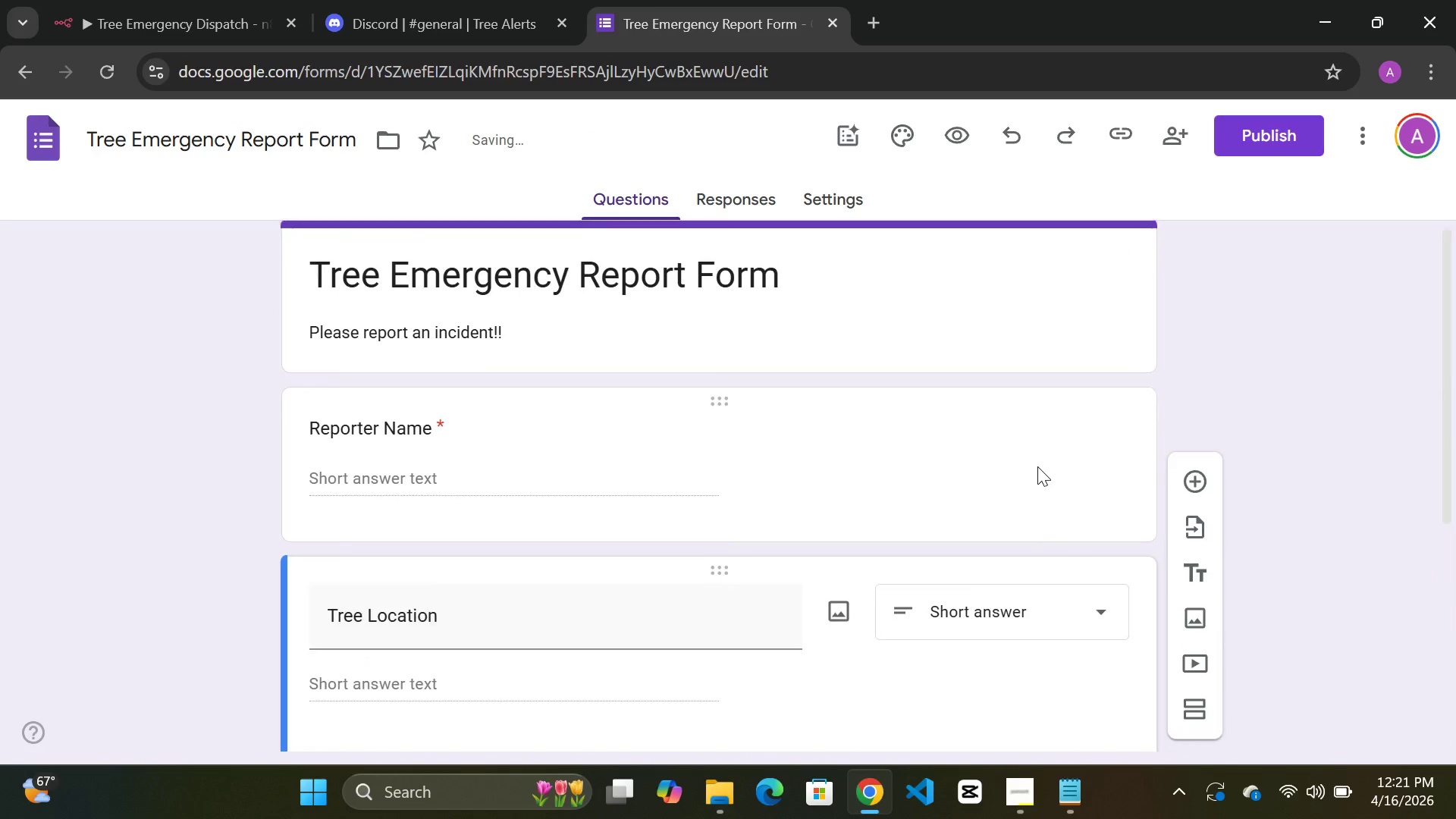 
scroll: coordinate [1089, 511], scroll_direction: down, amount: 3.0
 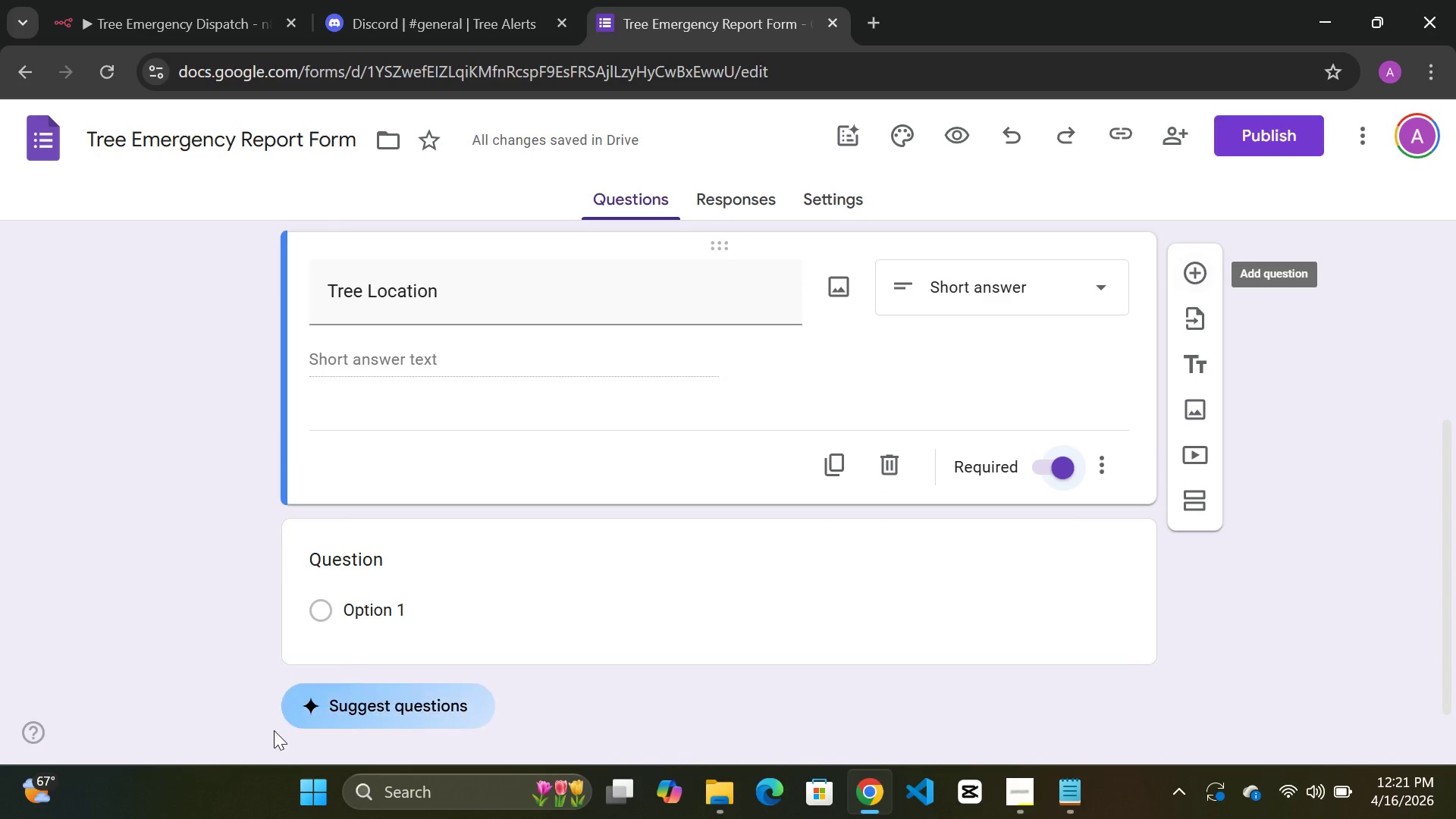 
left_click([434, 620])
 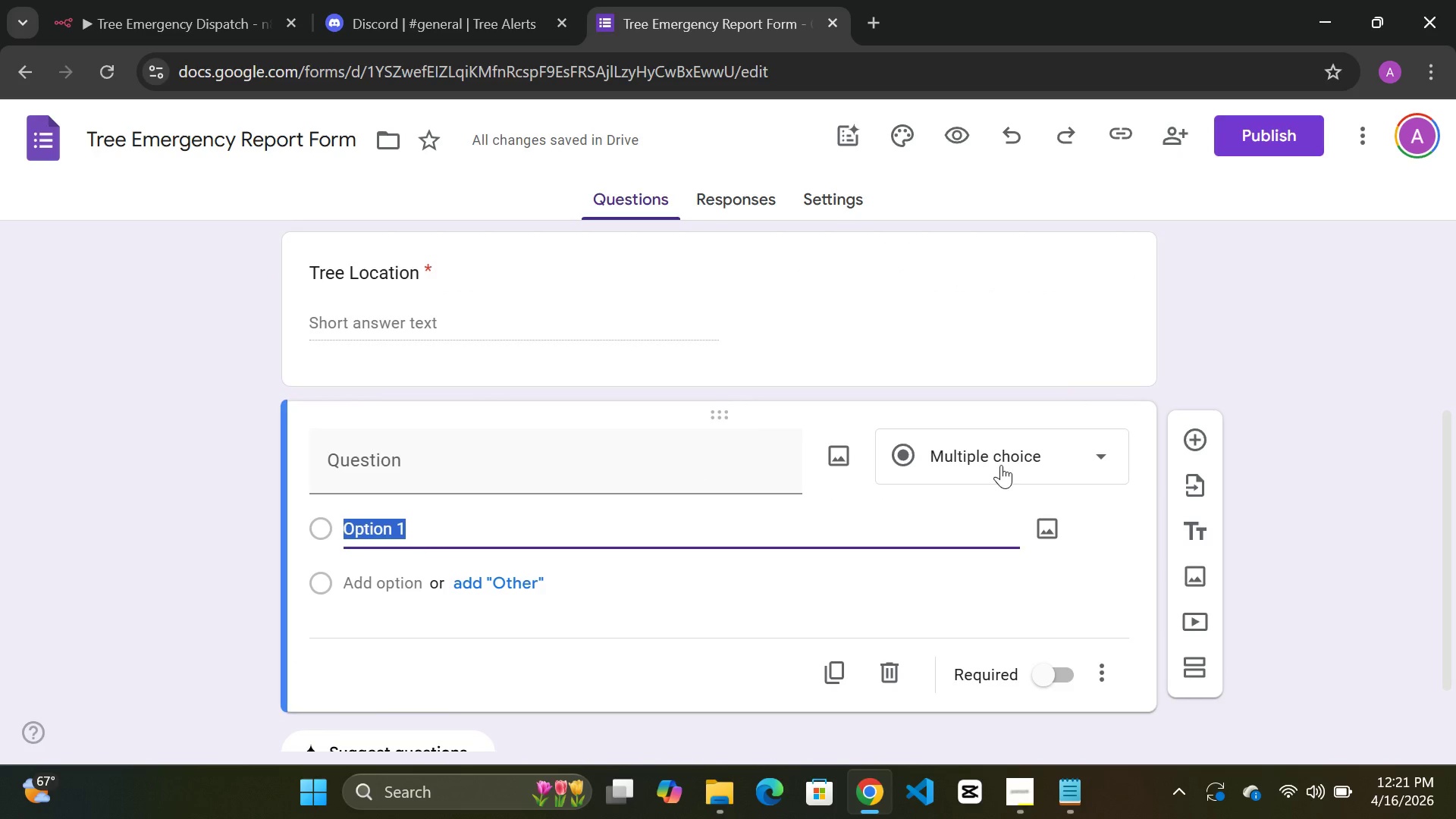 
left_click([1001, 462])
 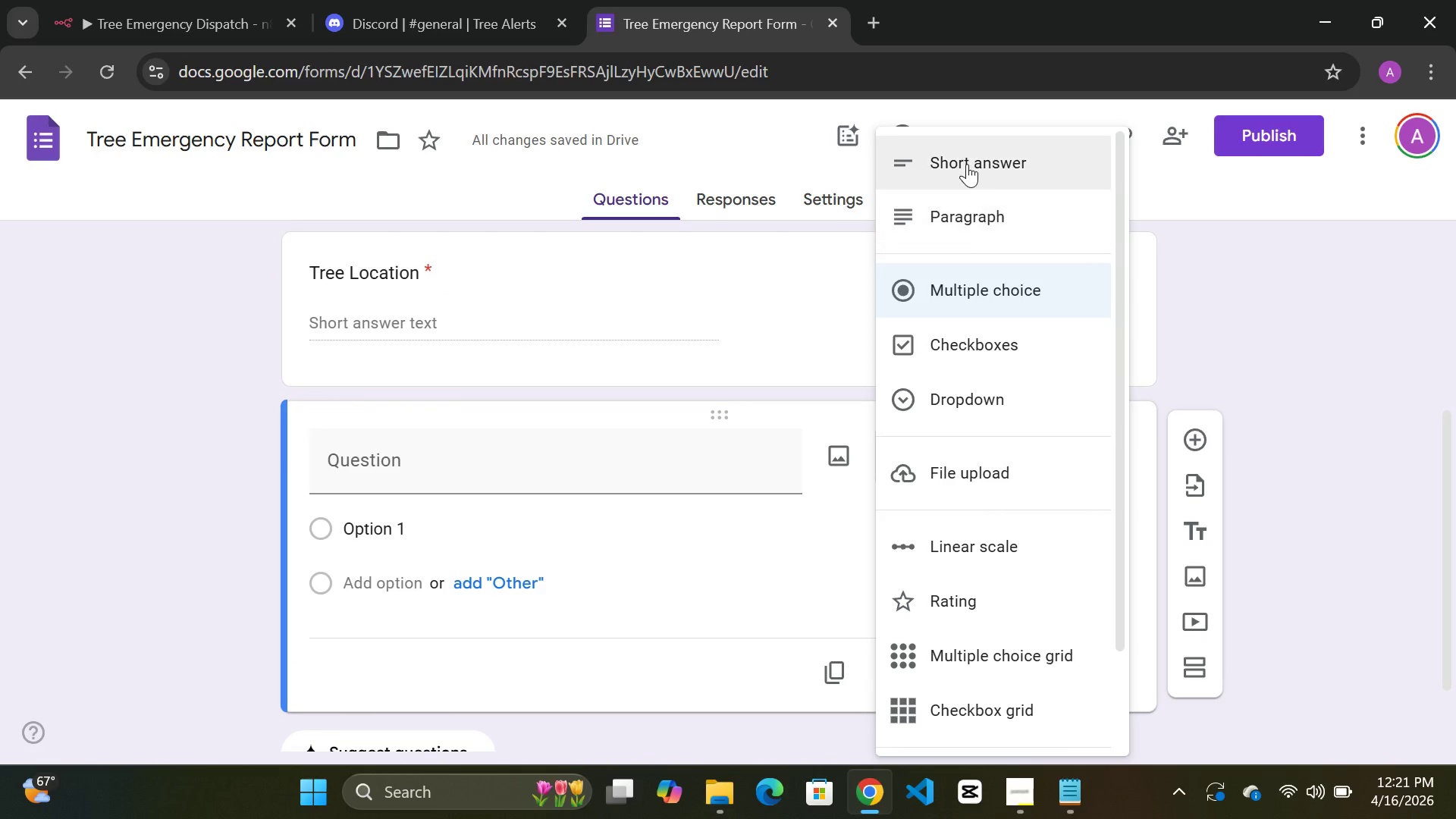 
left_click([967, 164])
 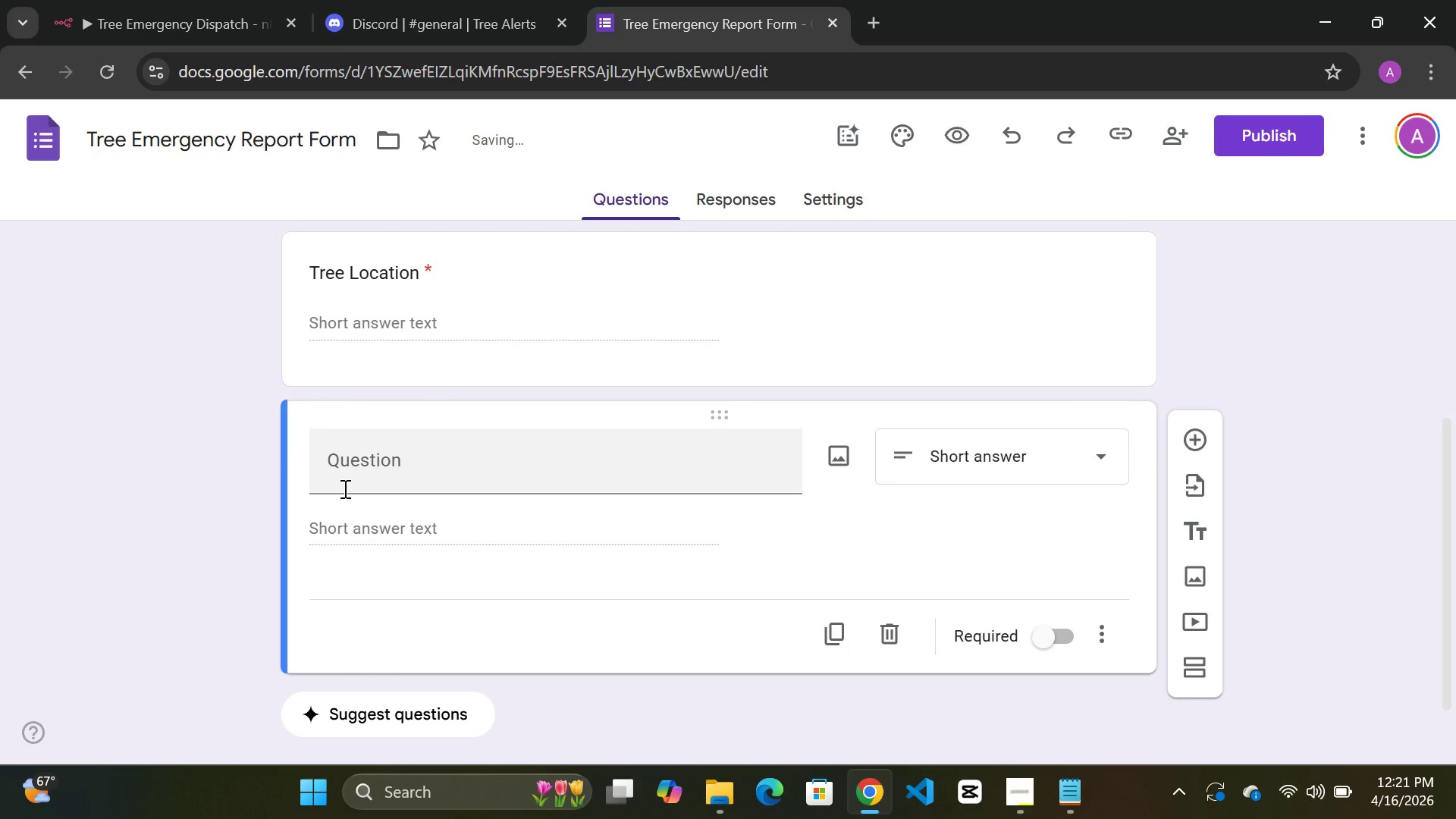 
left_click([344, 487])
 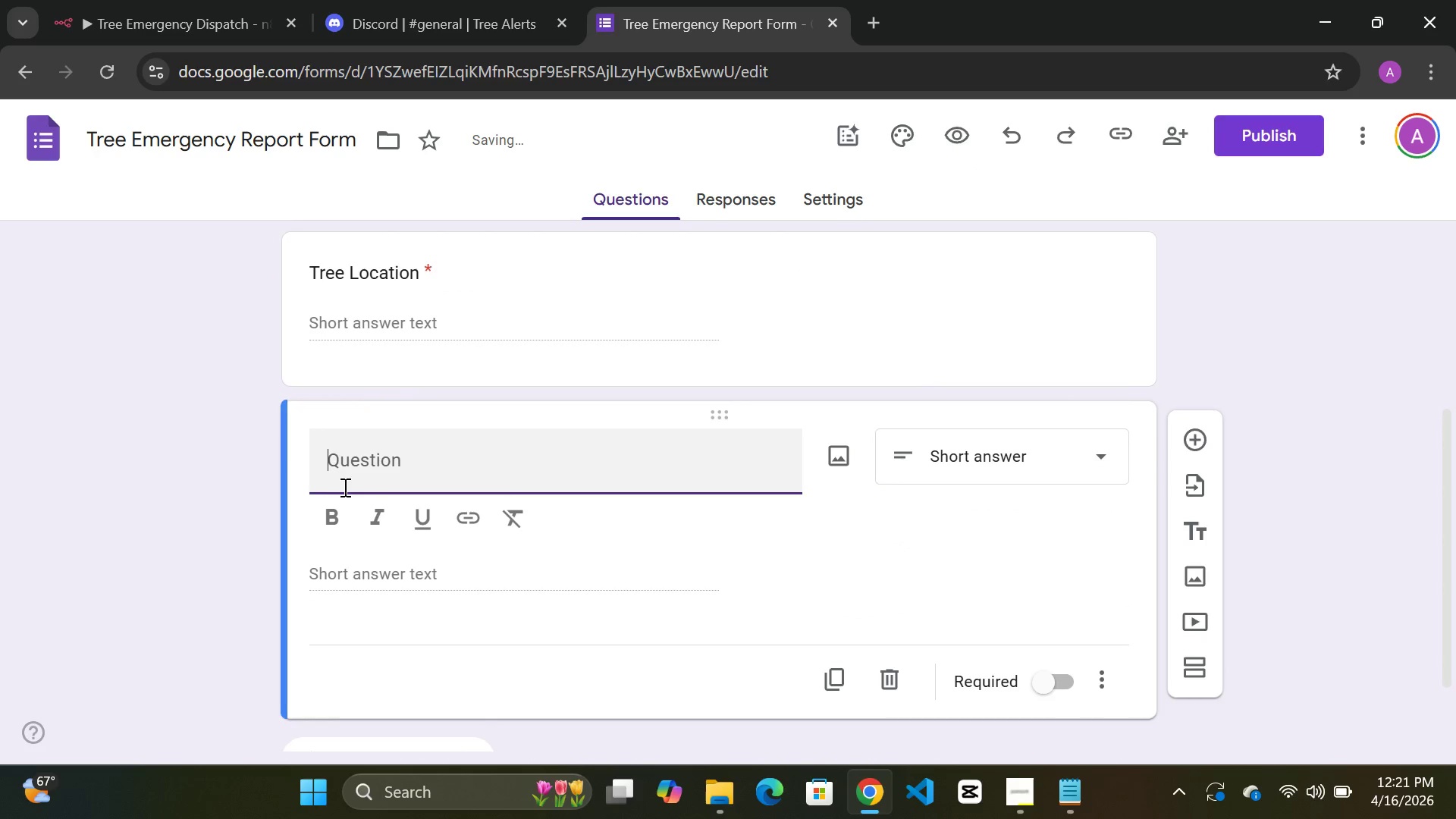 
hold_key(key=ShiftLeft, duration=0.98)
 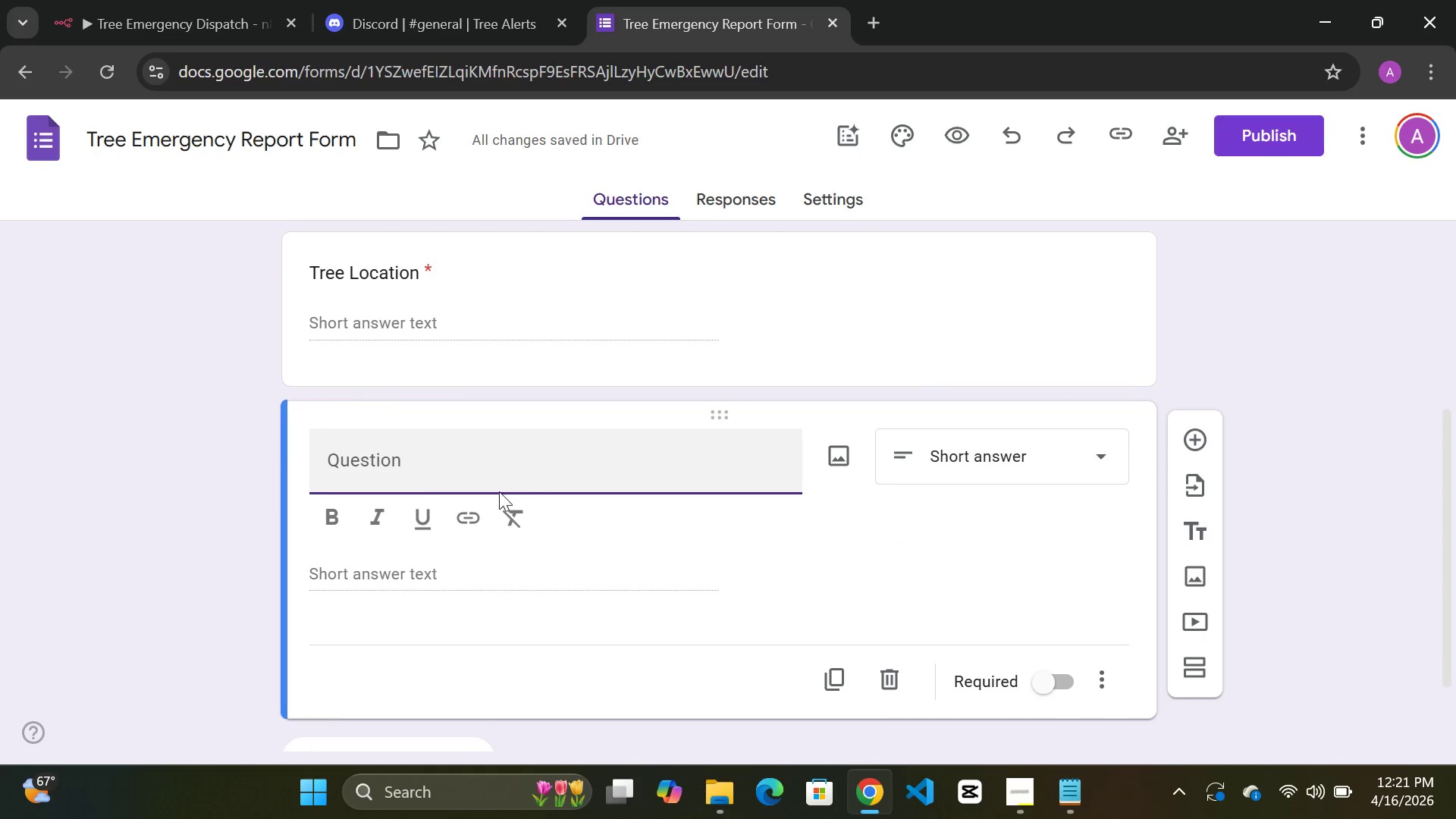 
hold_key(key=ShiftLeft, duration=5.03)
left_click([1002, 225])
 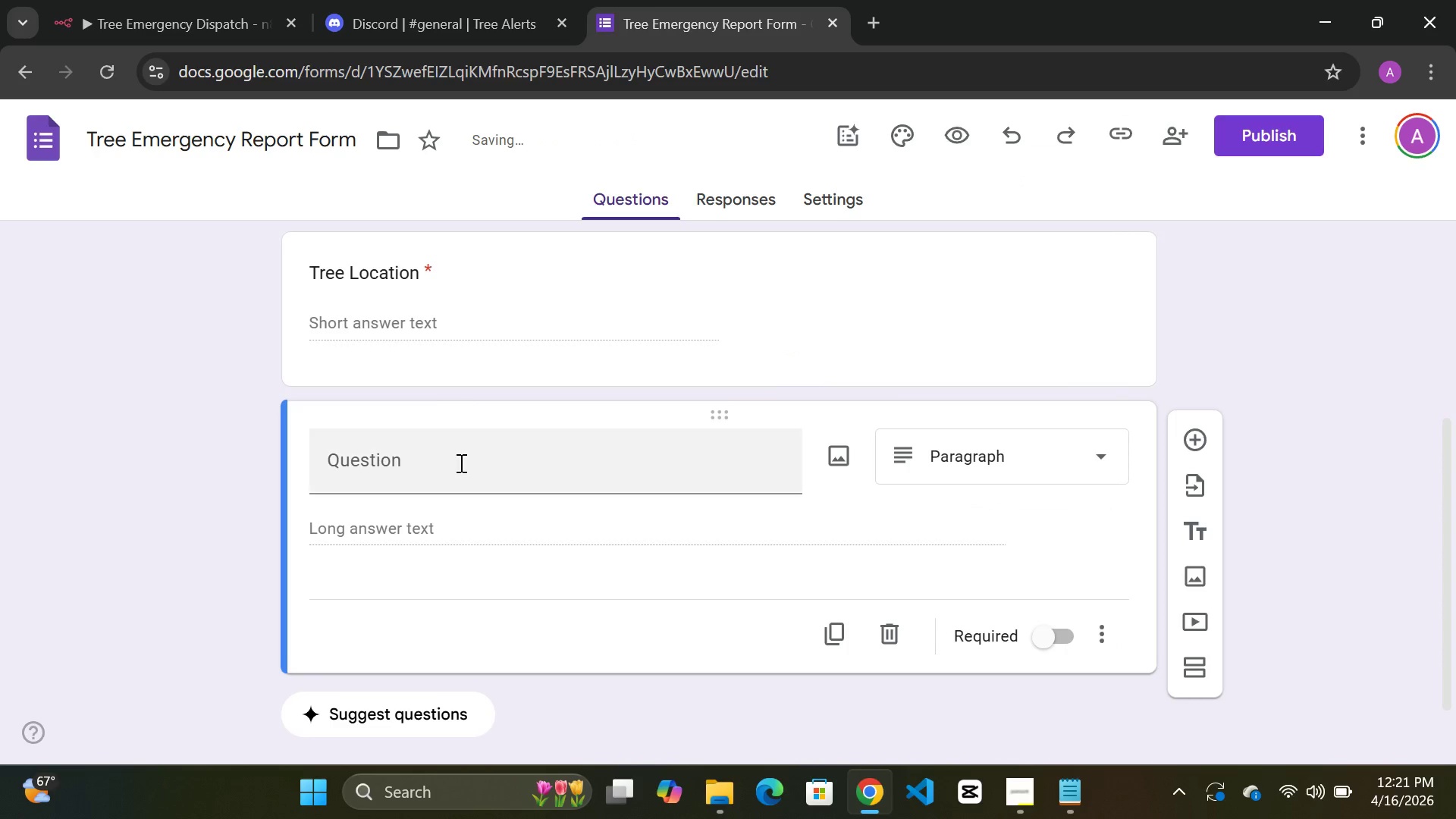 
left_click([459, 465])
 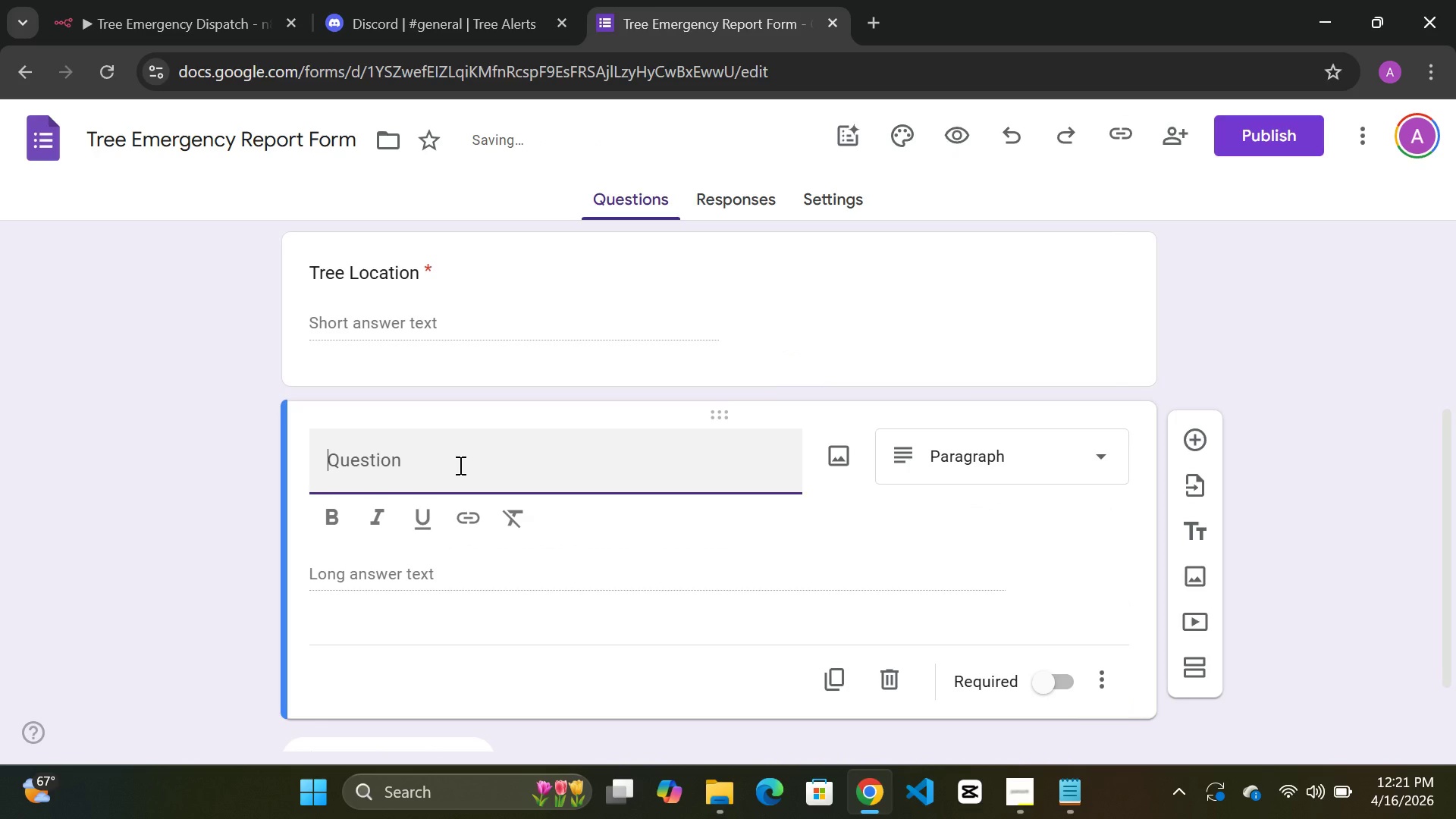 
type(Issue Descrition)
 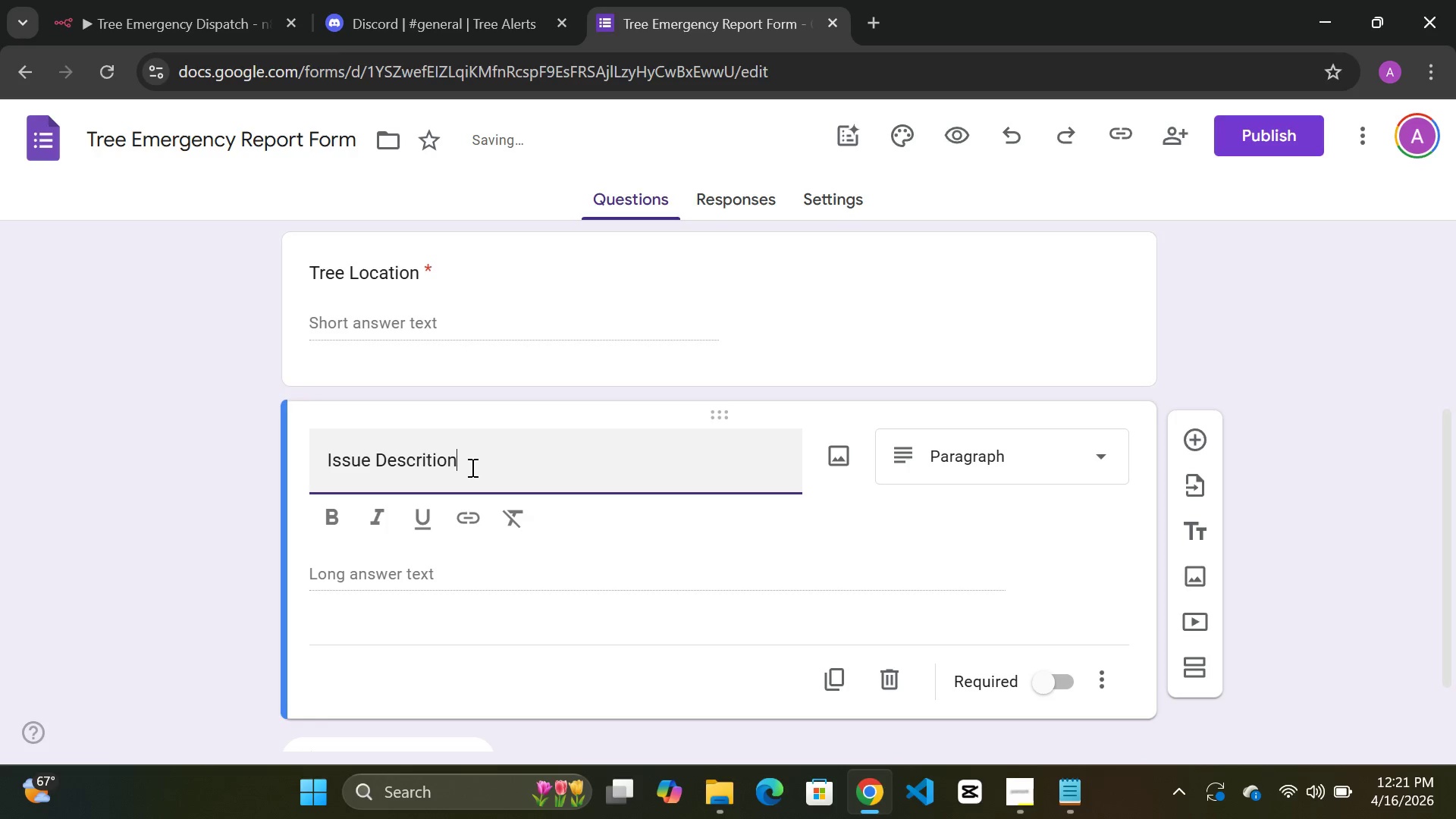 
type(])
key(Backspace)
key(Backspace)
key(Backspace)
key(Backspace)
key(Backspace)
type(ption)
 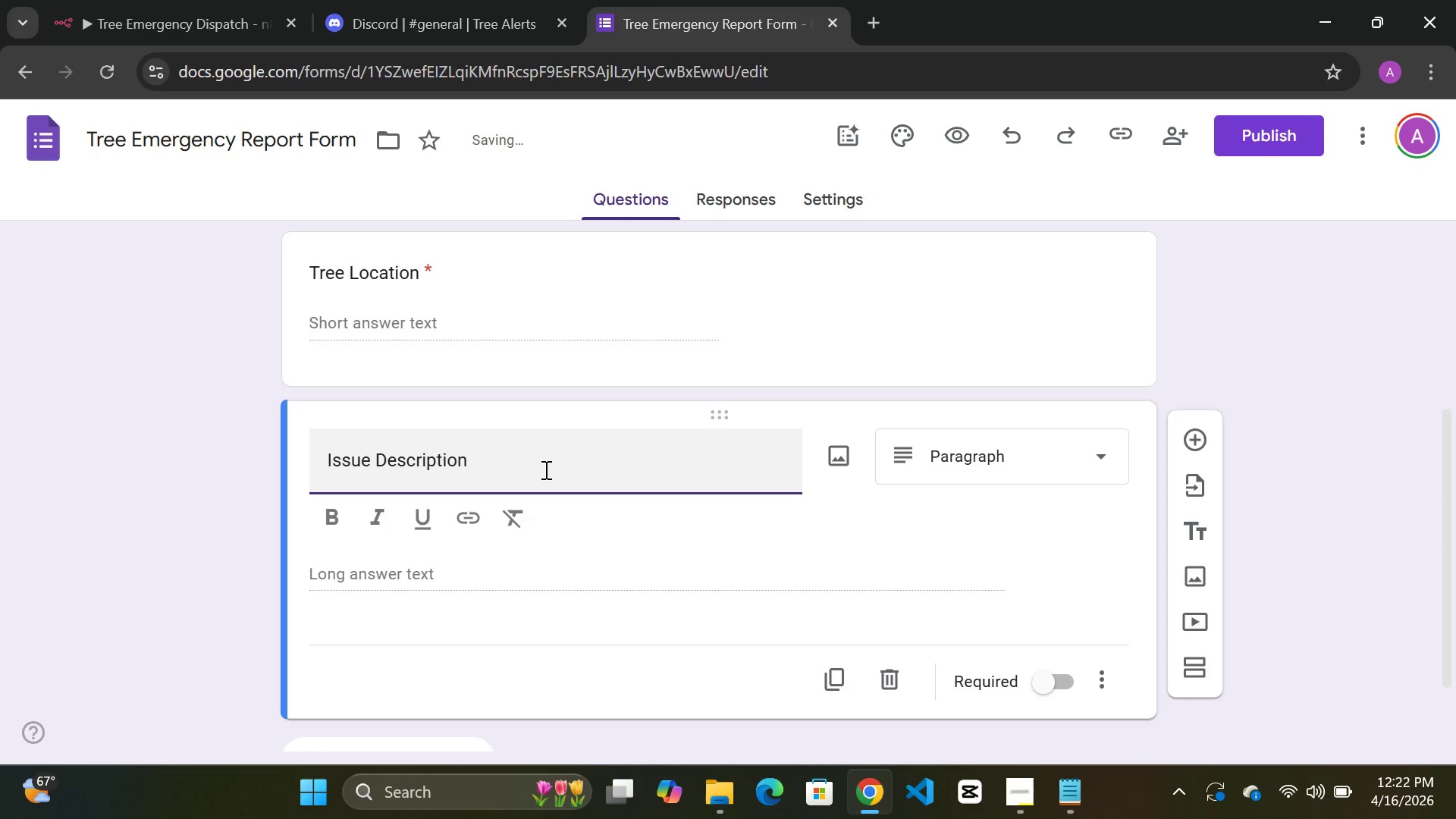 
key(Space)
 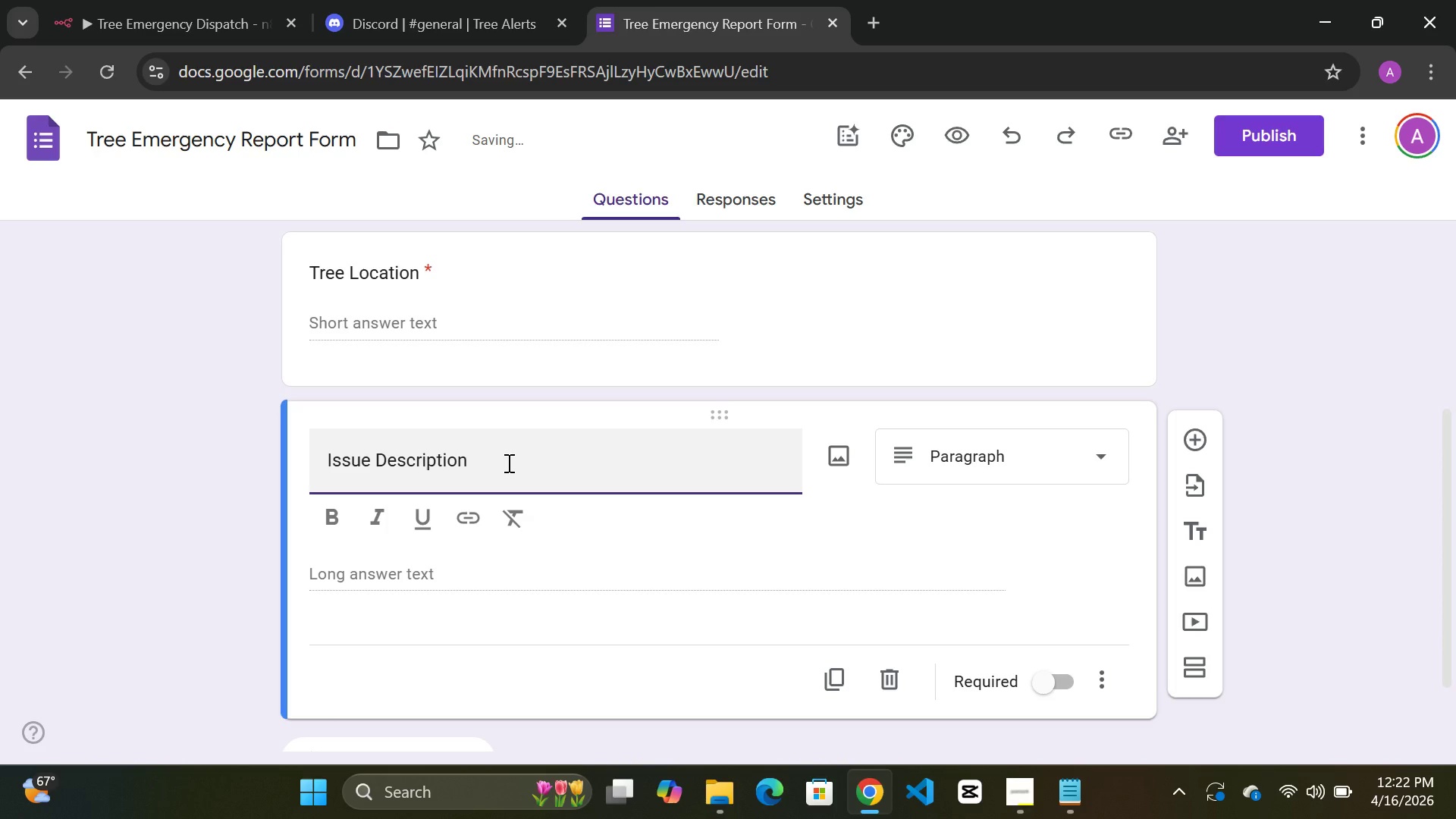 
left_click([507, 463])
 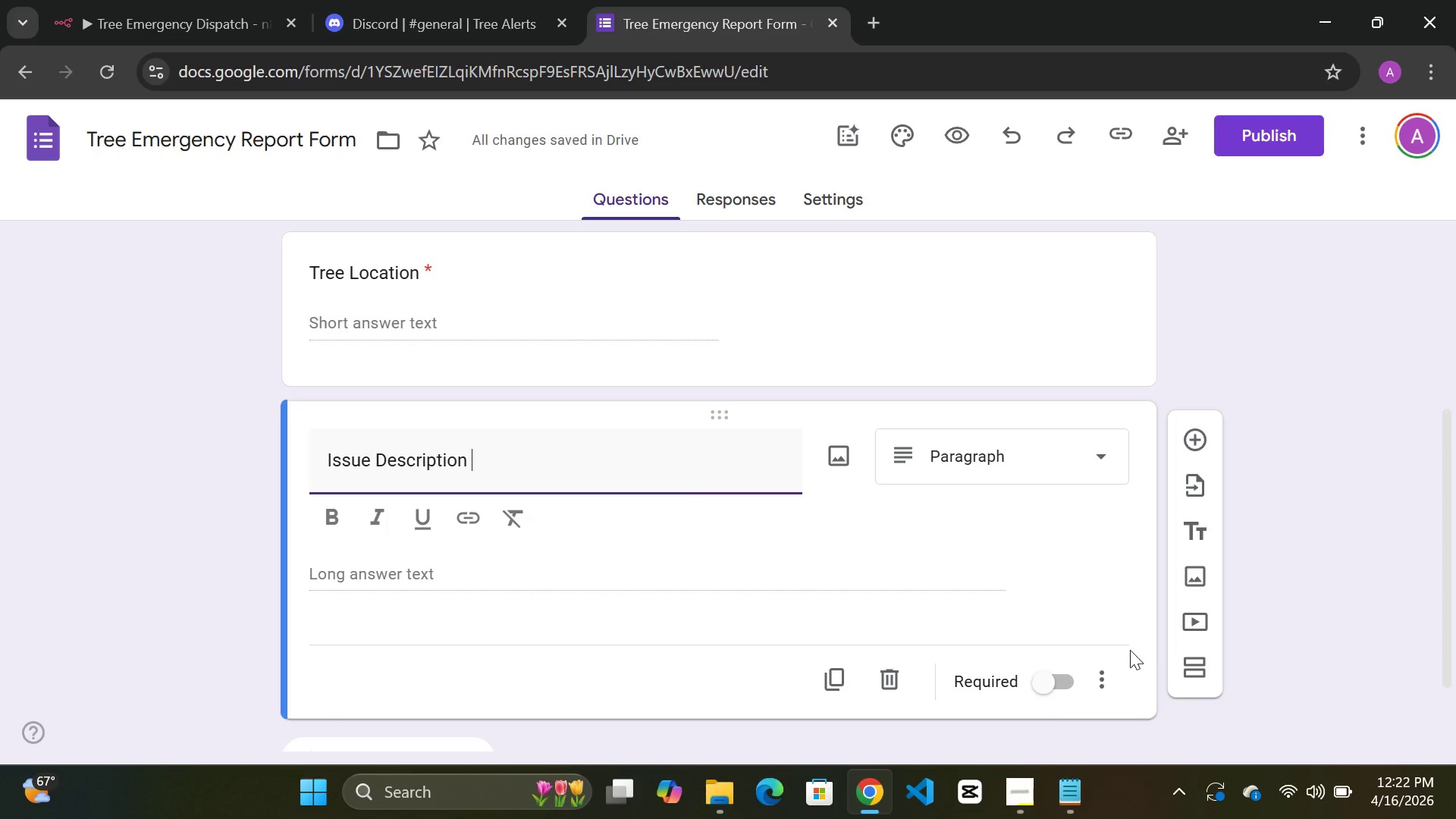 
left_click([1060, 672])
 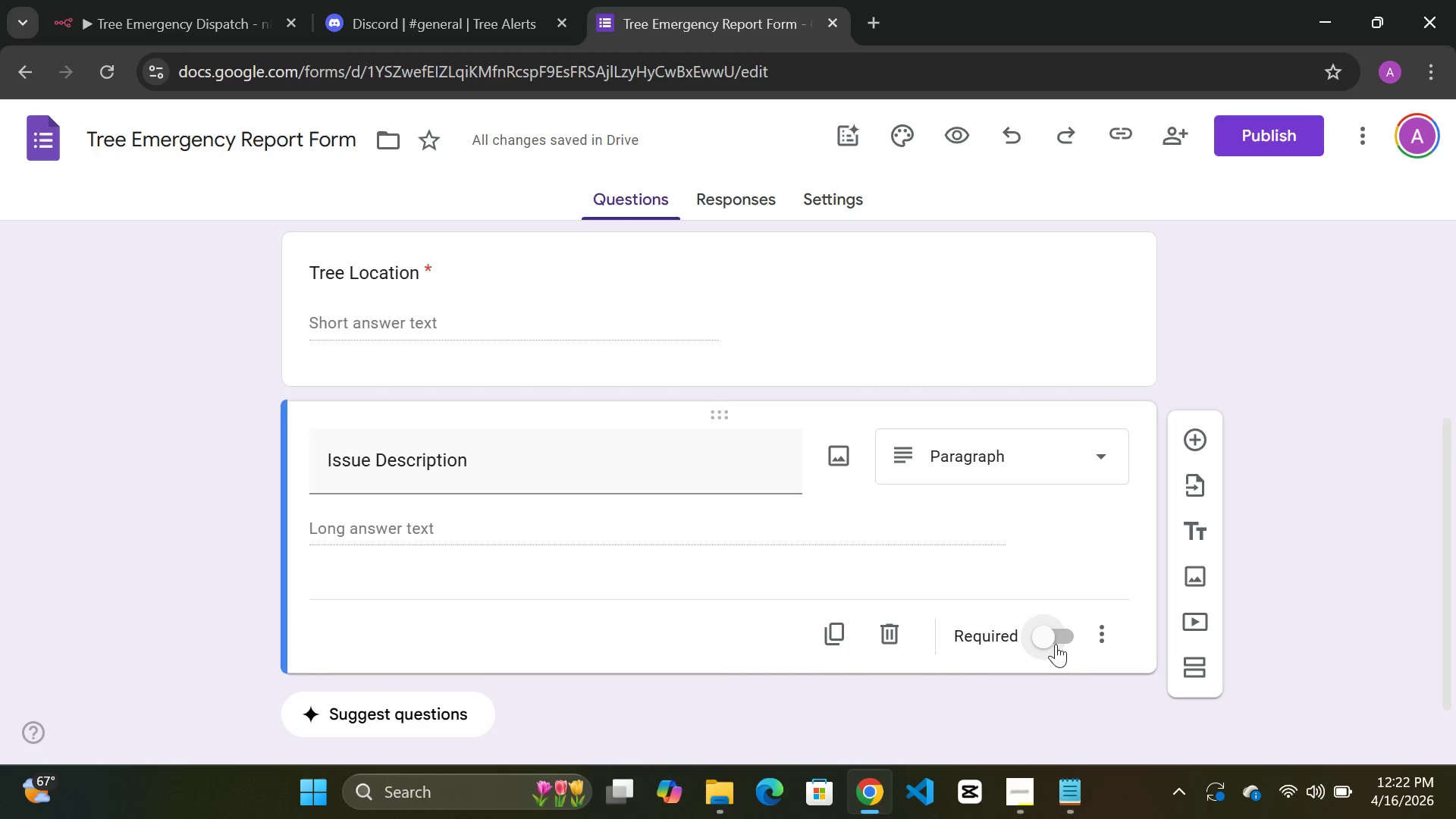 
left_click([1056, 643])
 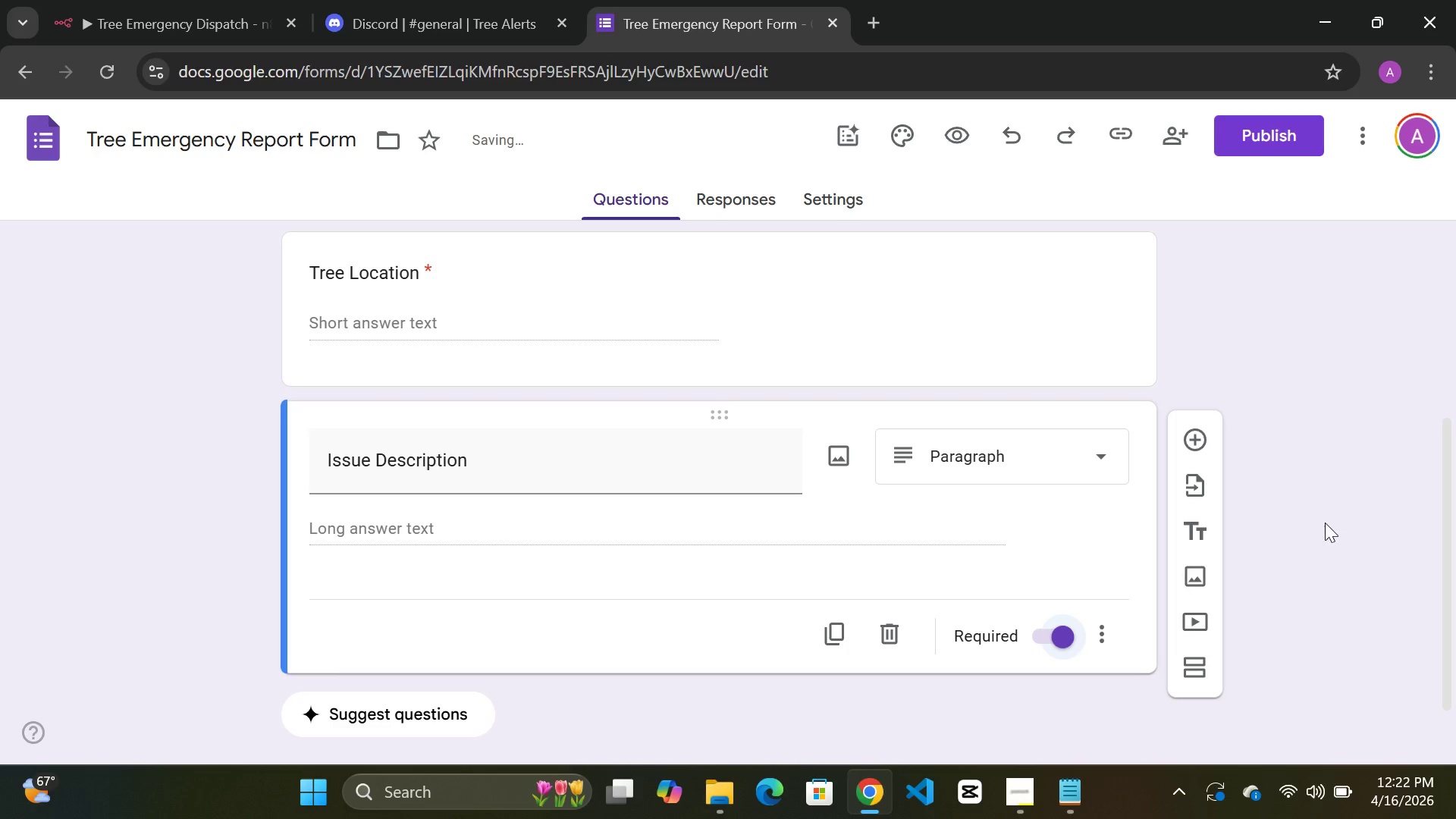 
left_click([1325, 522])
 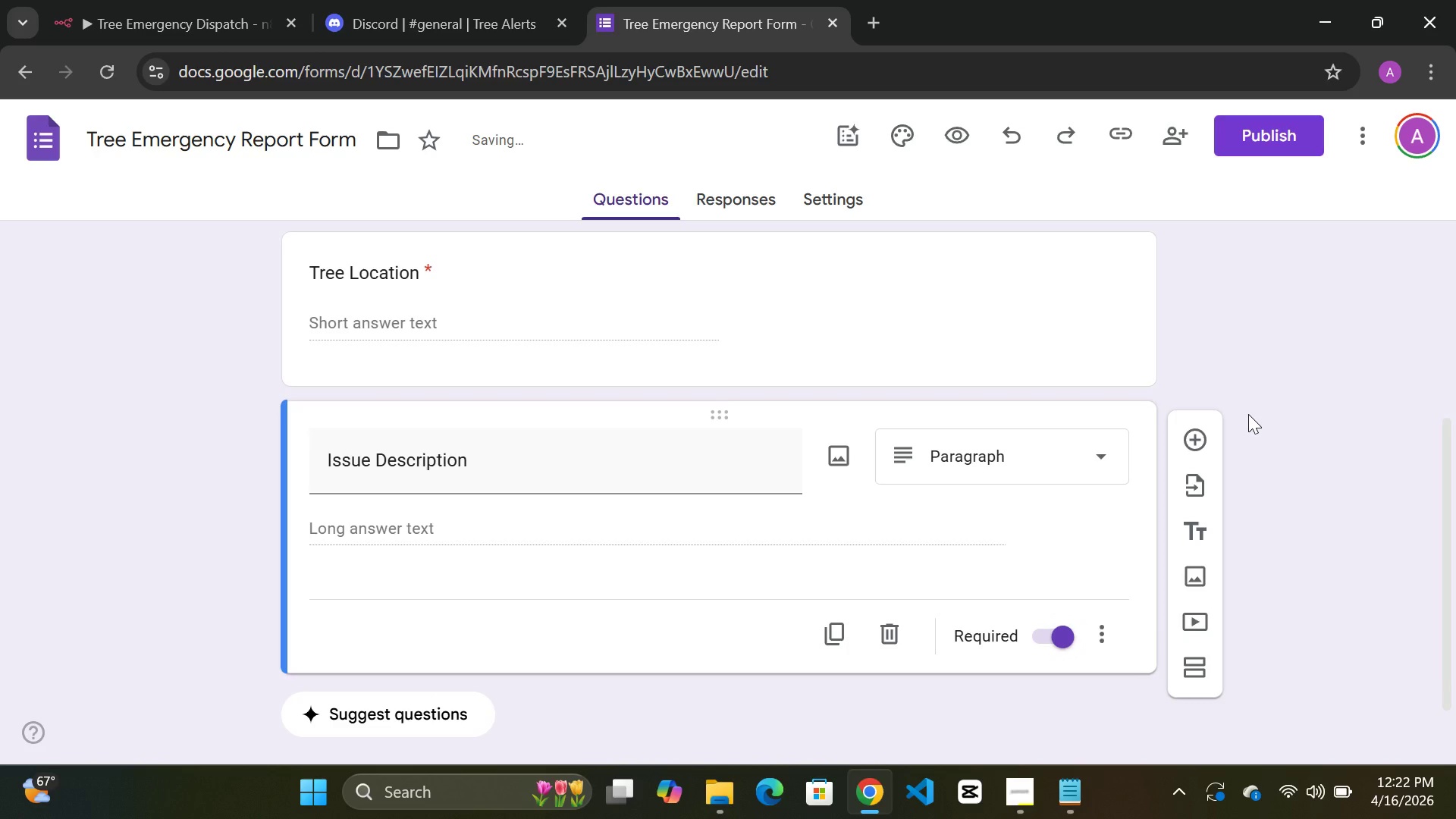 
scroll: coordinate [1240, 413], scroll_direction: up, amount: 15.0
 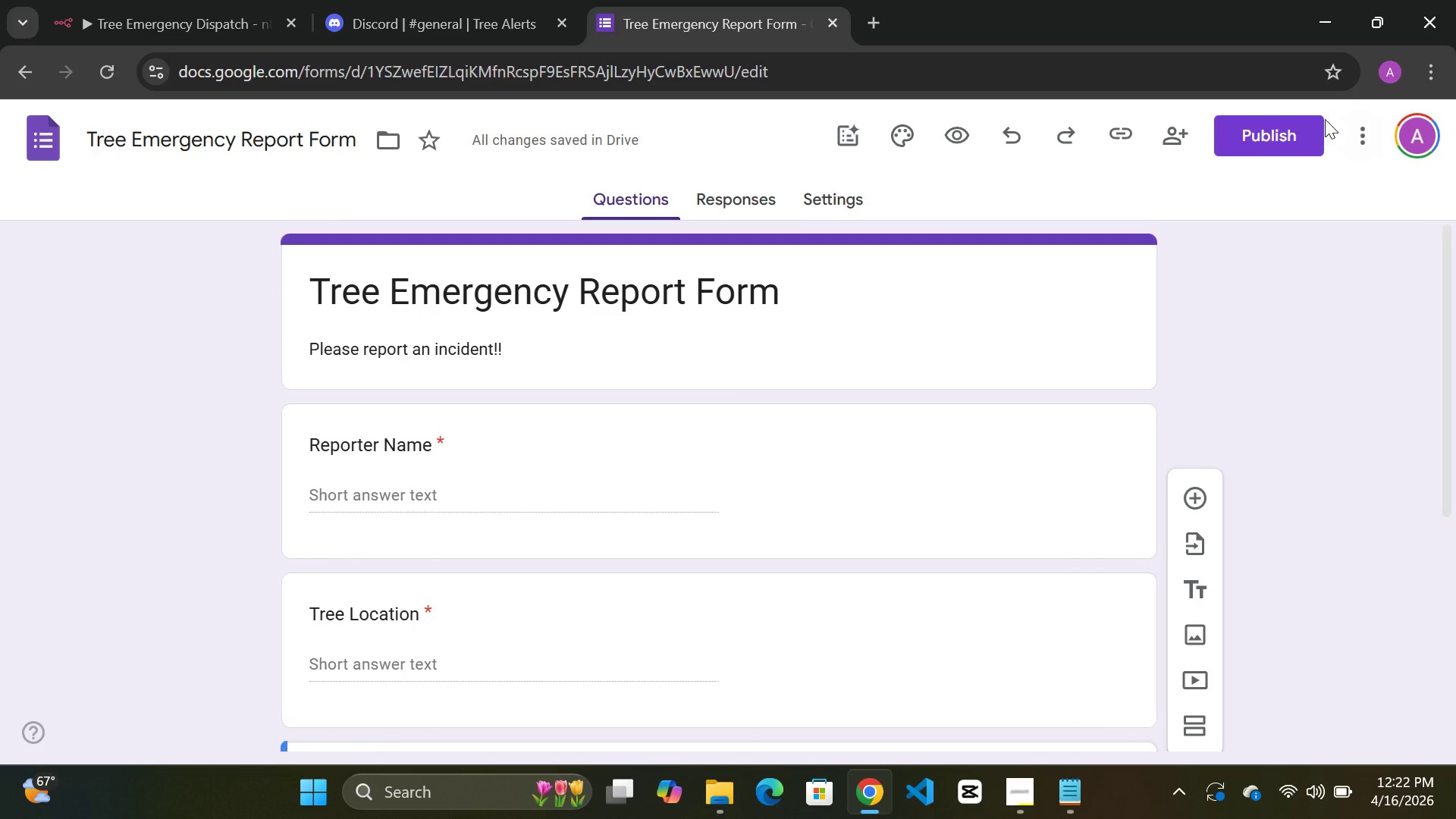 
left_click([1293, 137])
 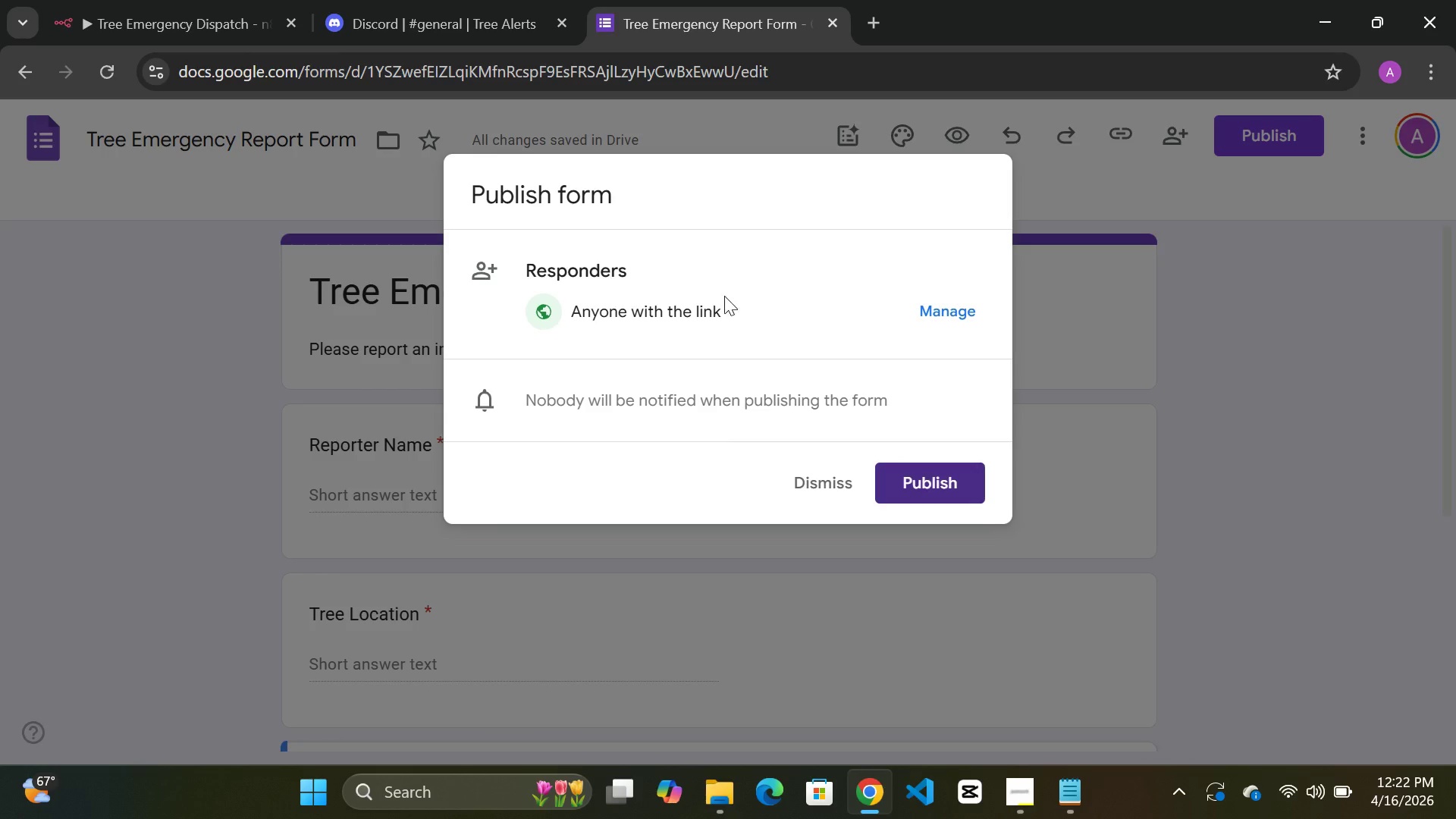 
double_click([922, 484])
 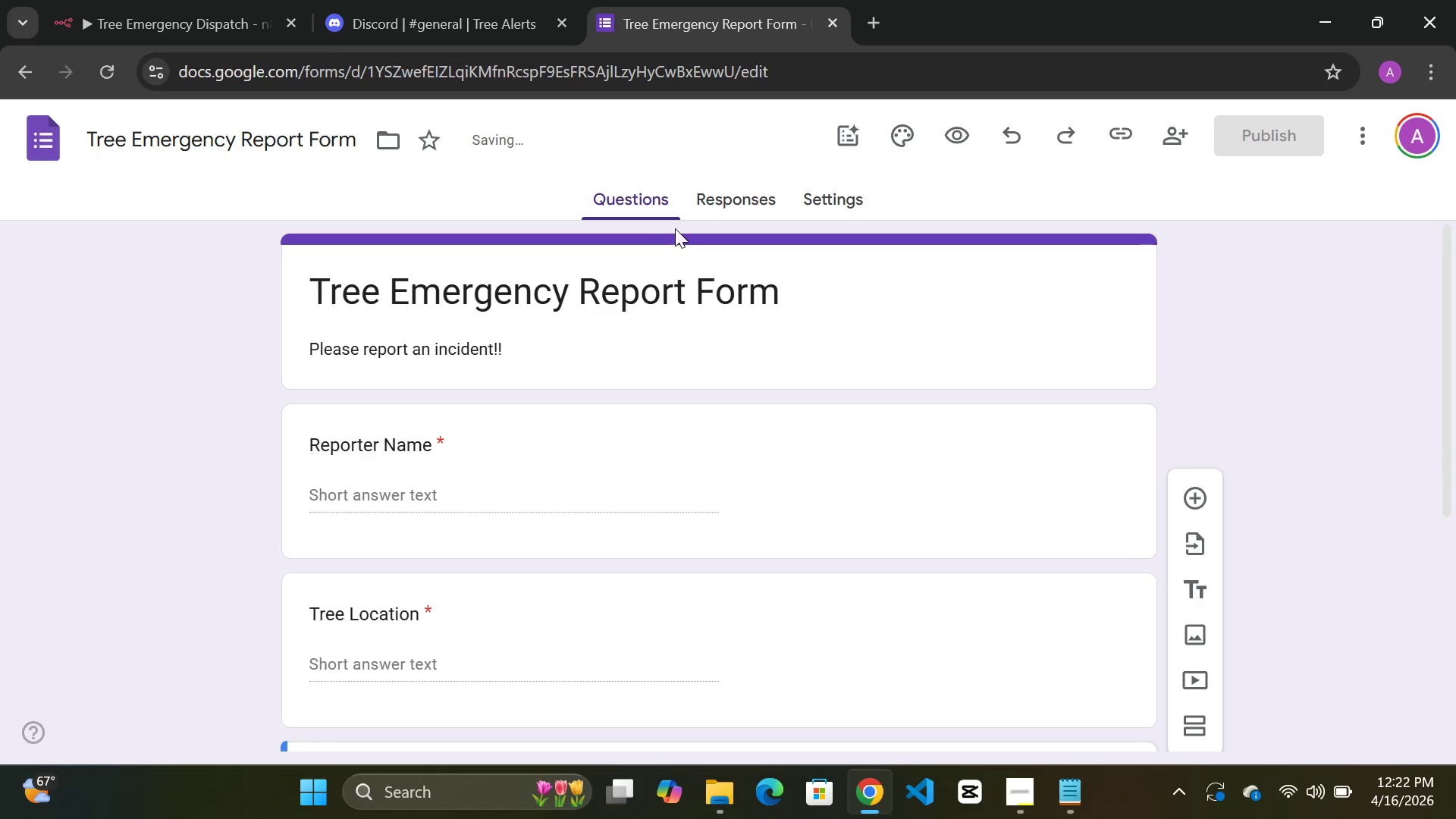 
left_click([700, 205])
 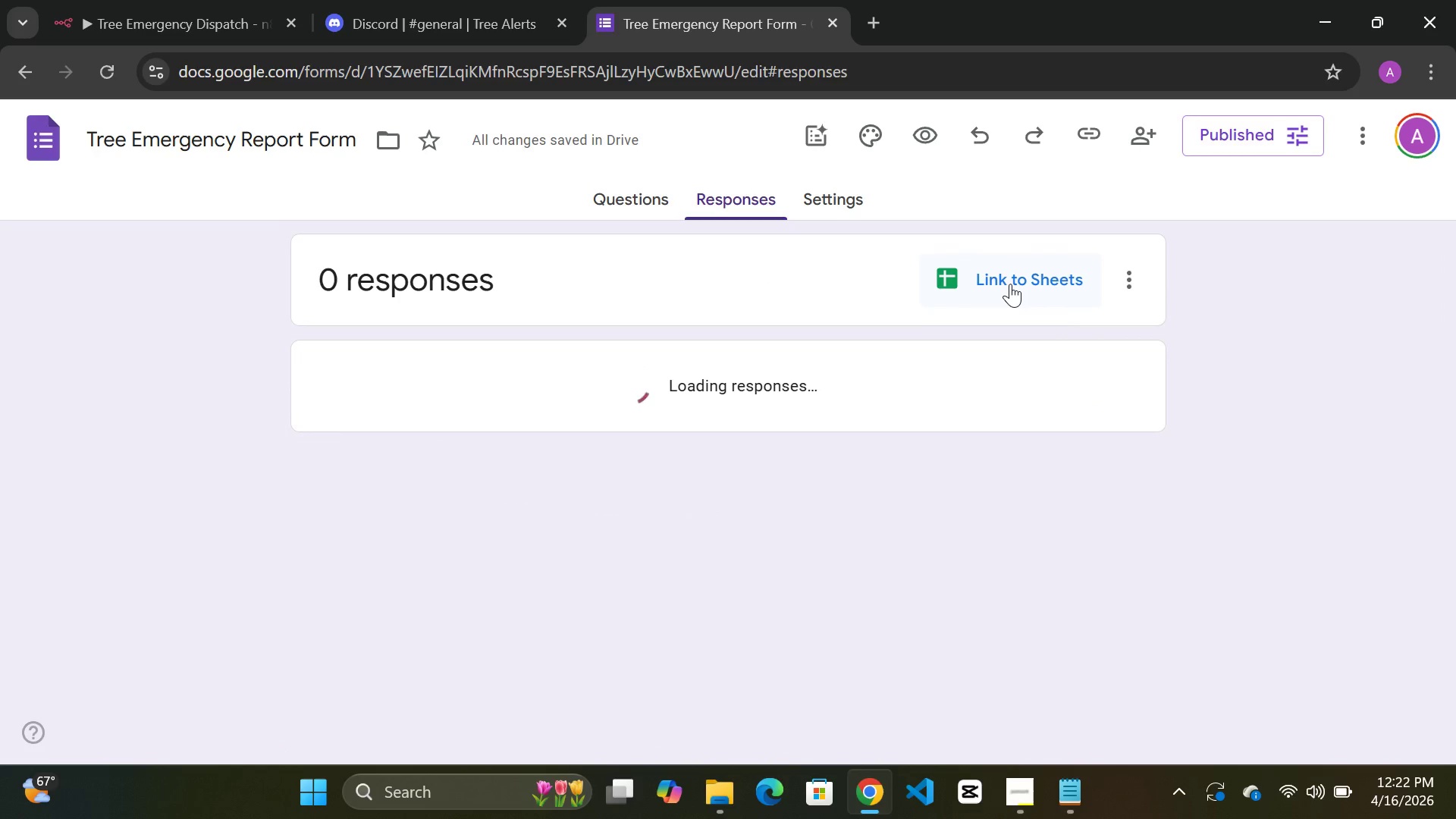 
left_click([1010, 284])
 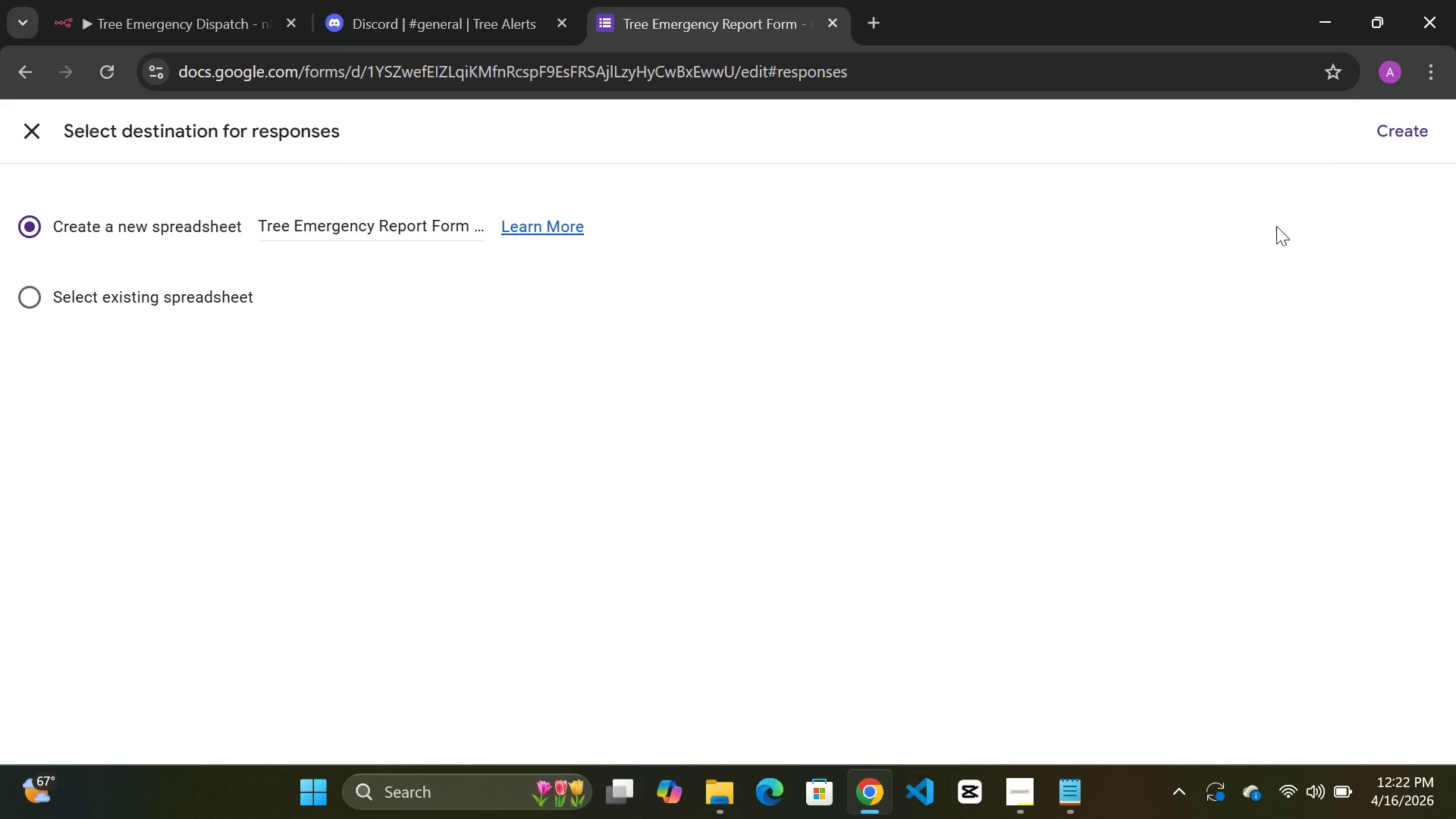 
left_click([1402, 133])
 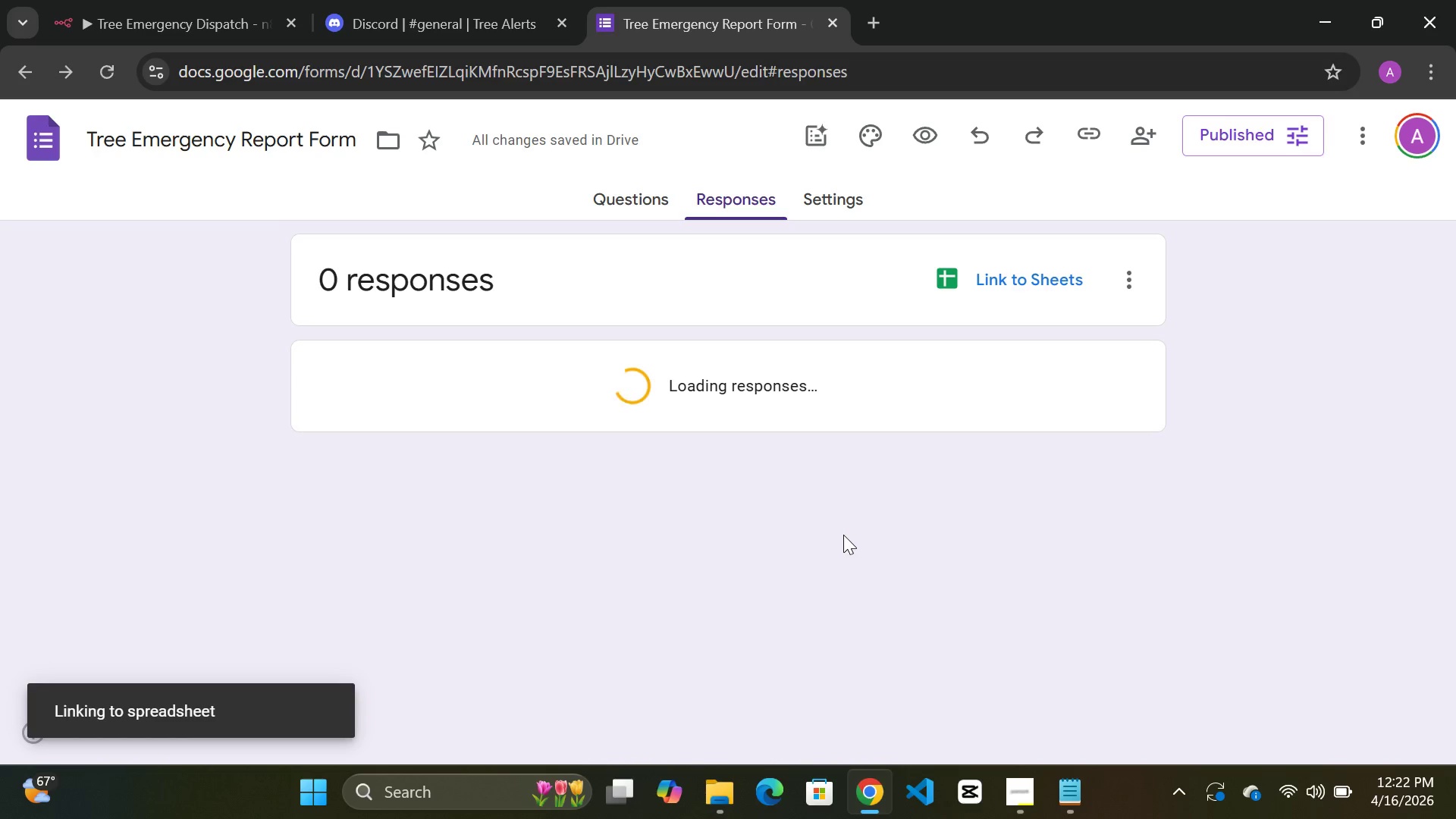 
wait(15.19)
 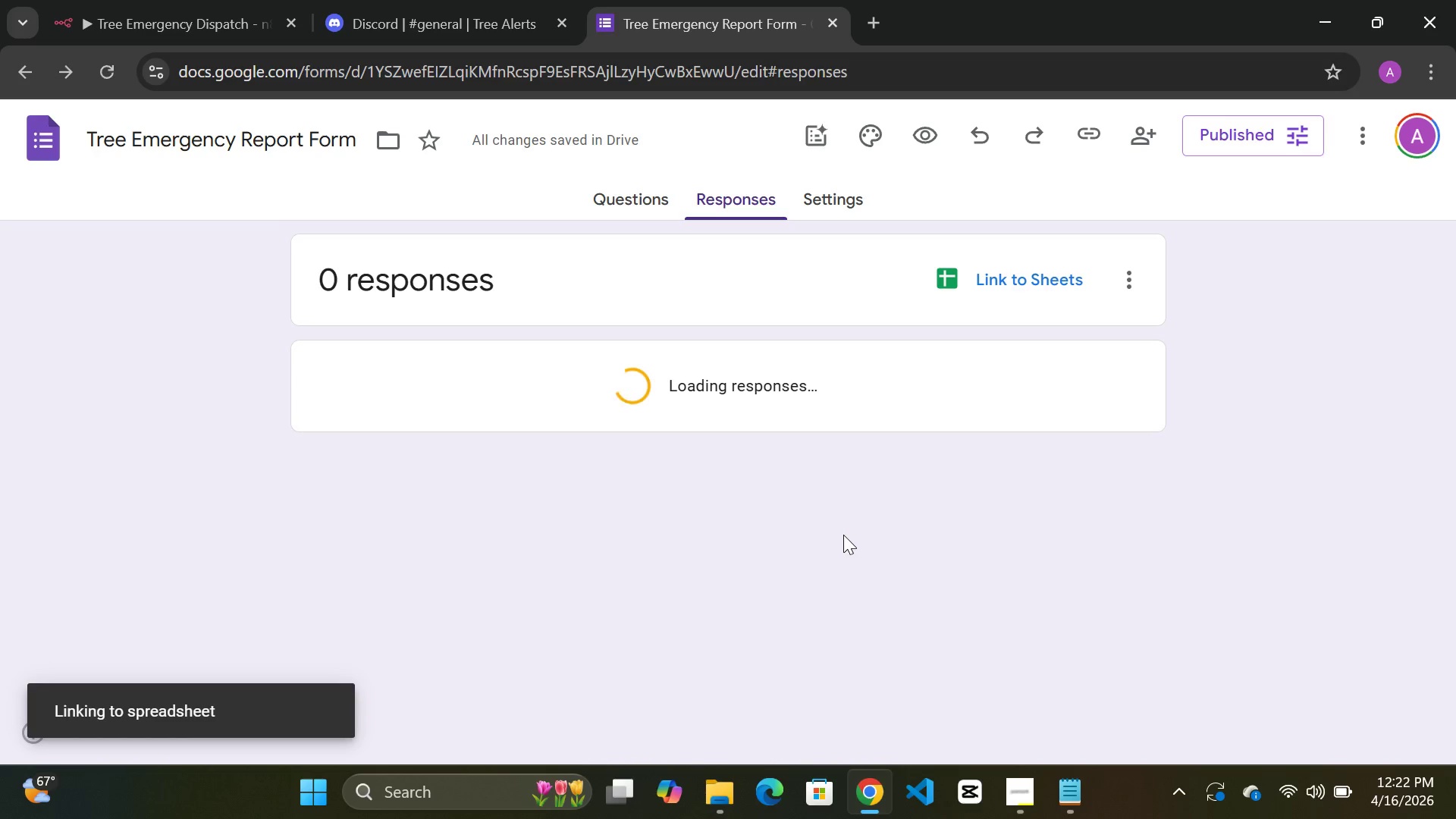 
left_click([307, 719])
 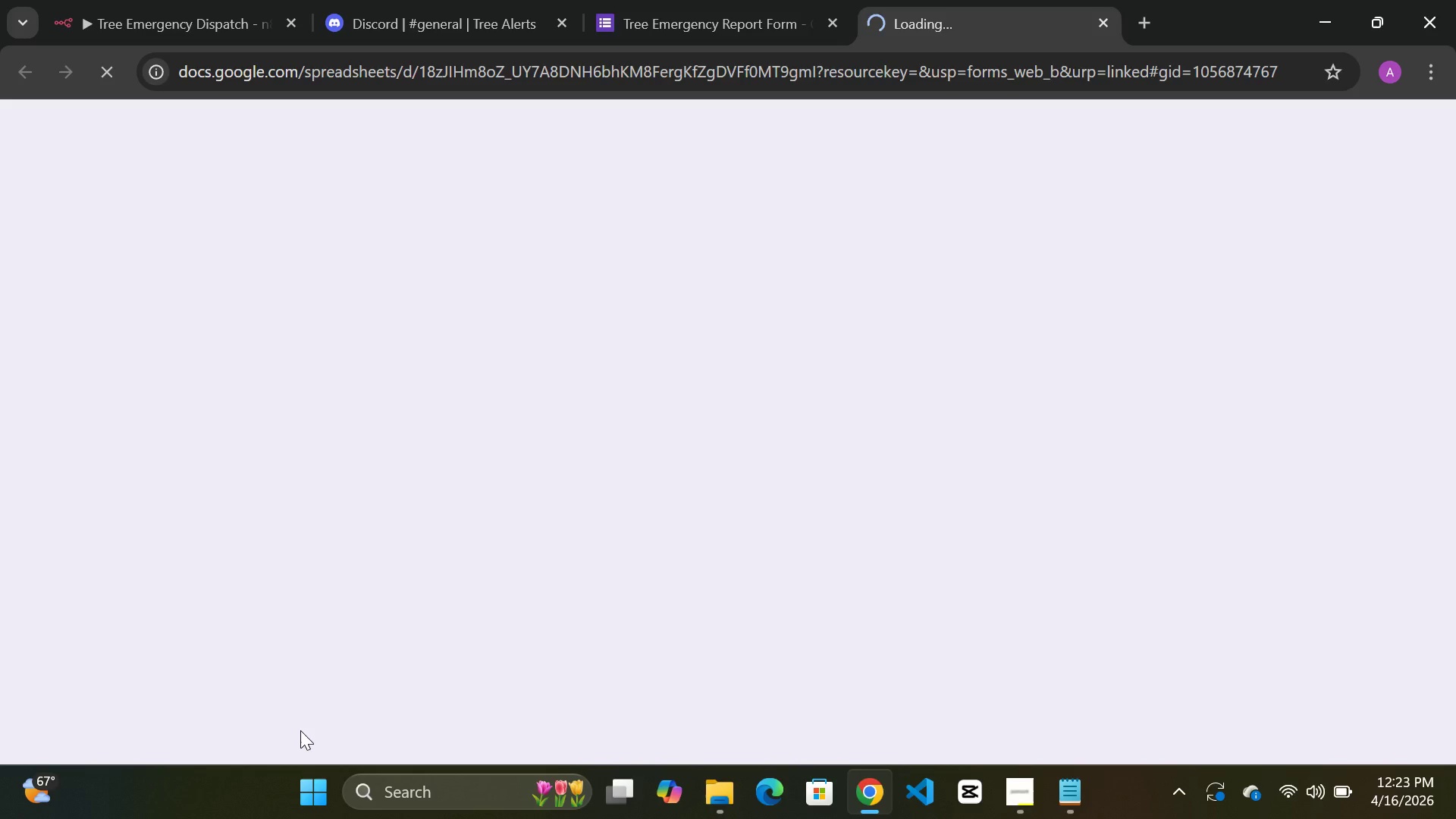 
wait(57.5)
 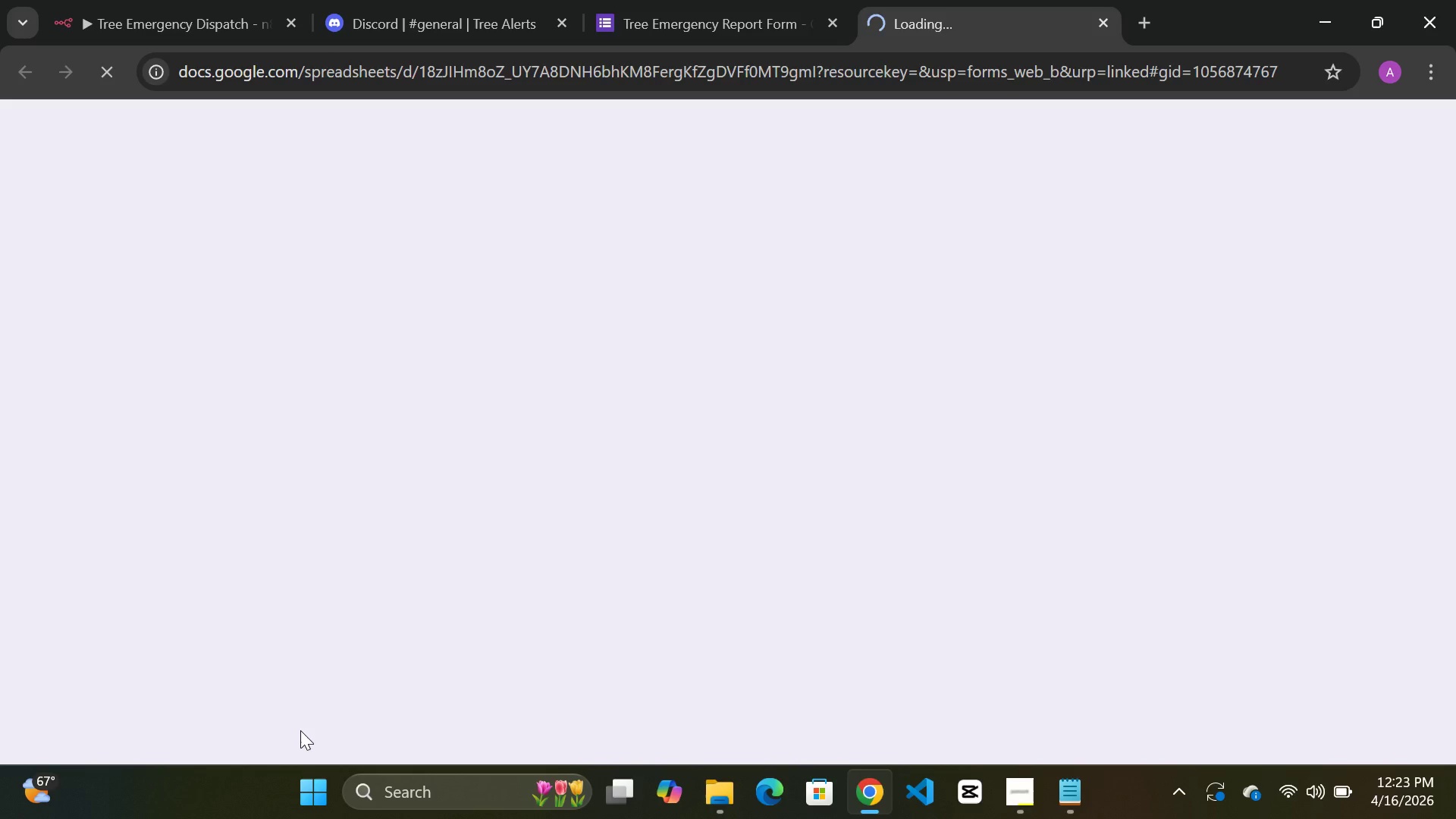 
left_click([653, 11])
 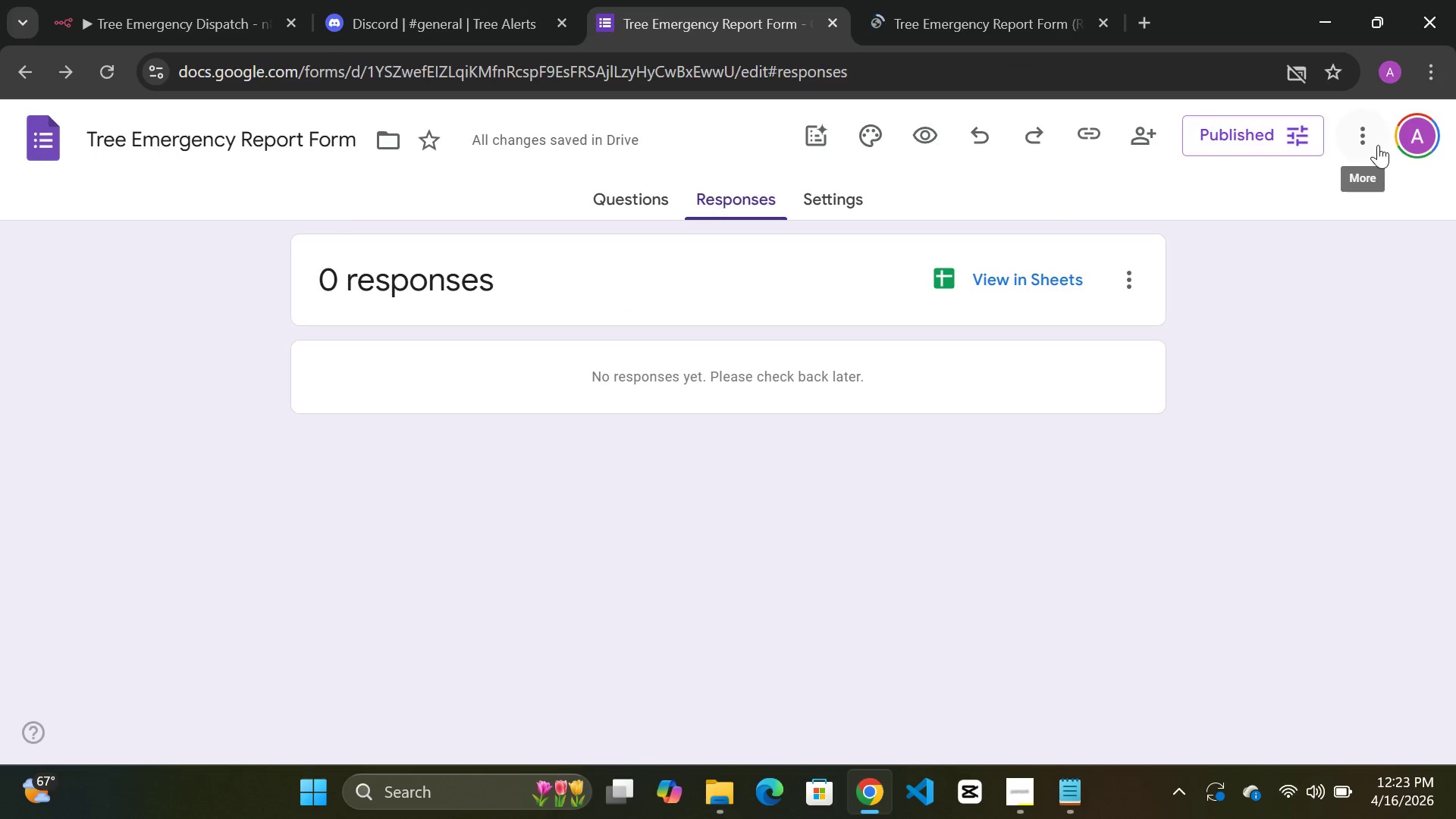 
left_click([1378, 145])
 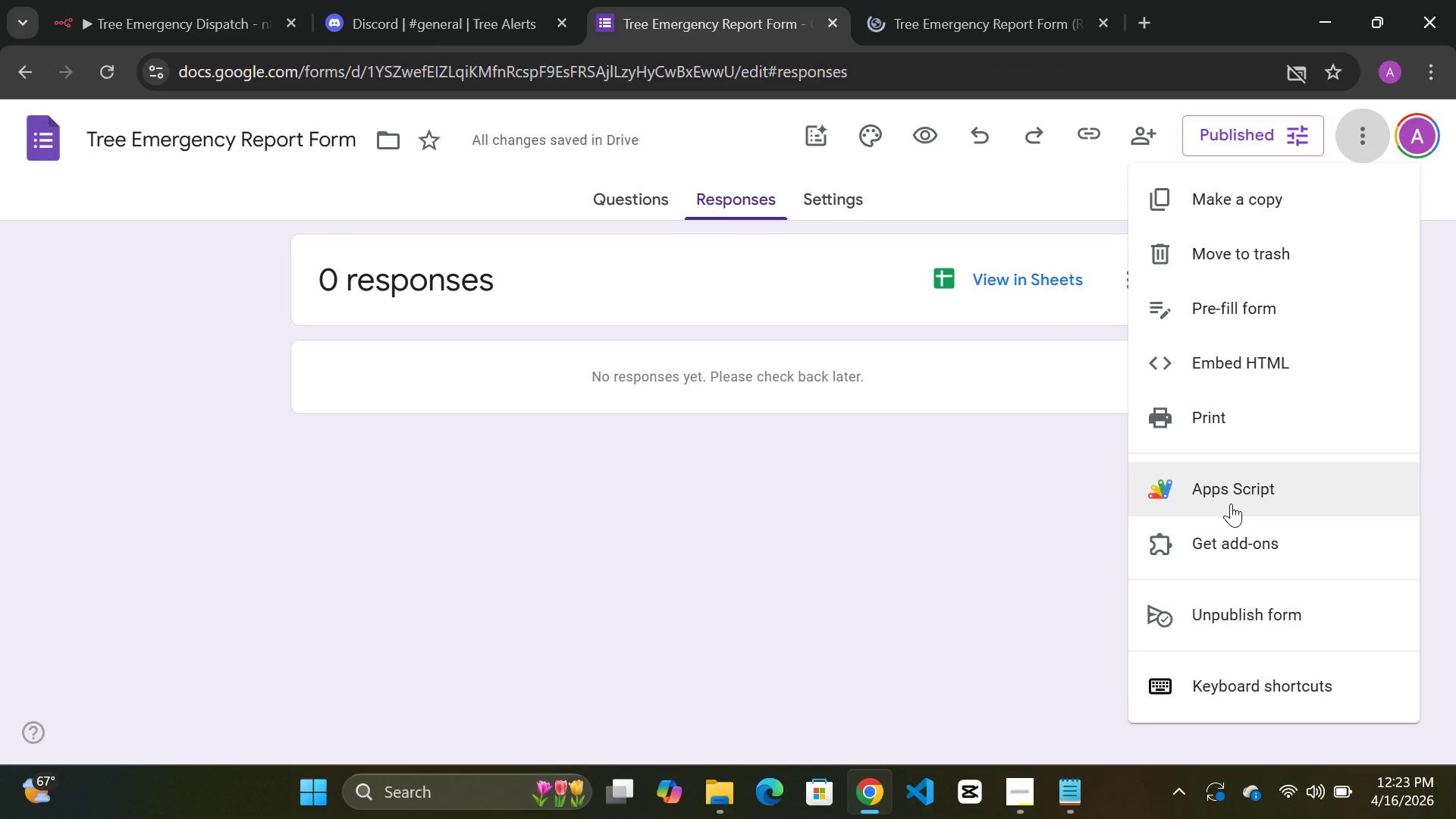 
left_click_drag(start_coordinate=[1231, 502], to_coordinate=[1238, 502])
 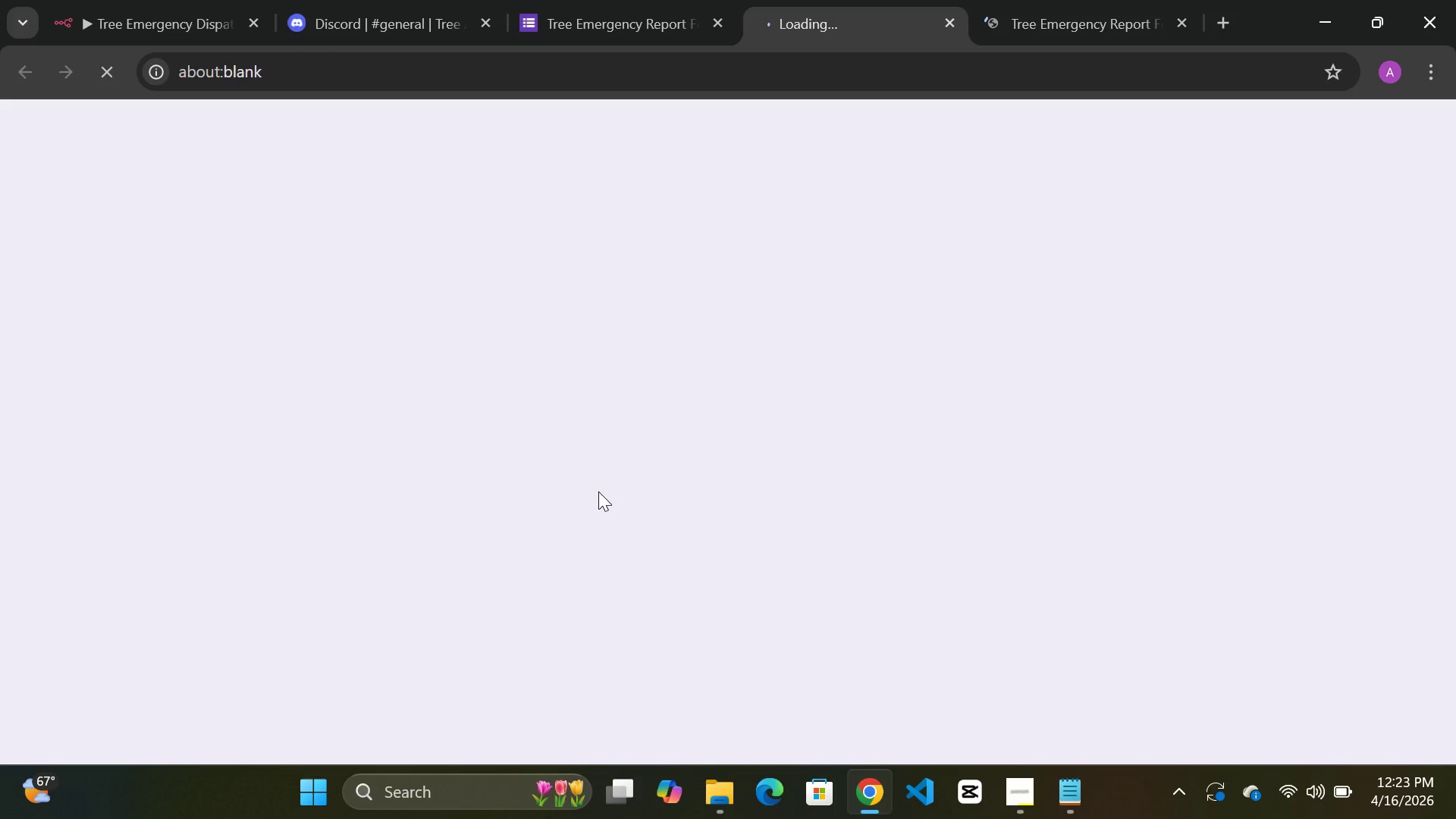 
wait(10.55)
 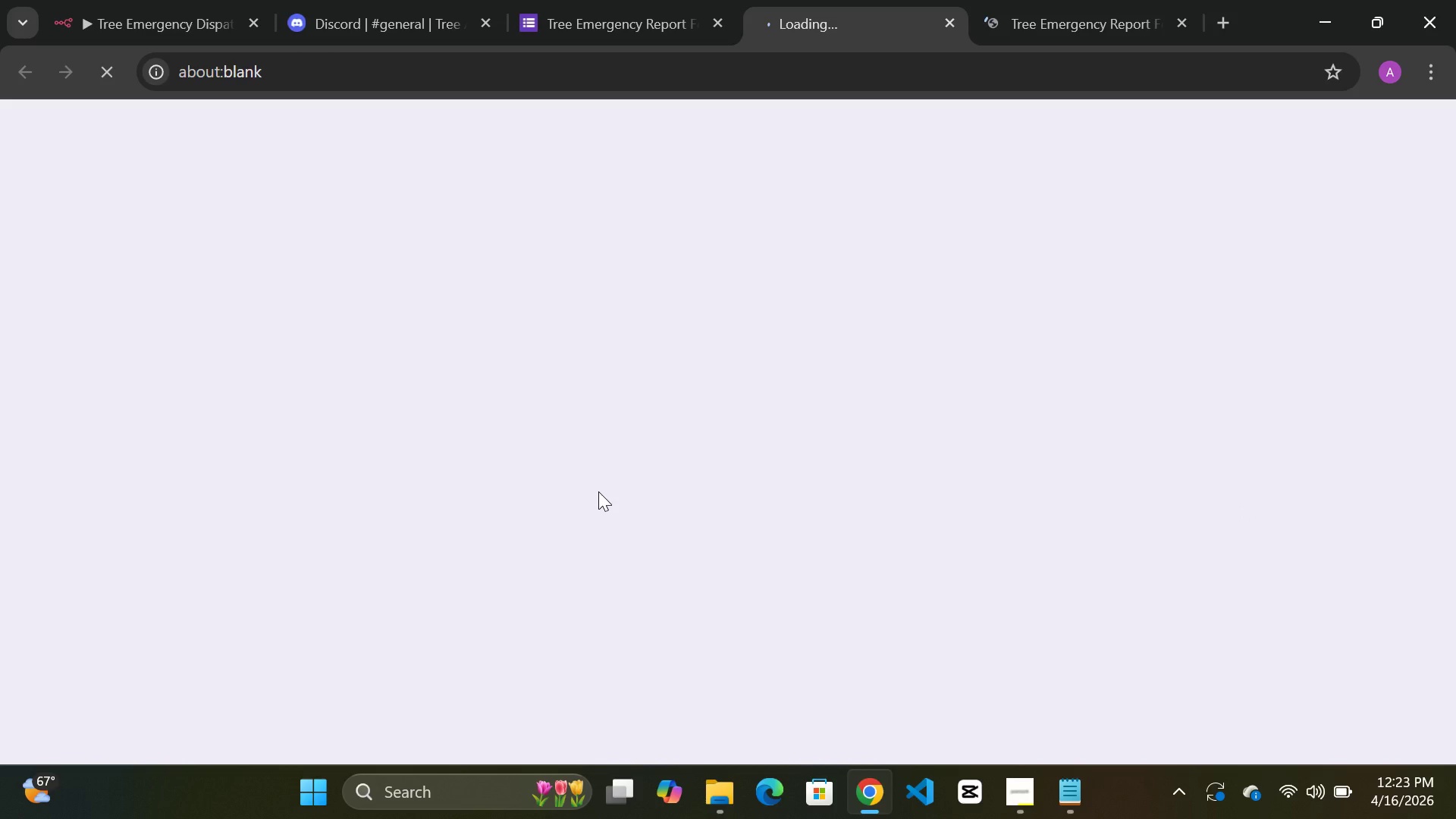 
left_click([94, 26])
 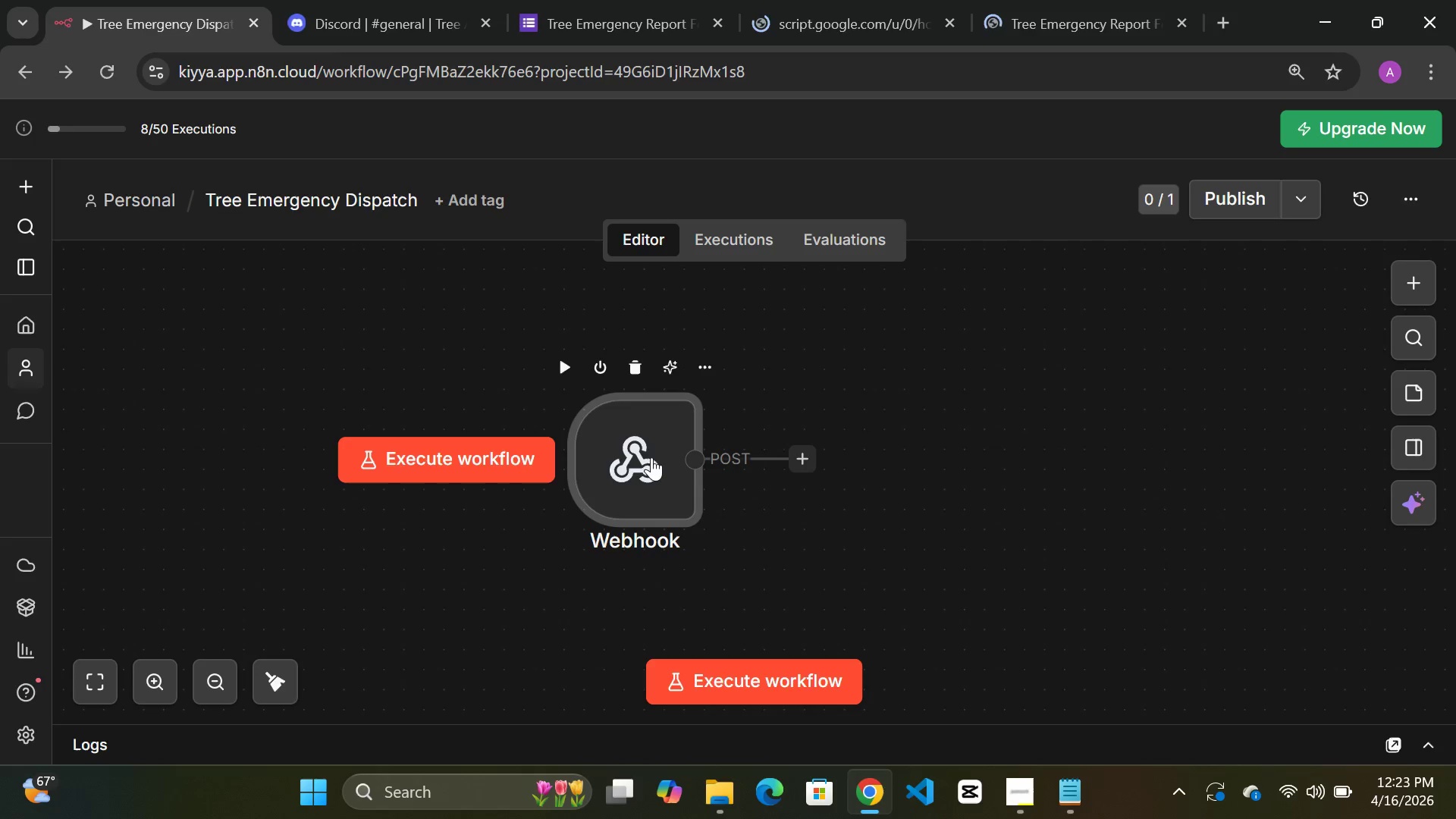 
double_click([652, 457])
 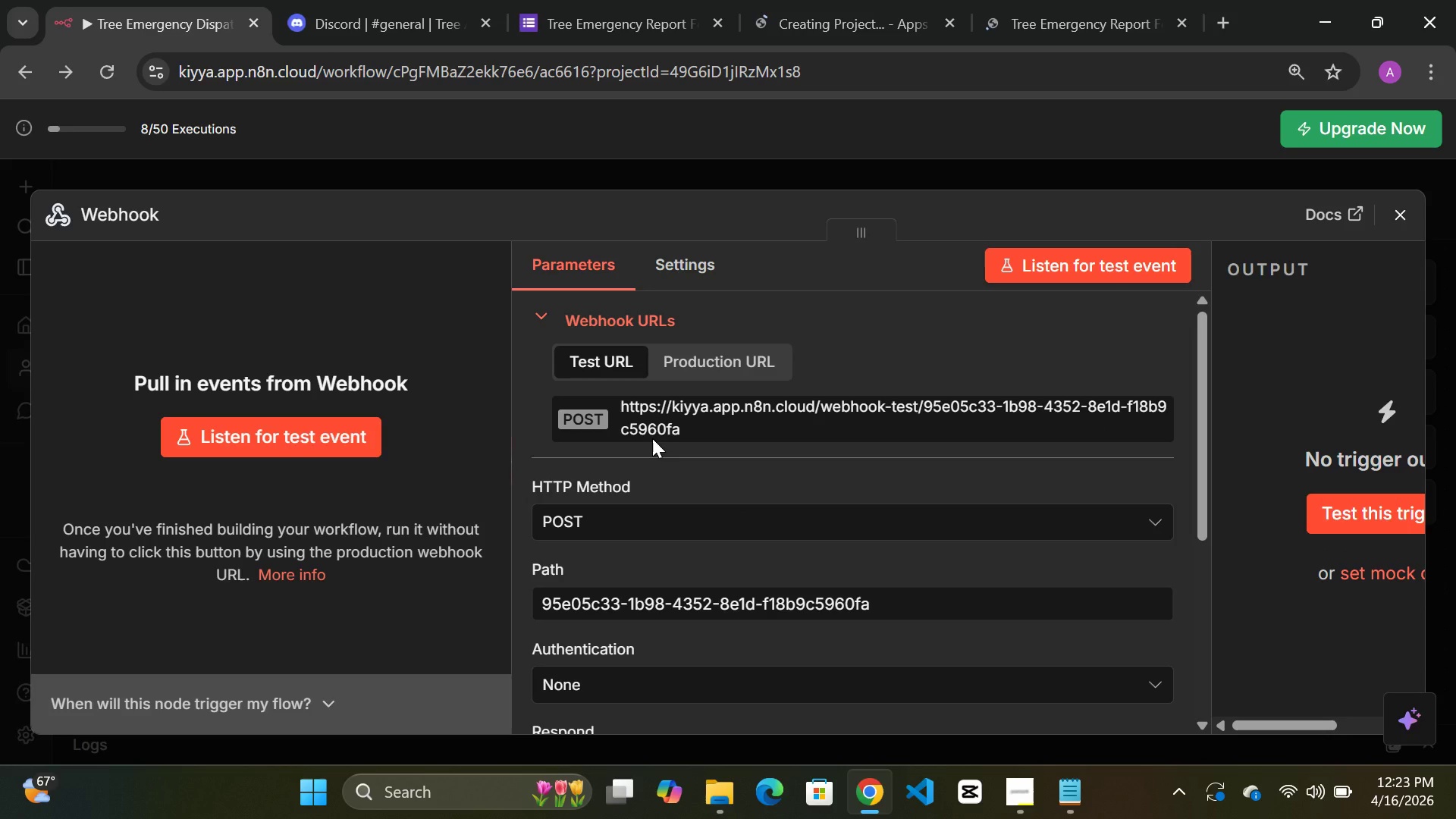 
left_click([653, 403])
 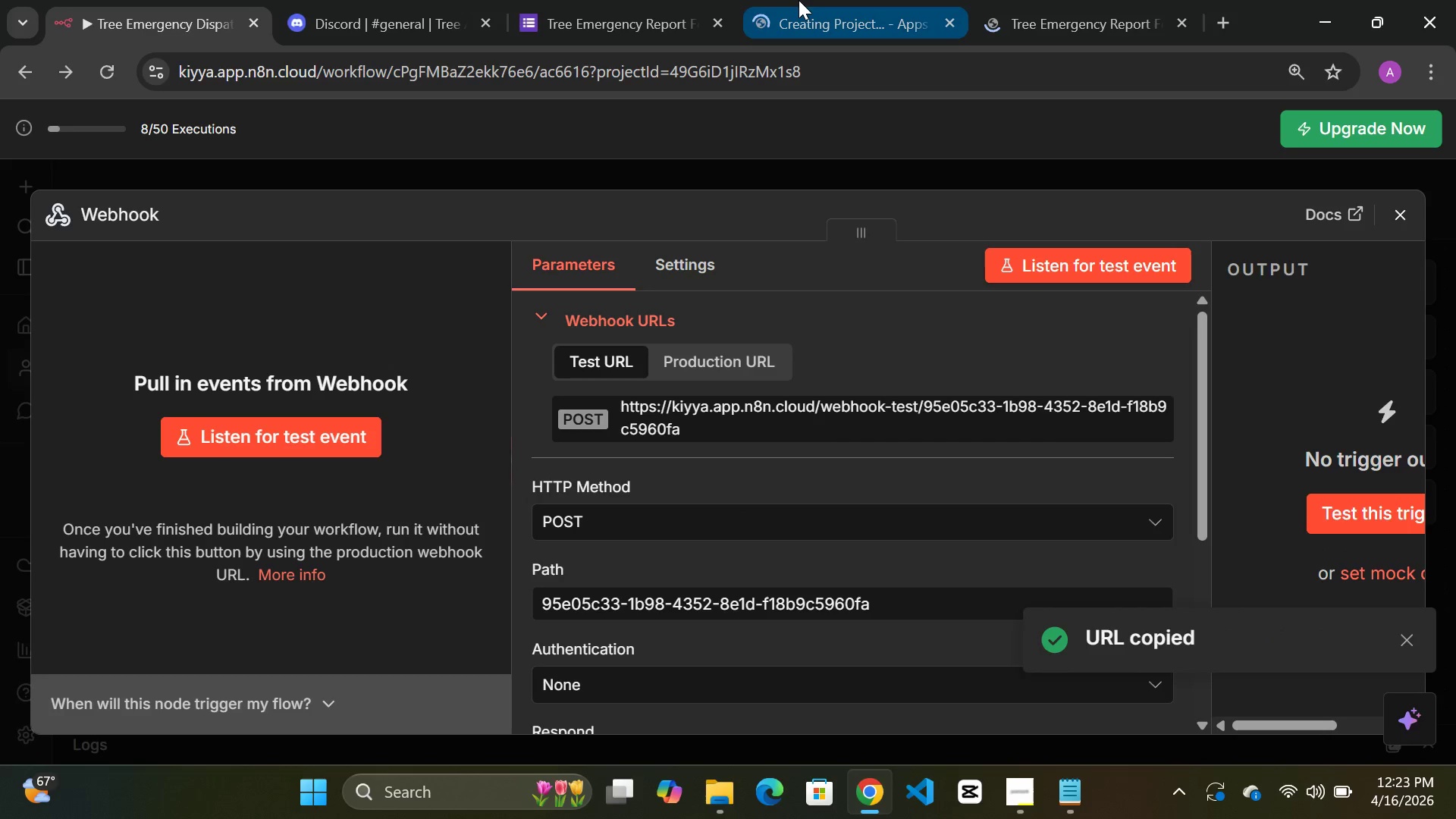 
left_click([799, 0])
 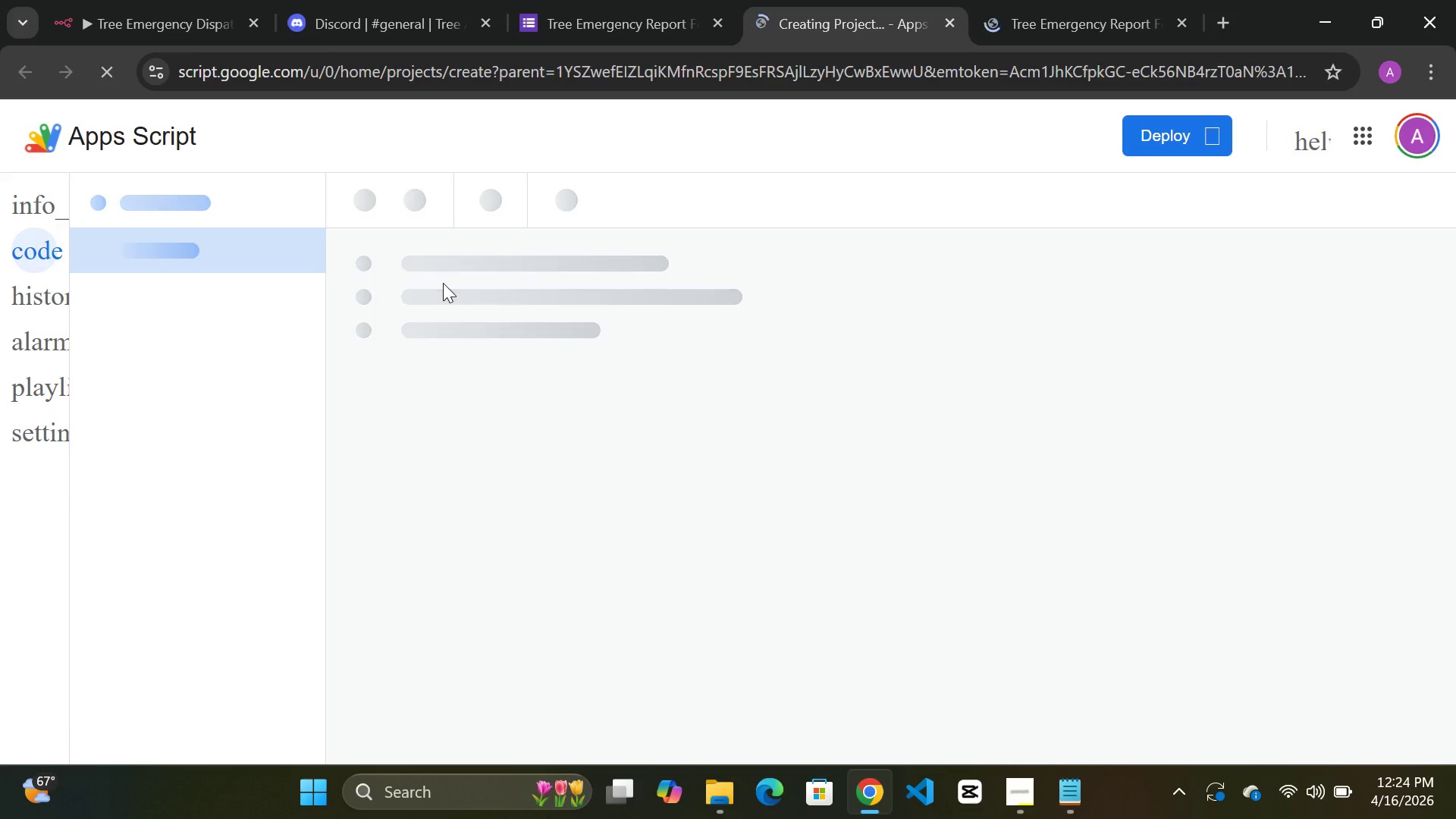 
left_click([443, 283])
 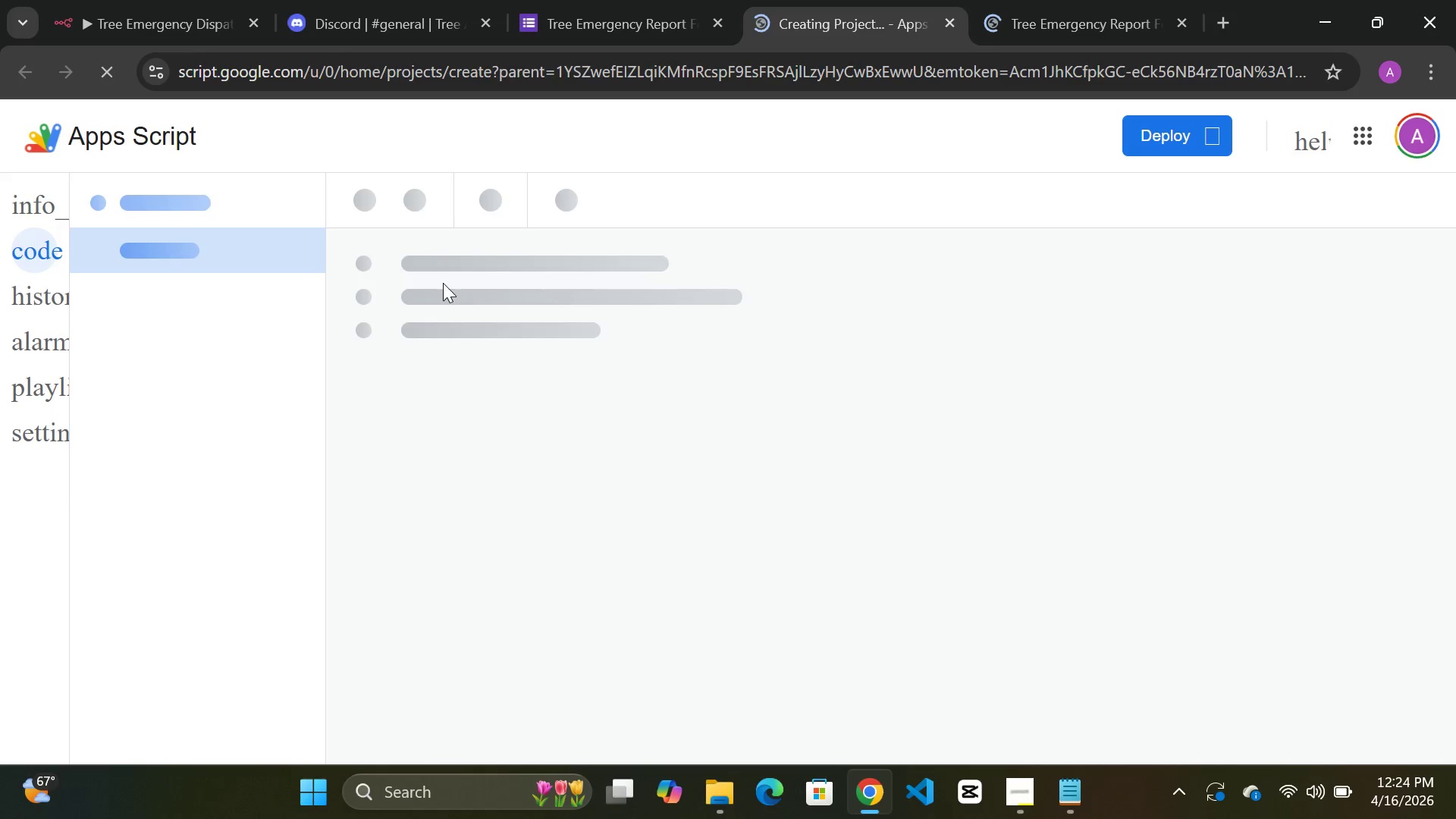 
right_click([443, 283])
 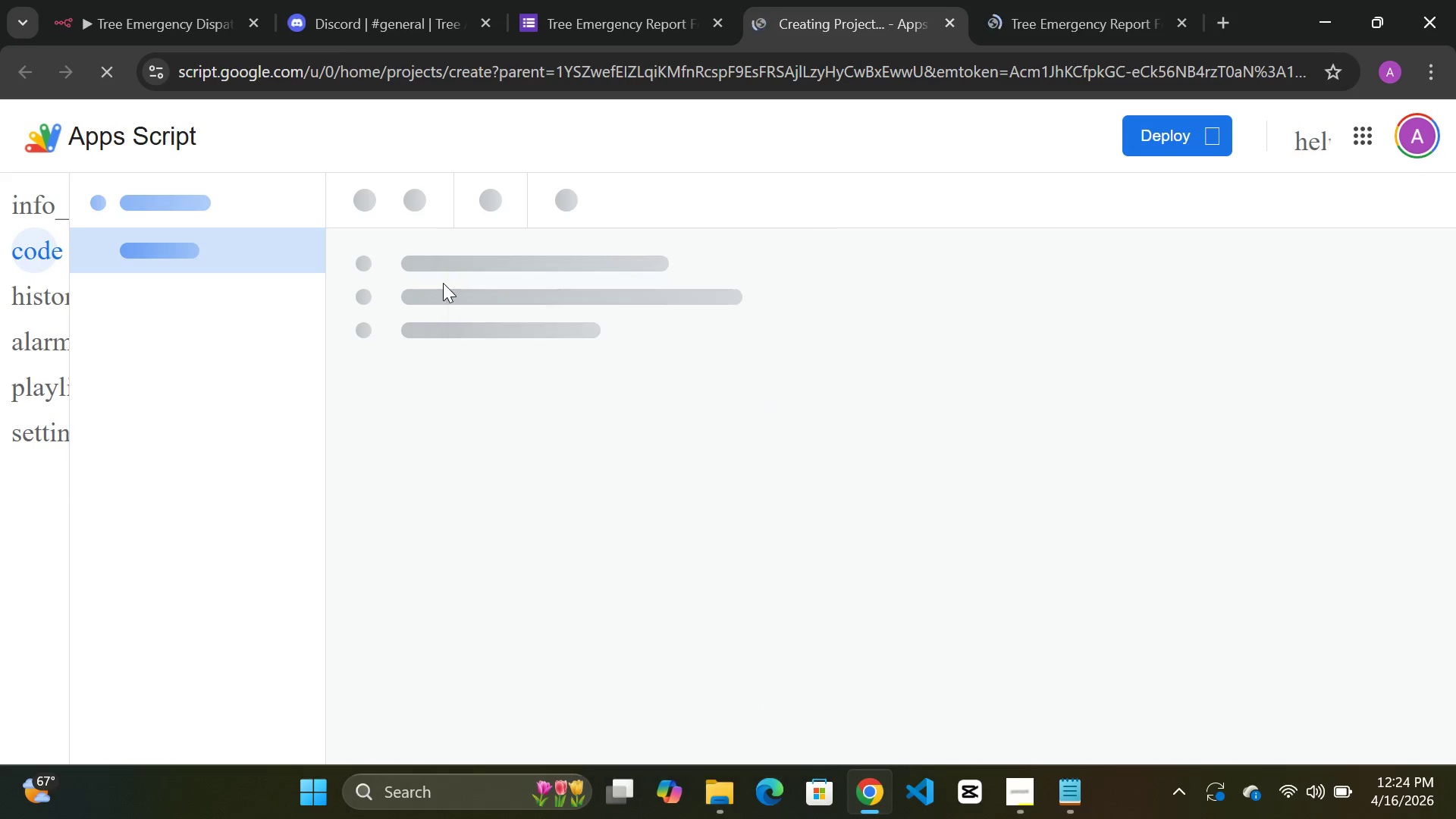 
left_click([443, 283])
 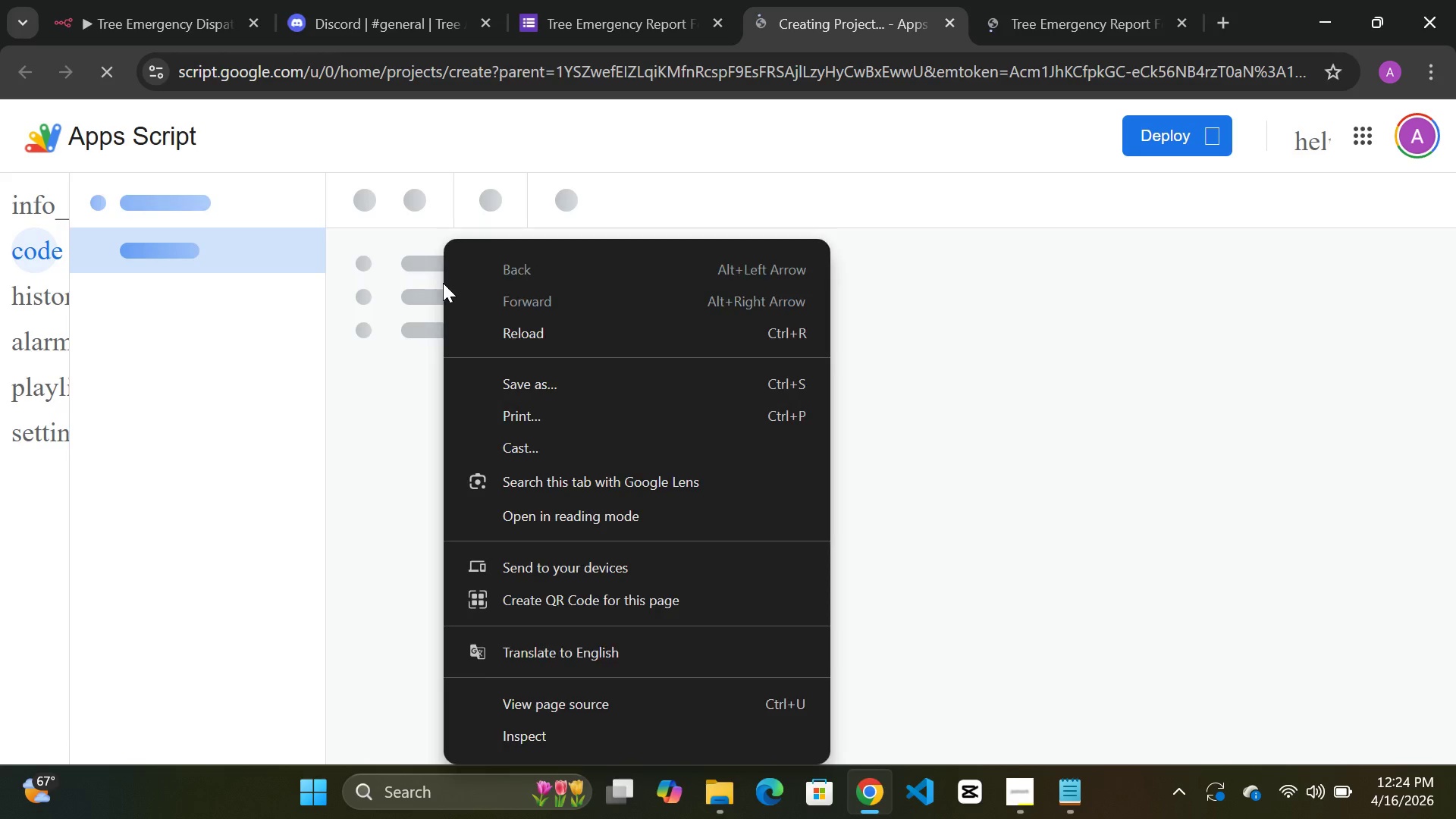 
right_click([443, 283])
 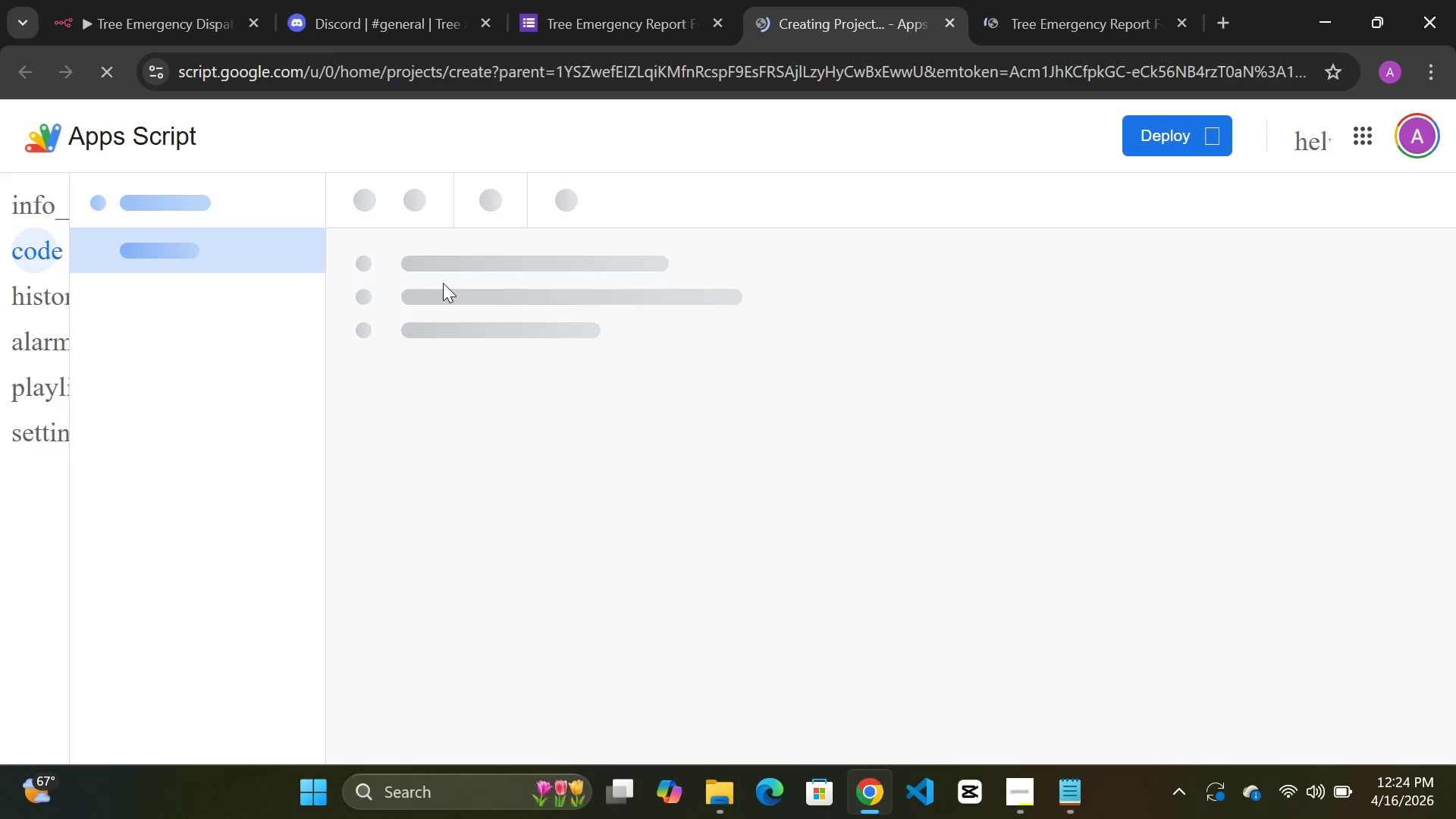 
left_click([443, 283])
 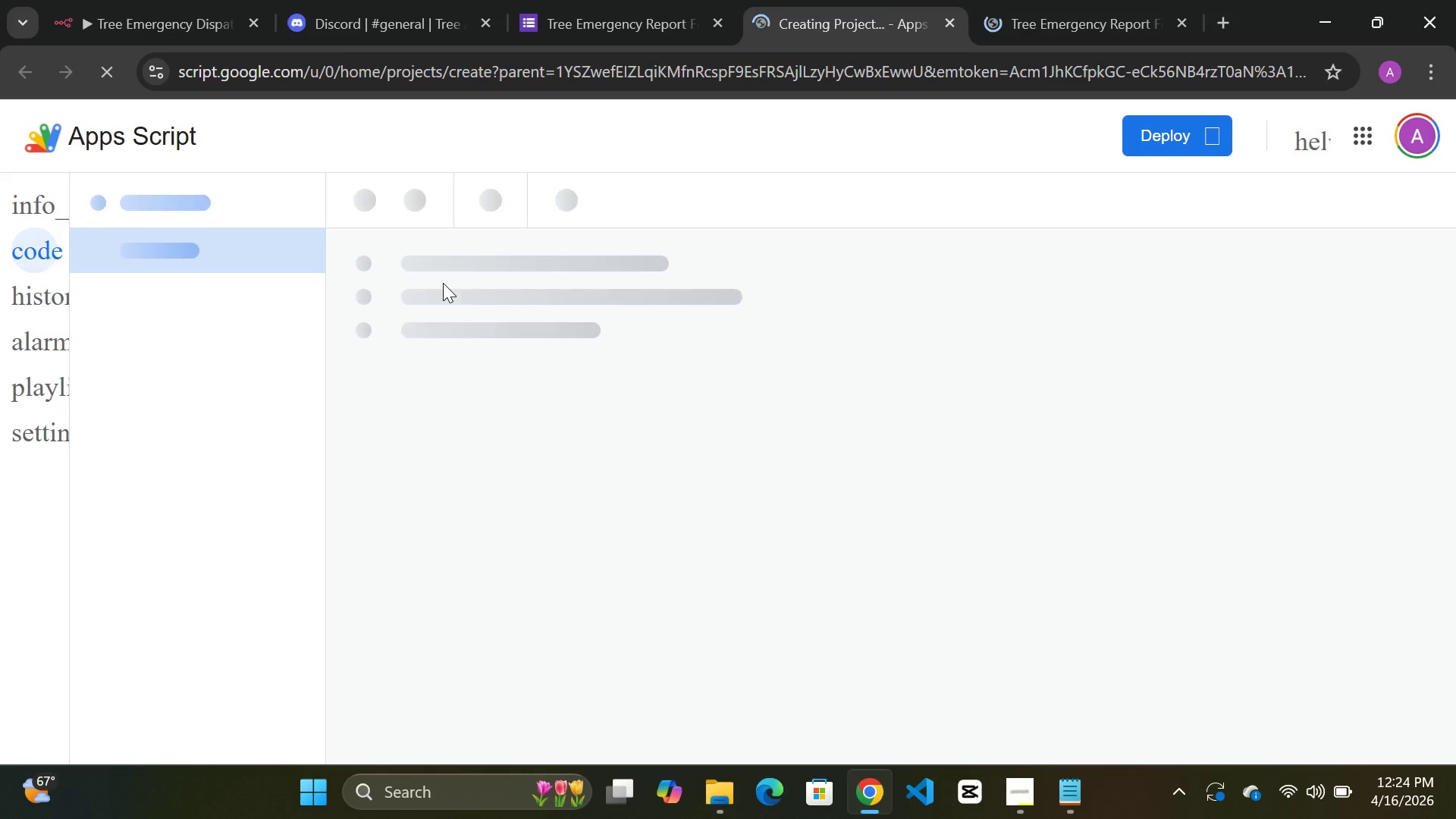 
double_click([443, 283])
 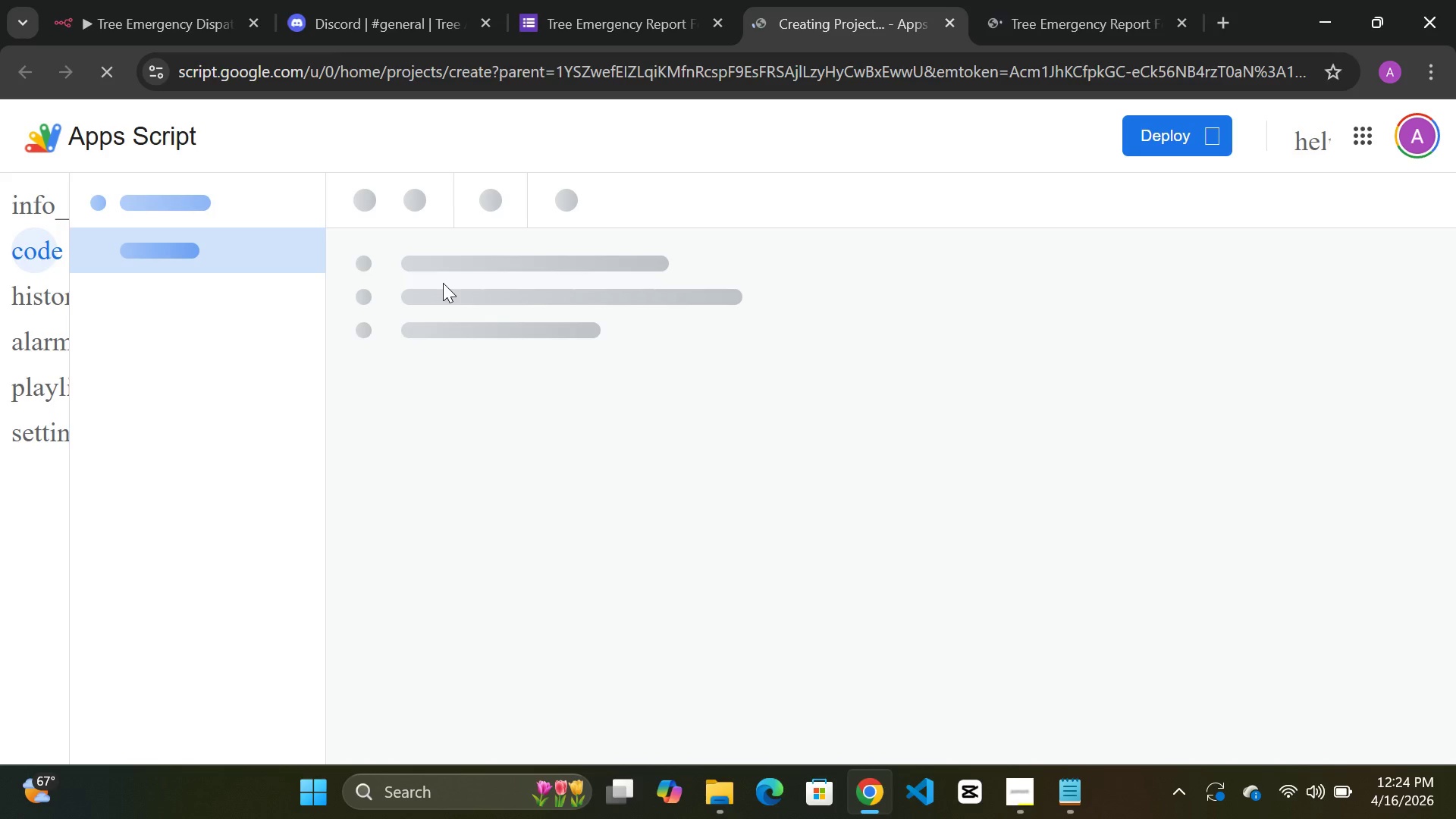 
triple_click([443, 283])
 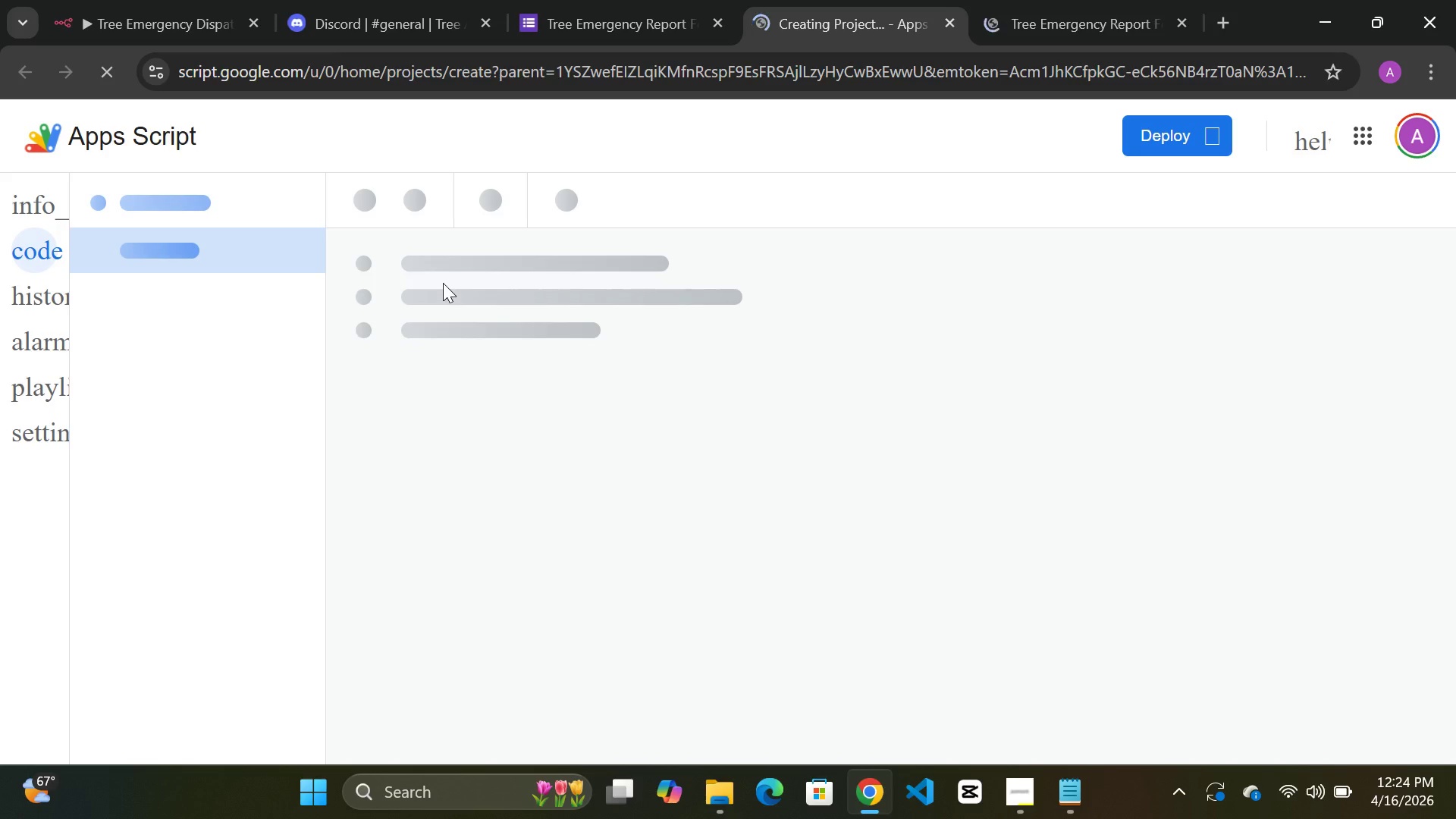 
right_click([443, 283])
 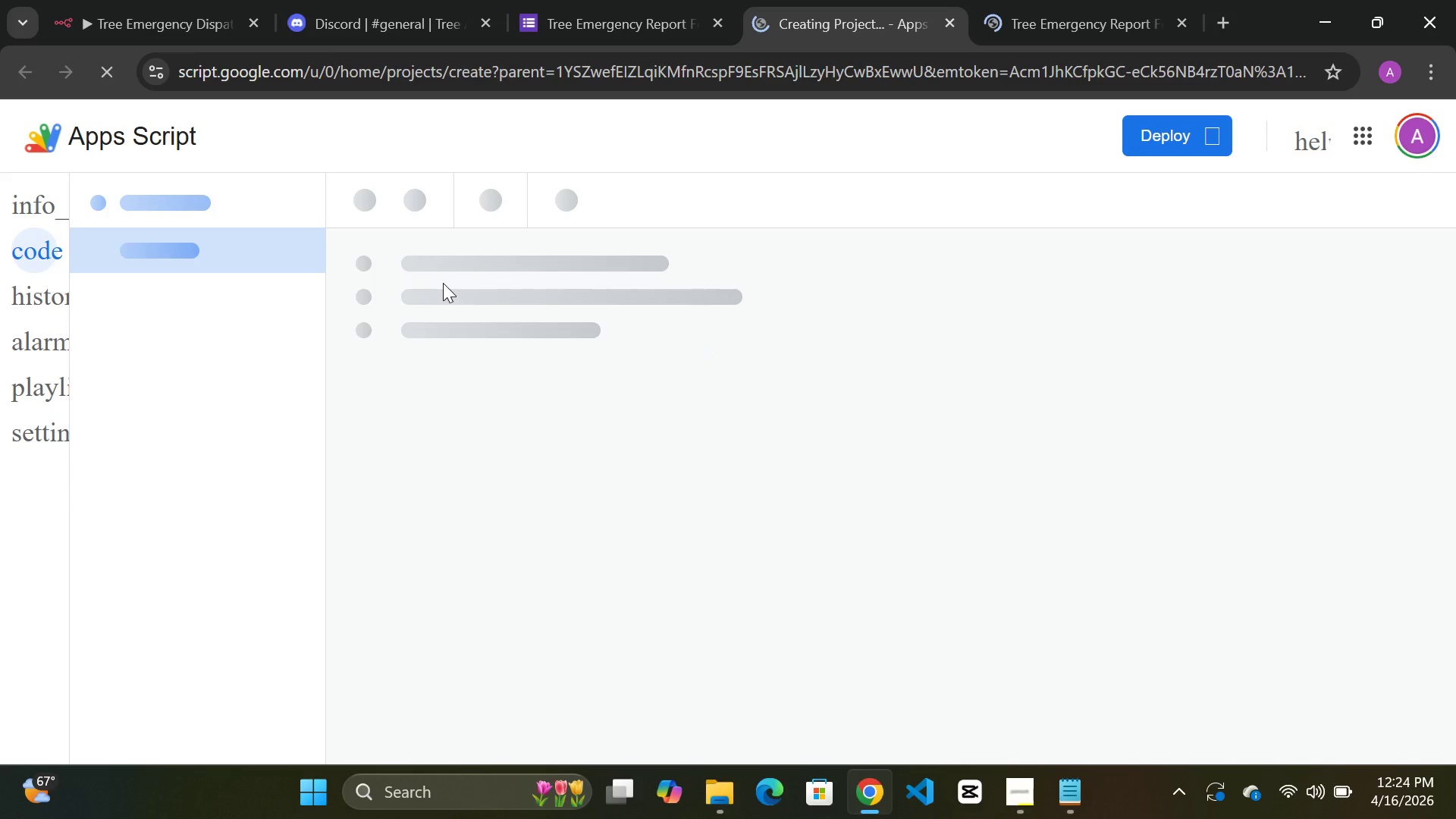 
left_click([443, 283])
 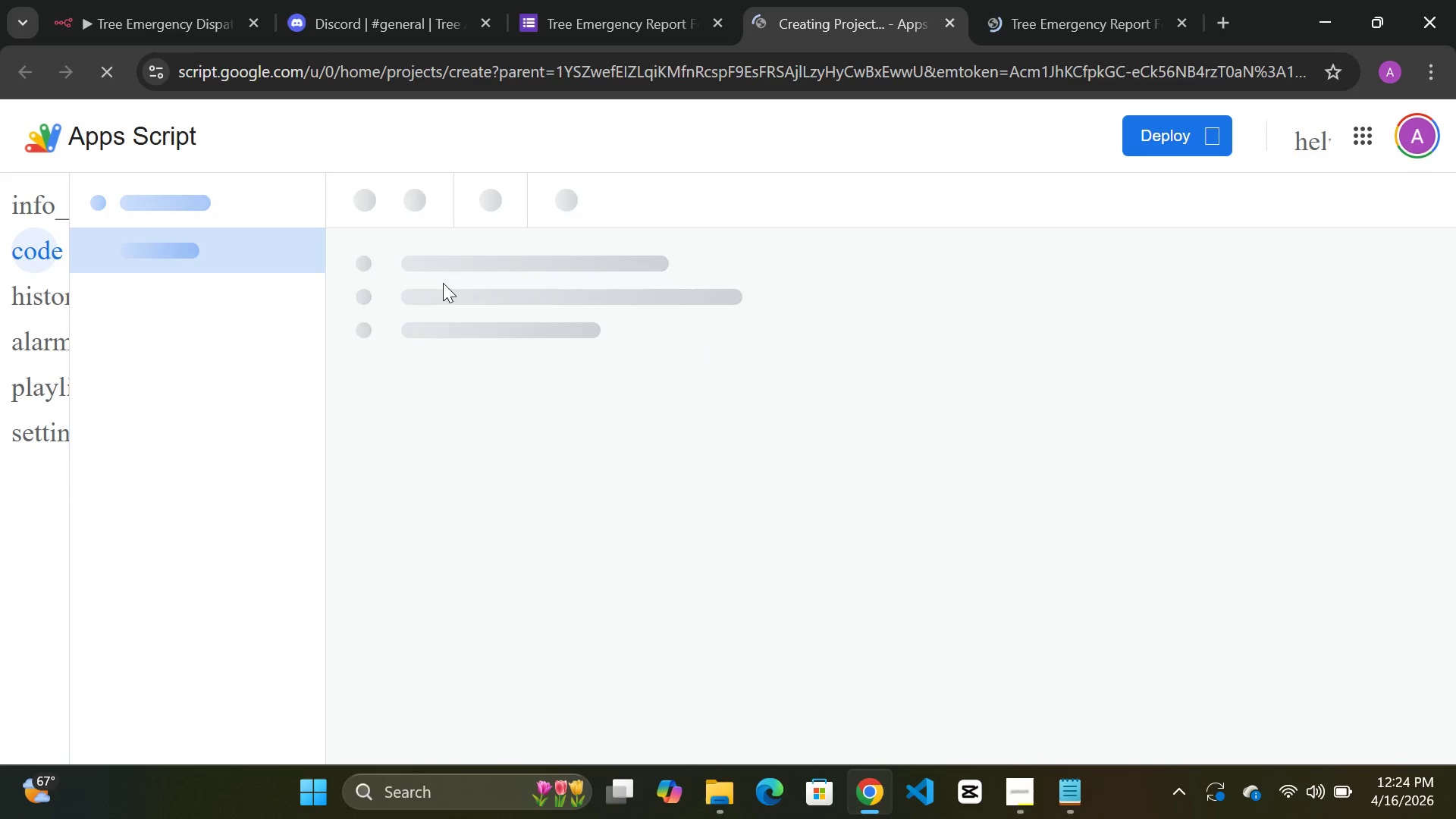 
double_click([443, 283])
 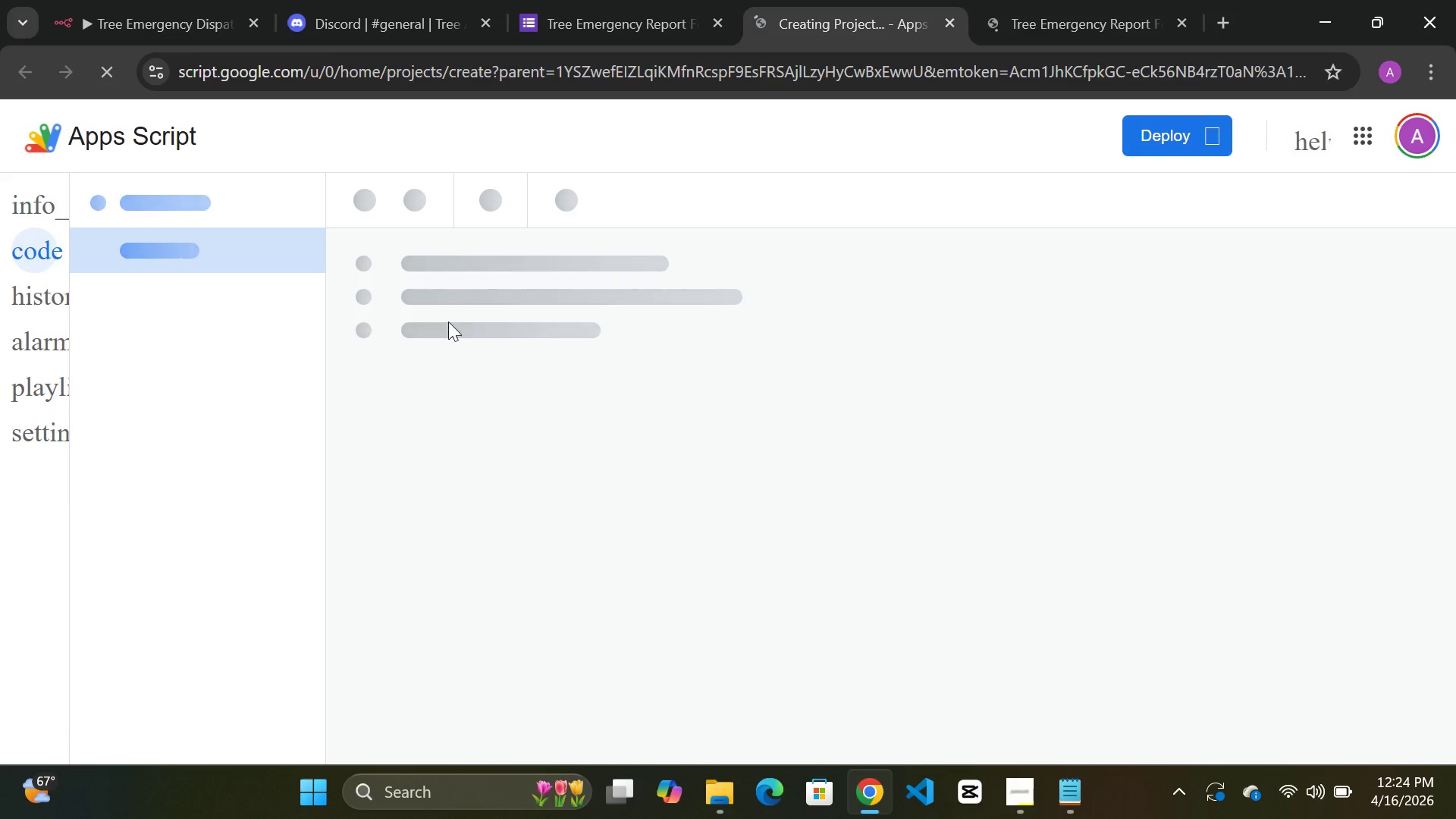 
triple_click([443, 283])
 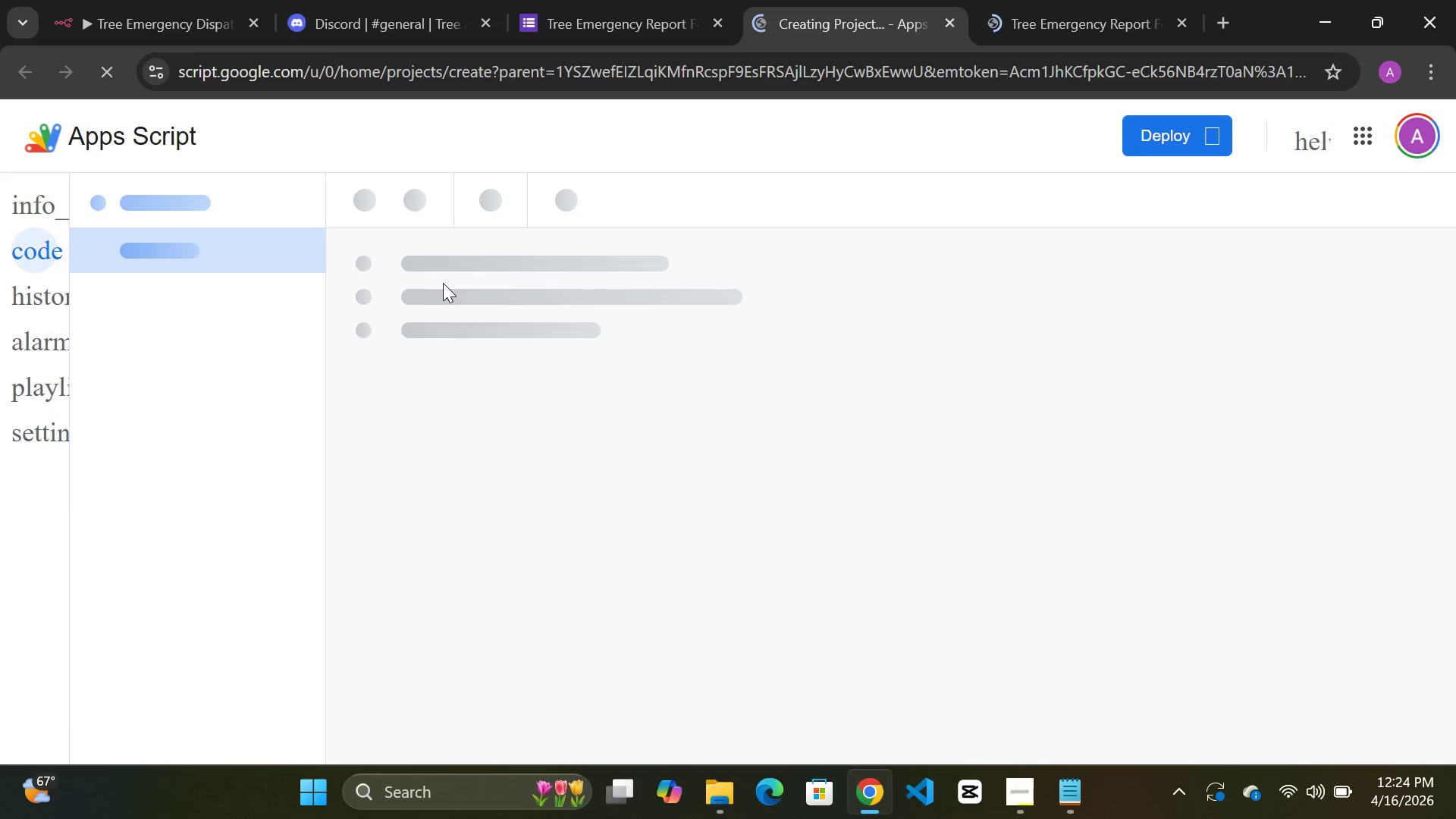 
left_click([489, 387])
 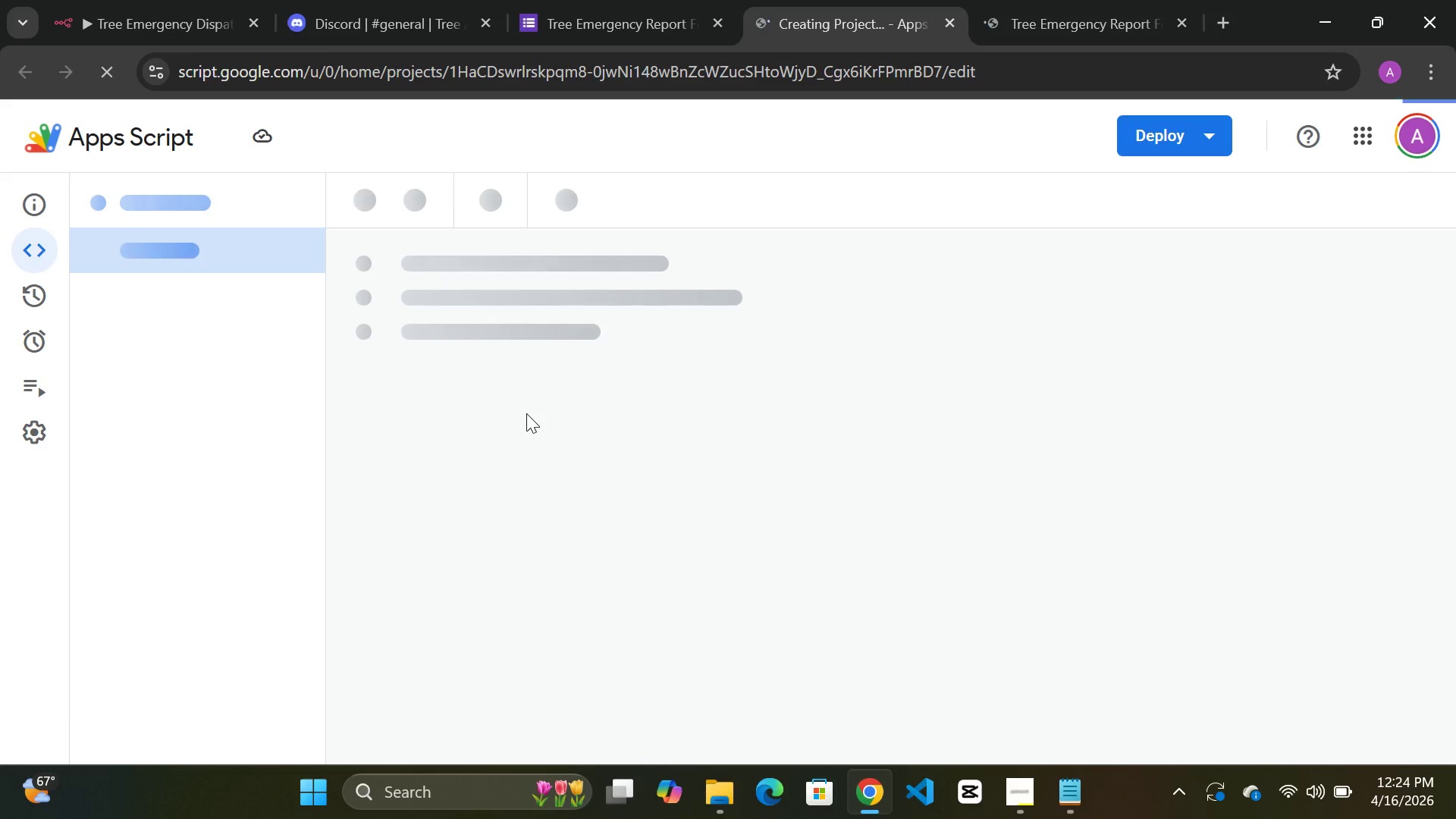 
wait(6.33)
 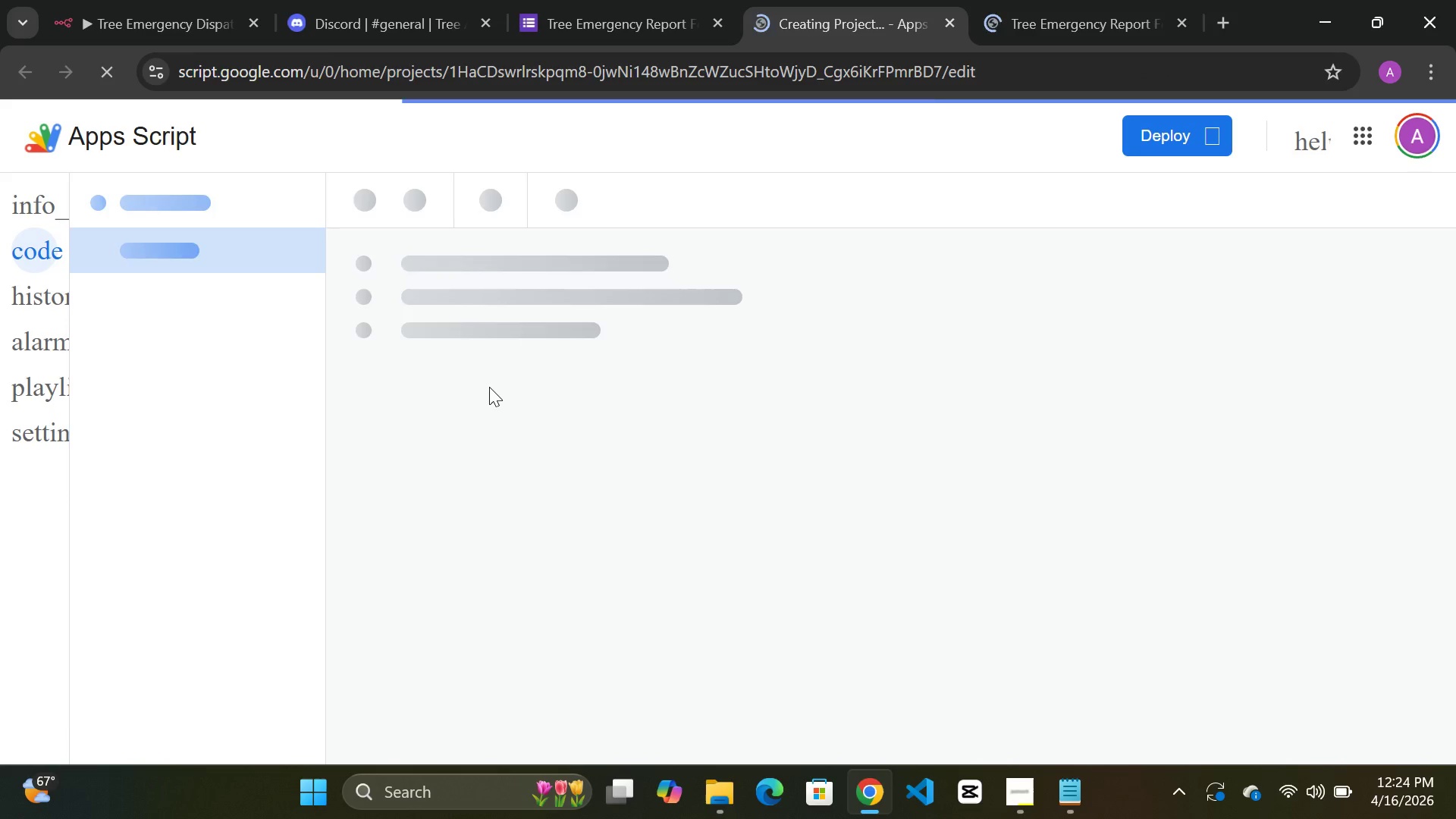 
left_click([1099, 5])
 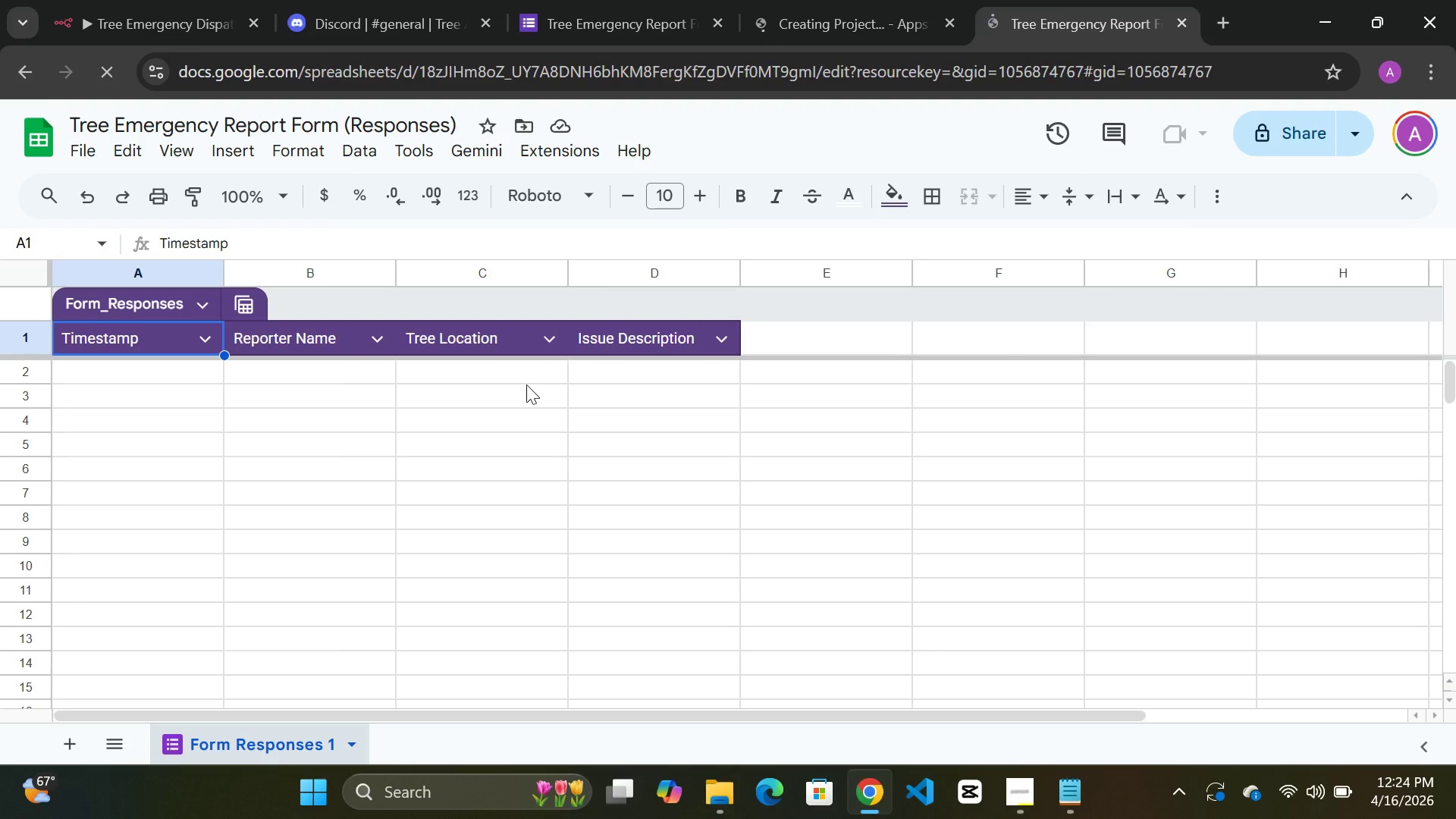 
left_click([445, 469])
 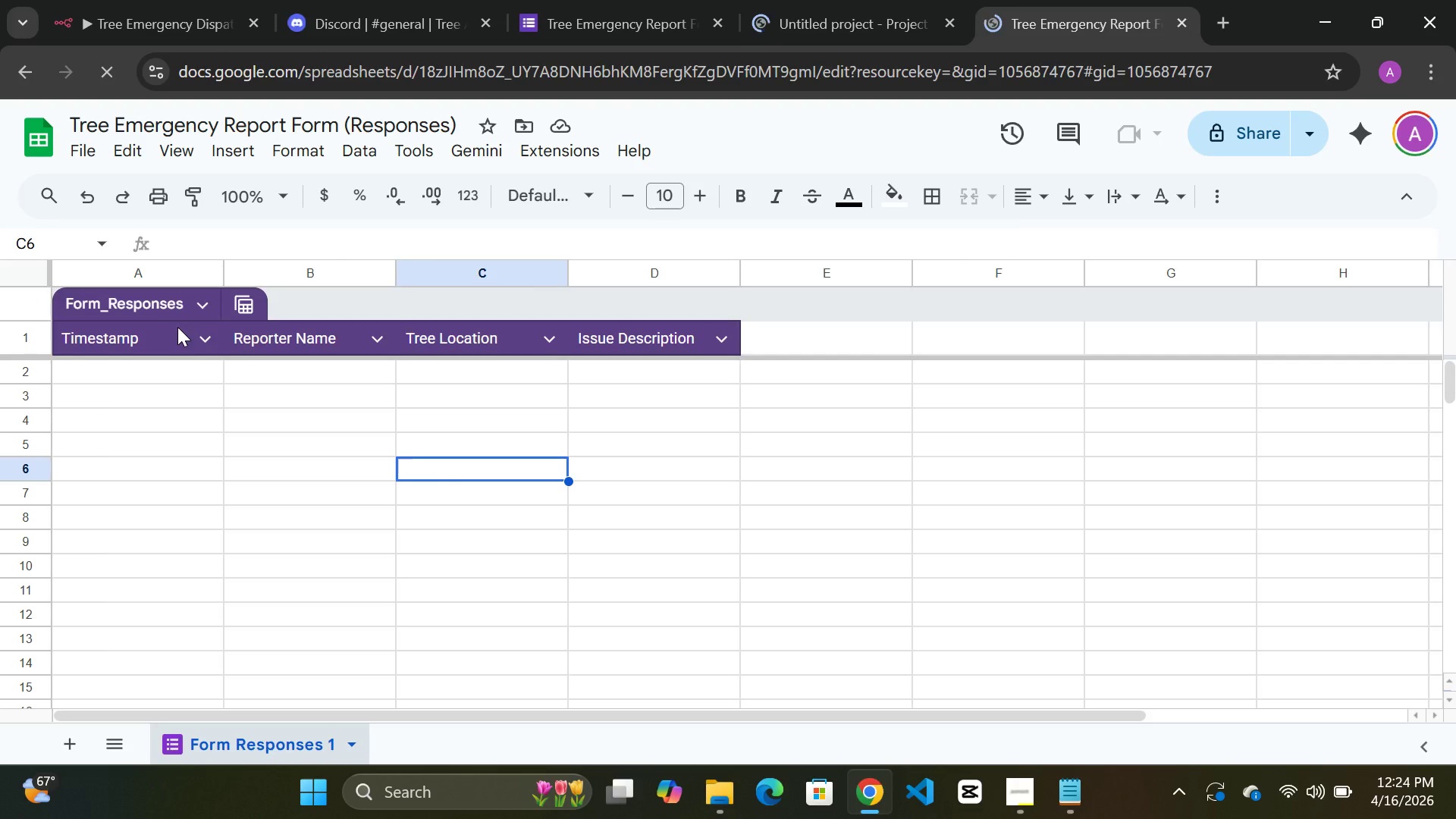 
left_click([194, 347])
 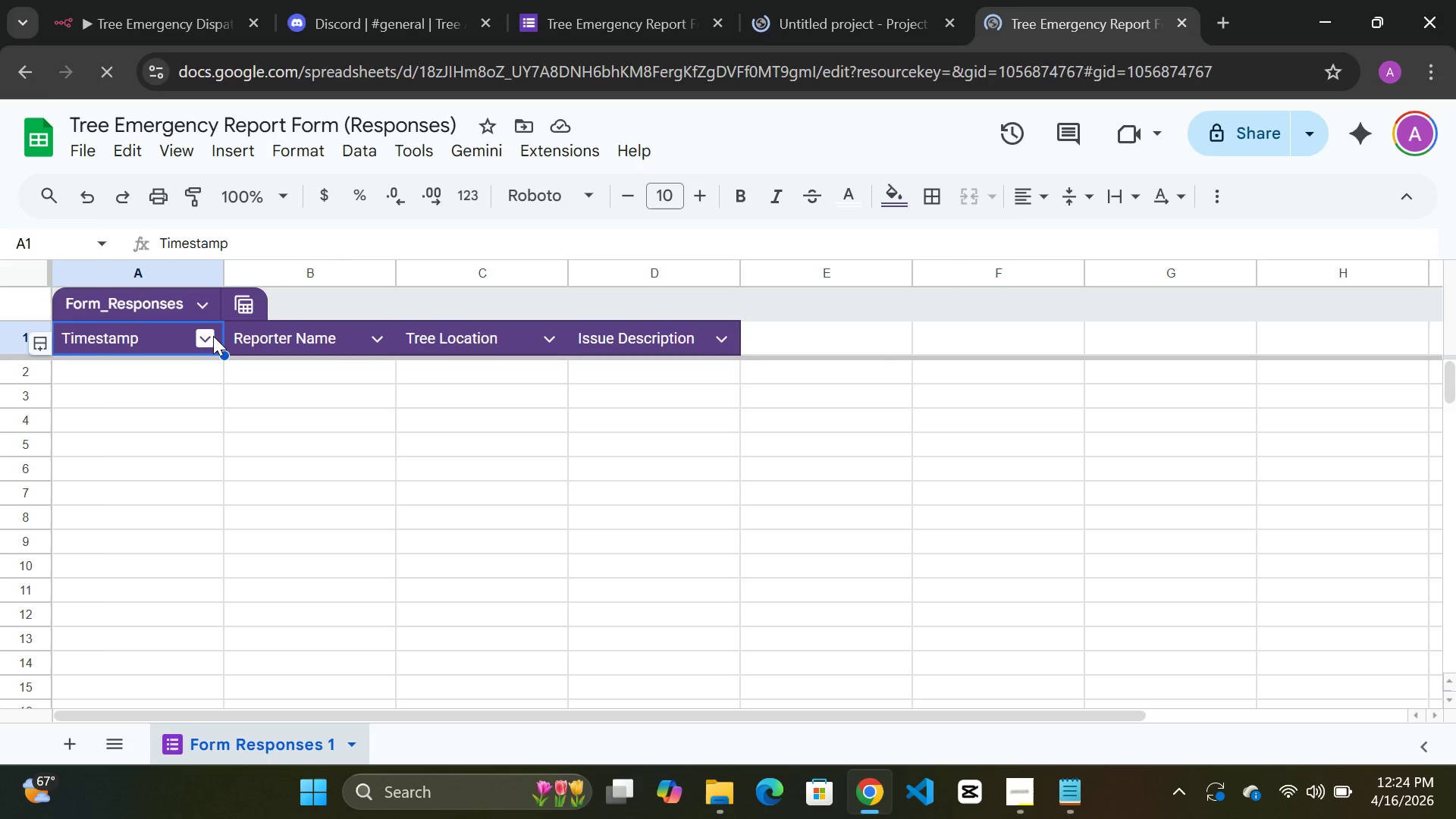 
left_click([213, 336])
 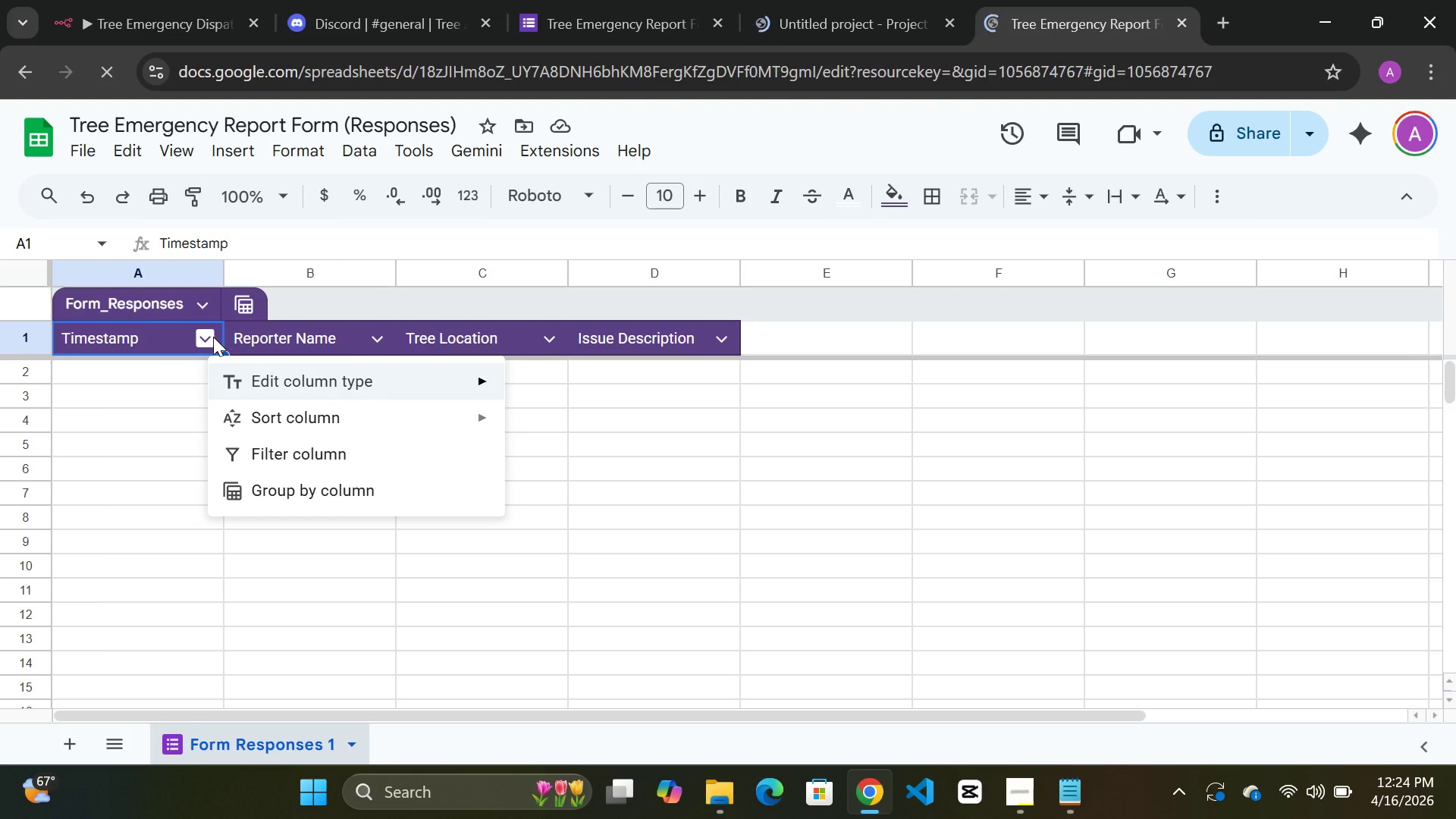 
left_click([165, 384])
 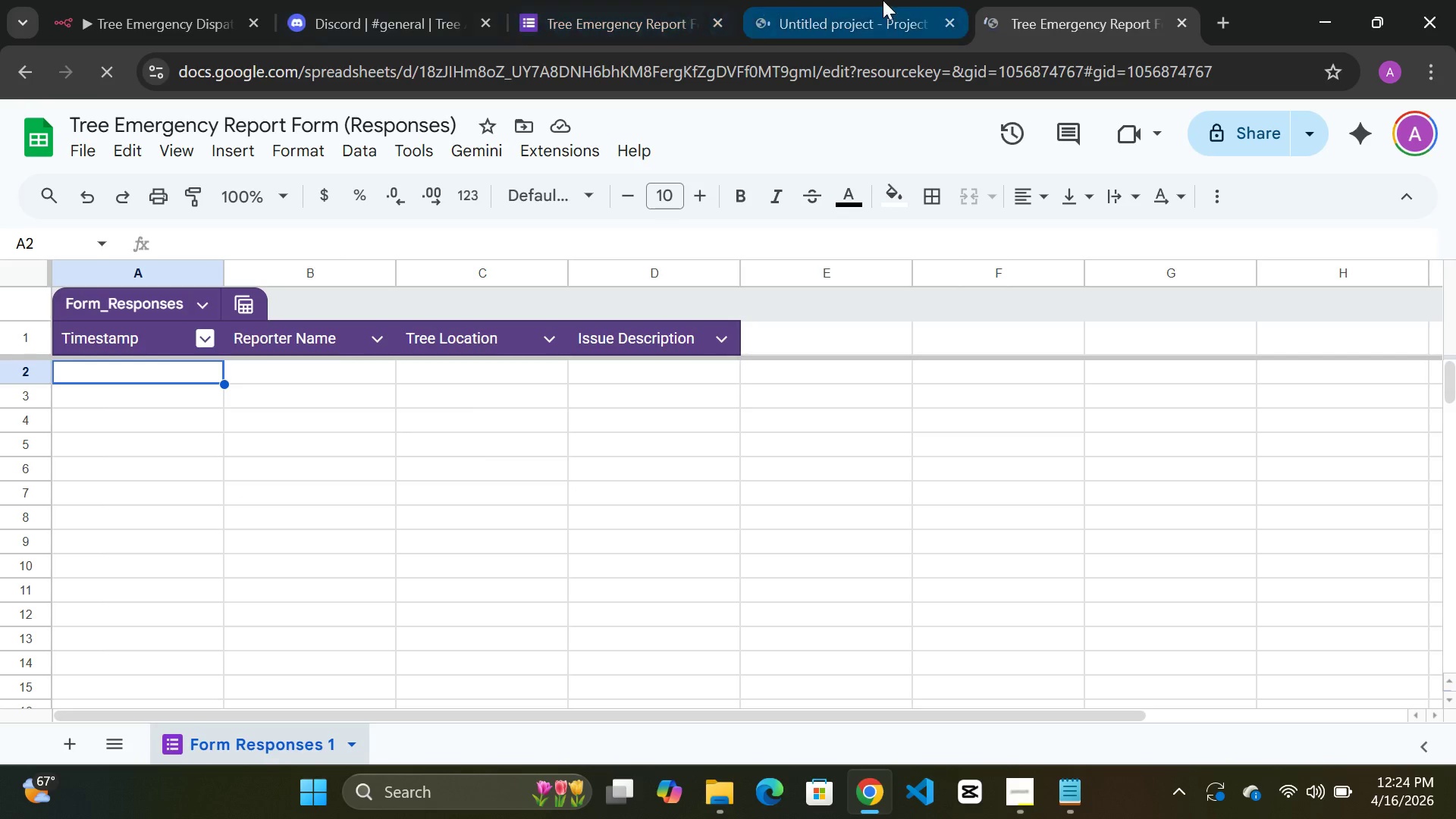 
left_click([817, 7])
 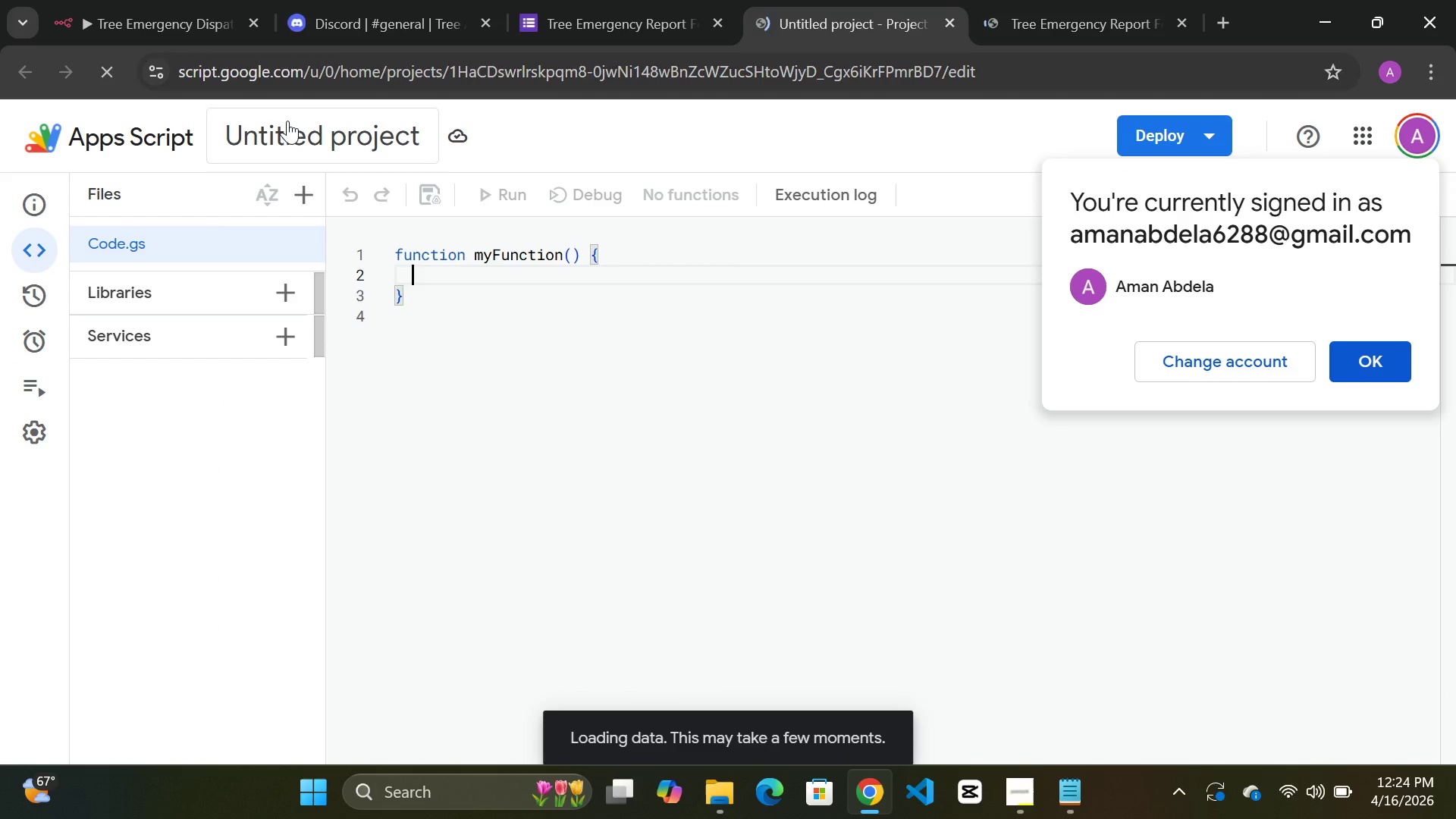 
left_click_drag(start_coordinate=[287, 127], to_coordinate=[291, 127])
 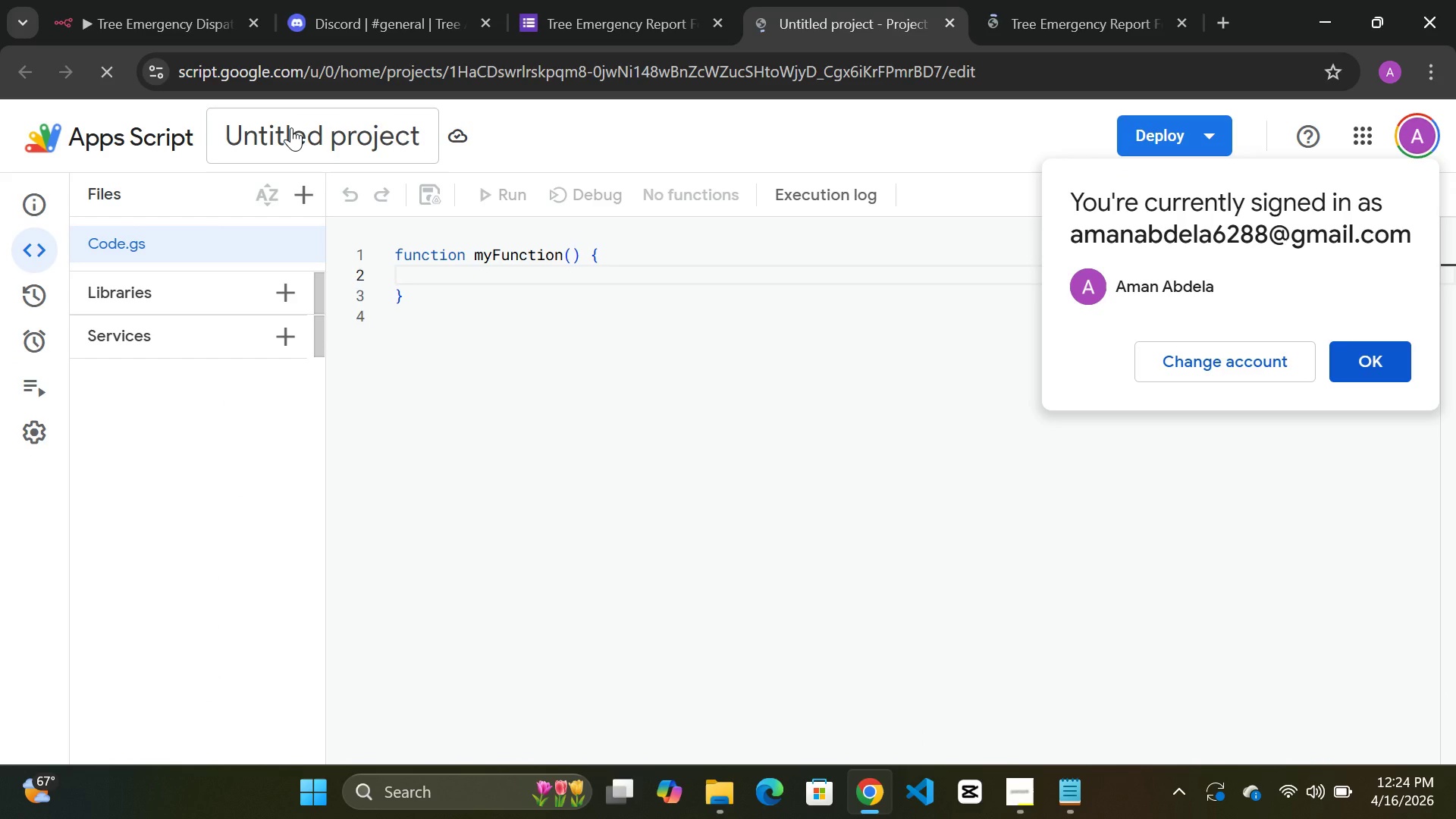 
double_click([291, 127])
 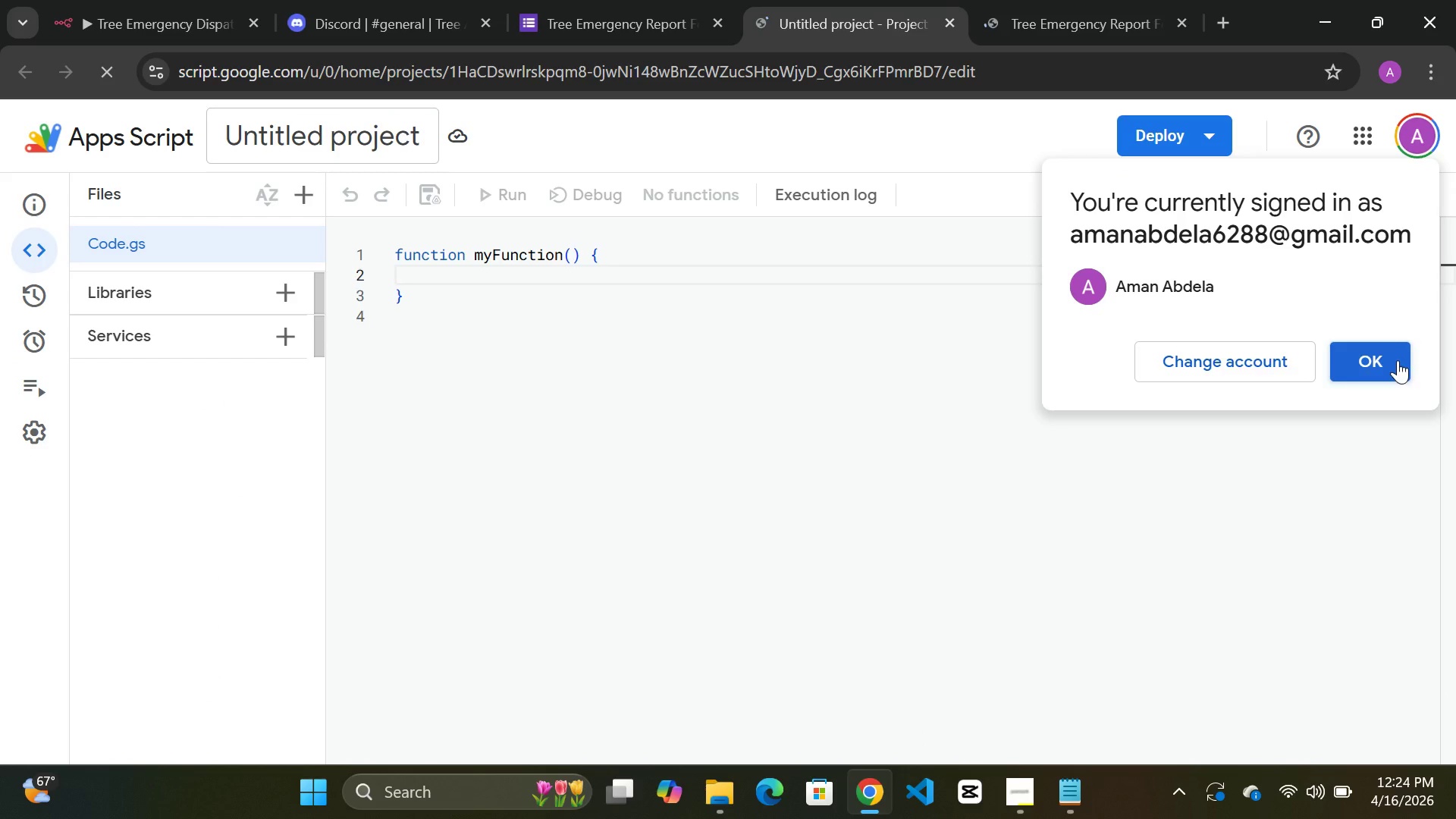 
left_click([1398, 374])
 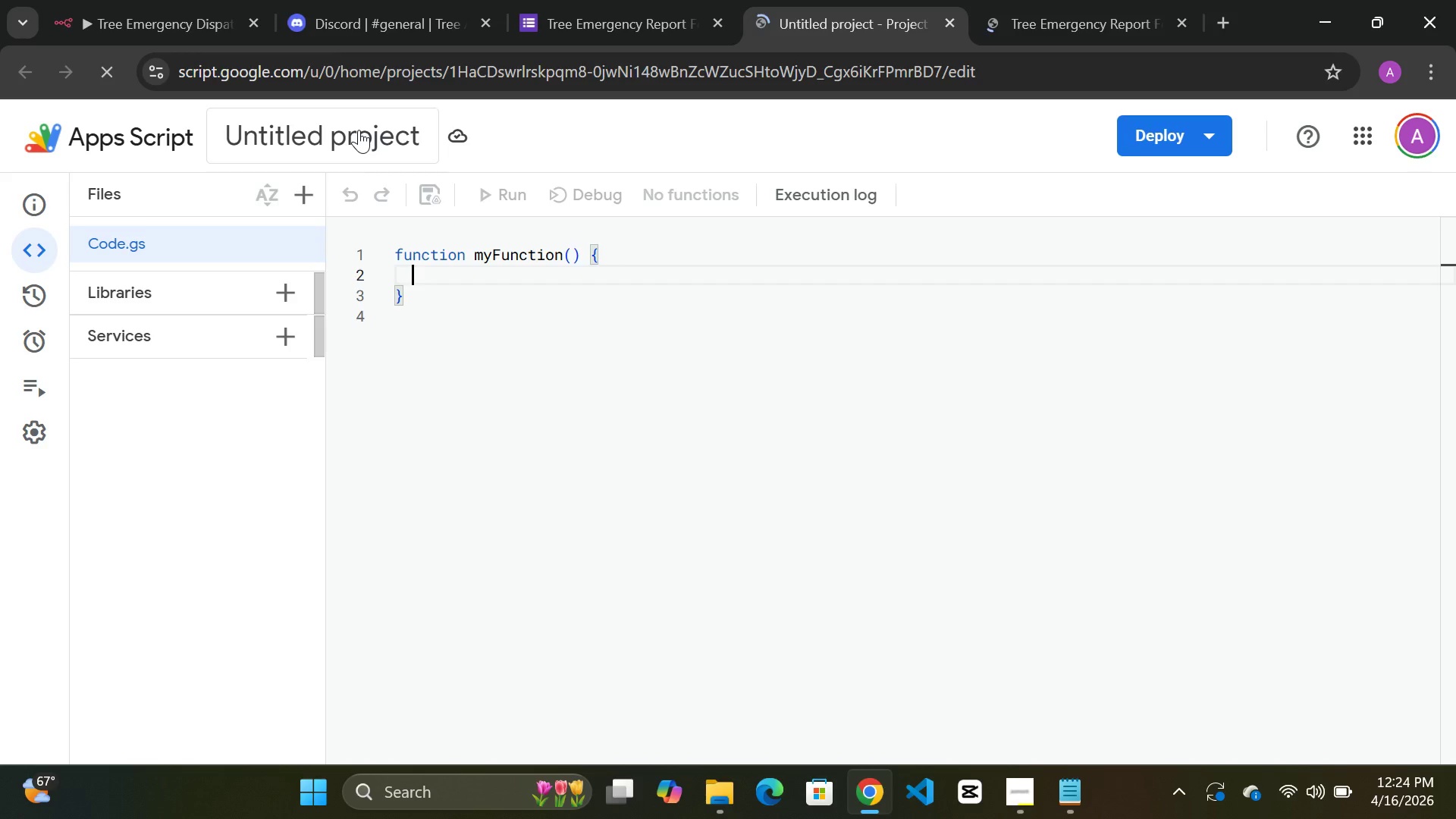 
double_click([359, 130])
 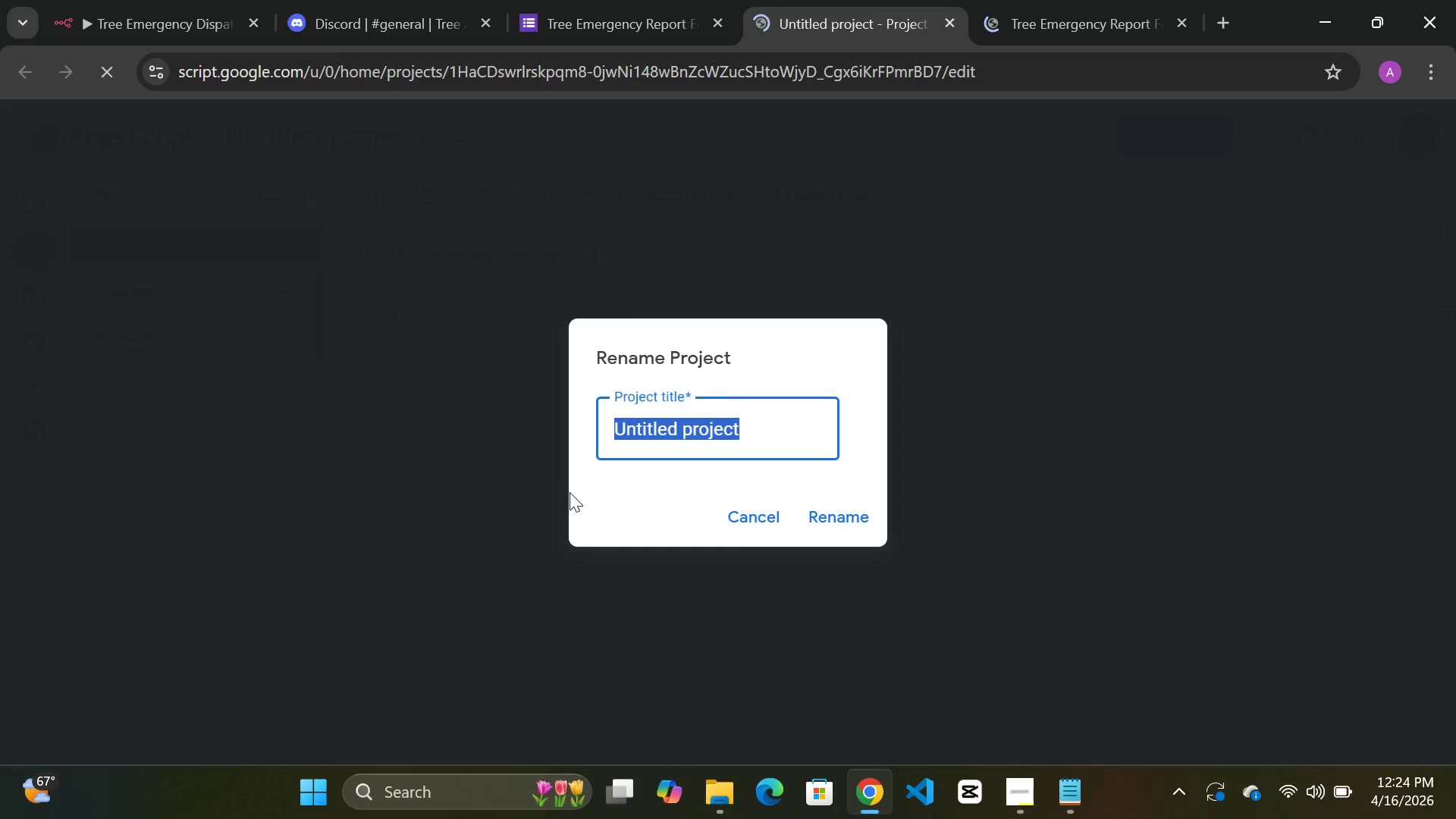 
wait(5.17)
 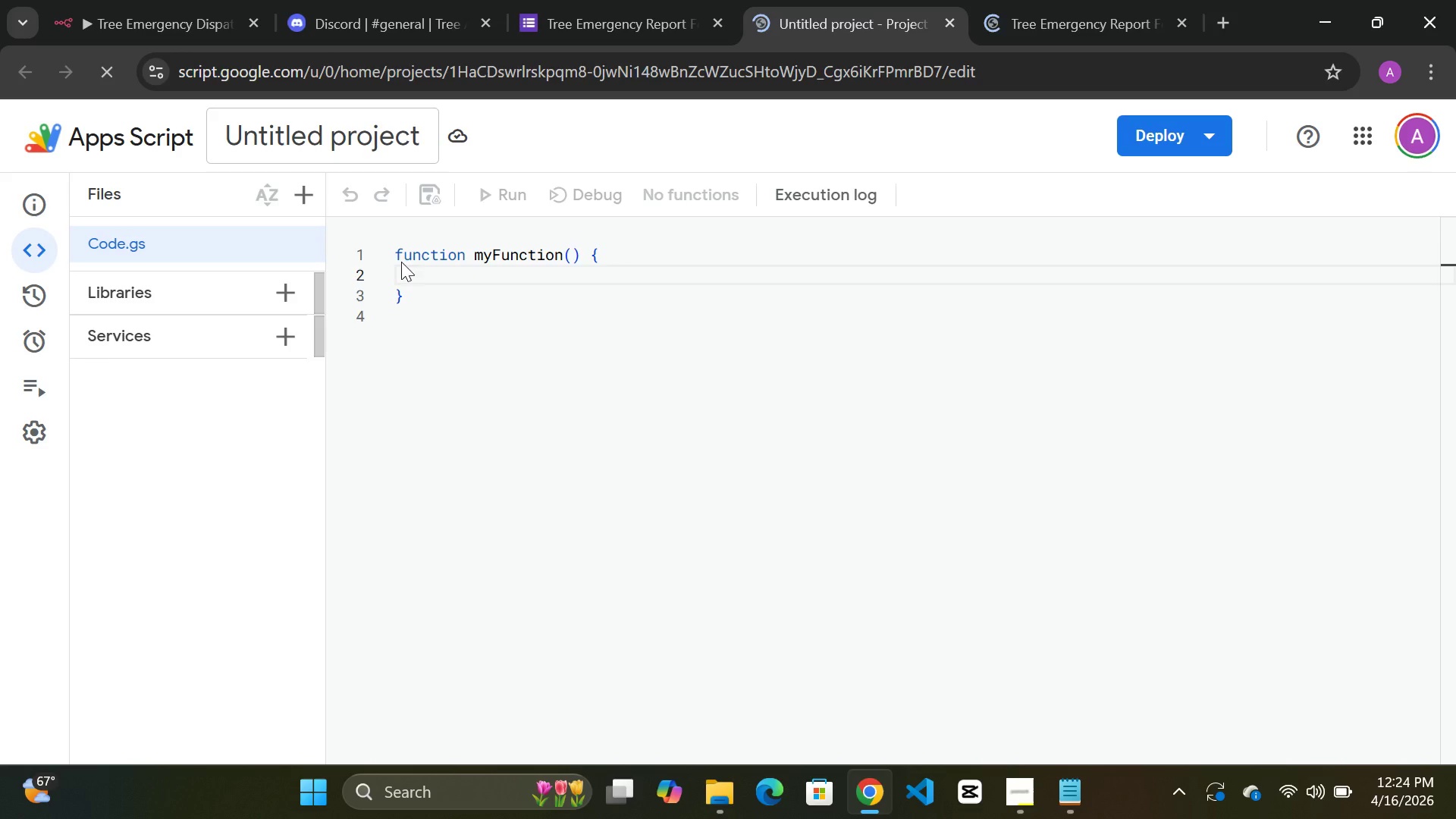 
key(Control+V)
 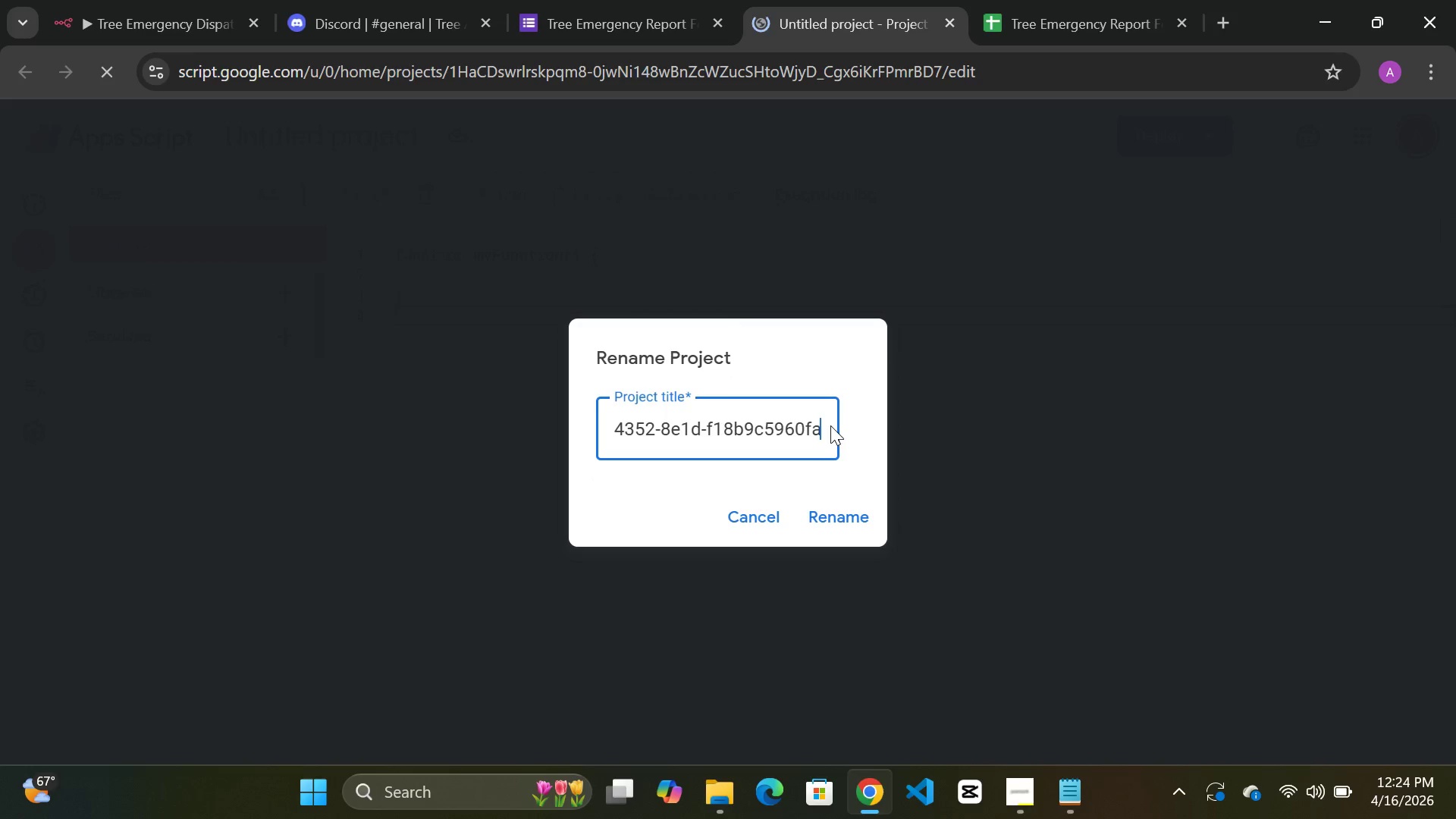 
left_click_drag(start_coordinate=[826, 425], to_coordinate=[610, 434])
 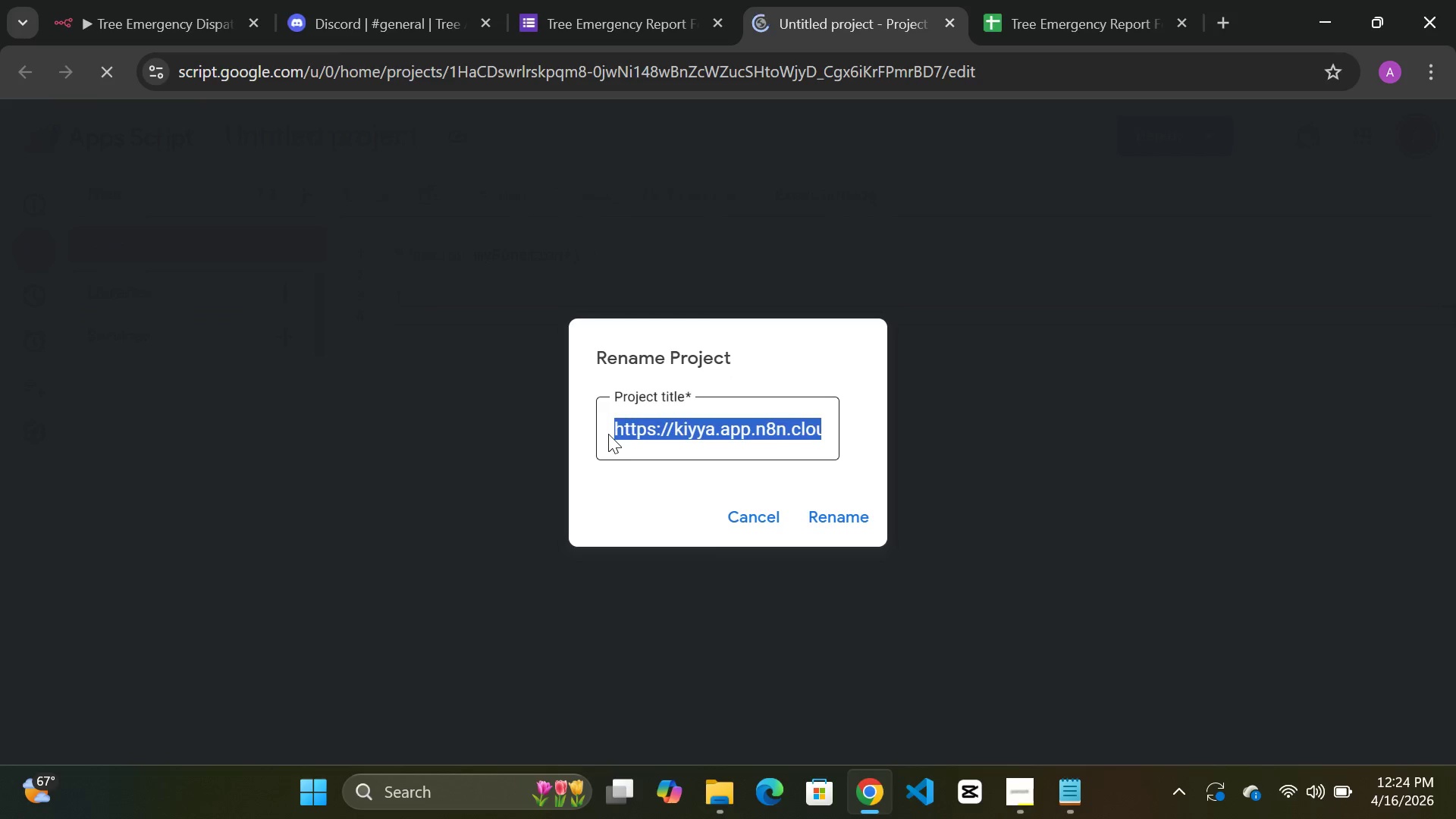 
key(Meta+V)
 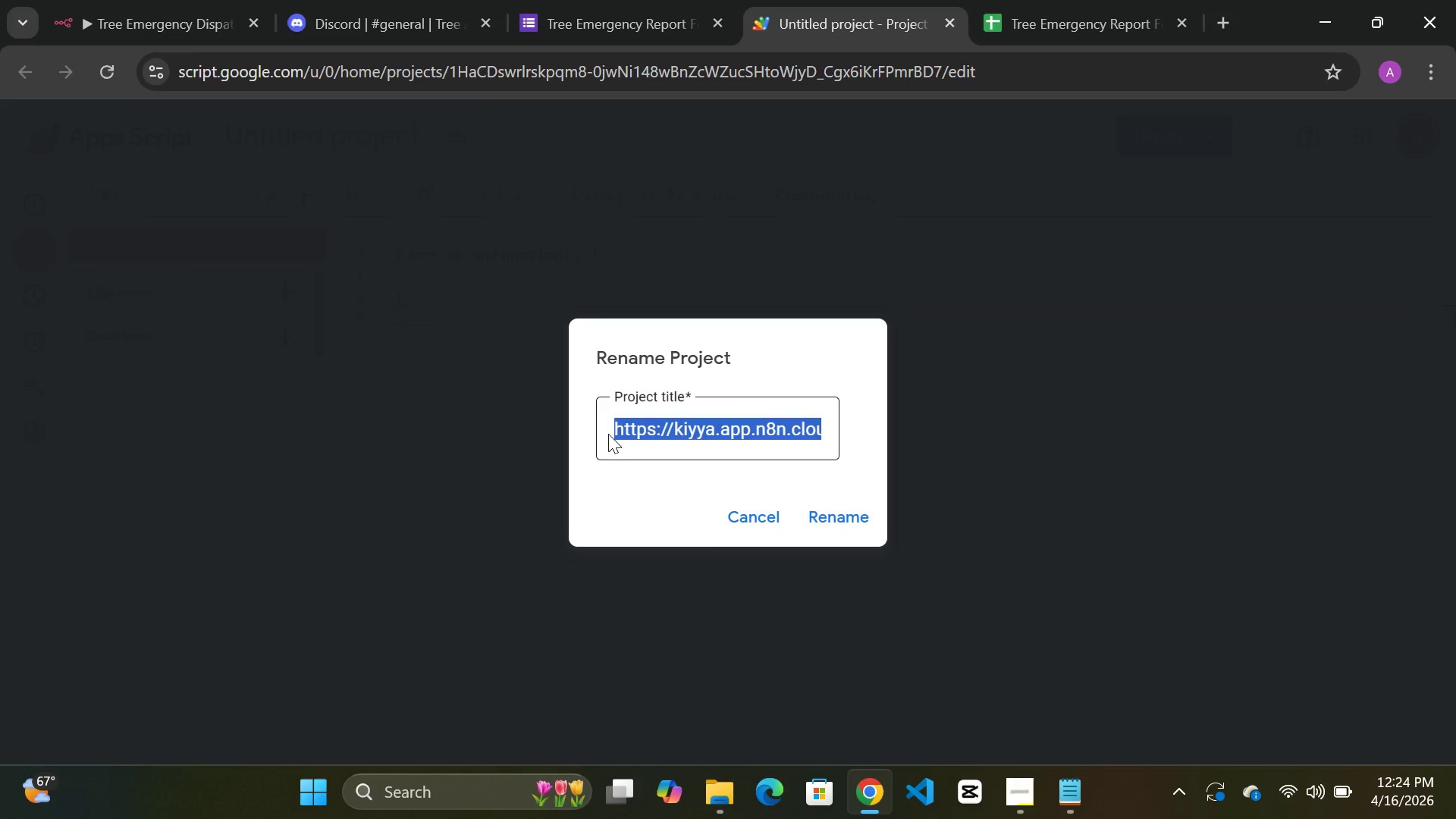 
key(Meta+V)
 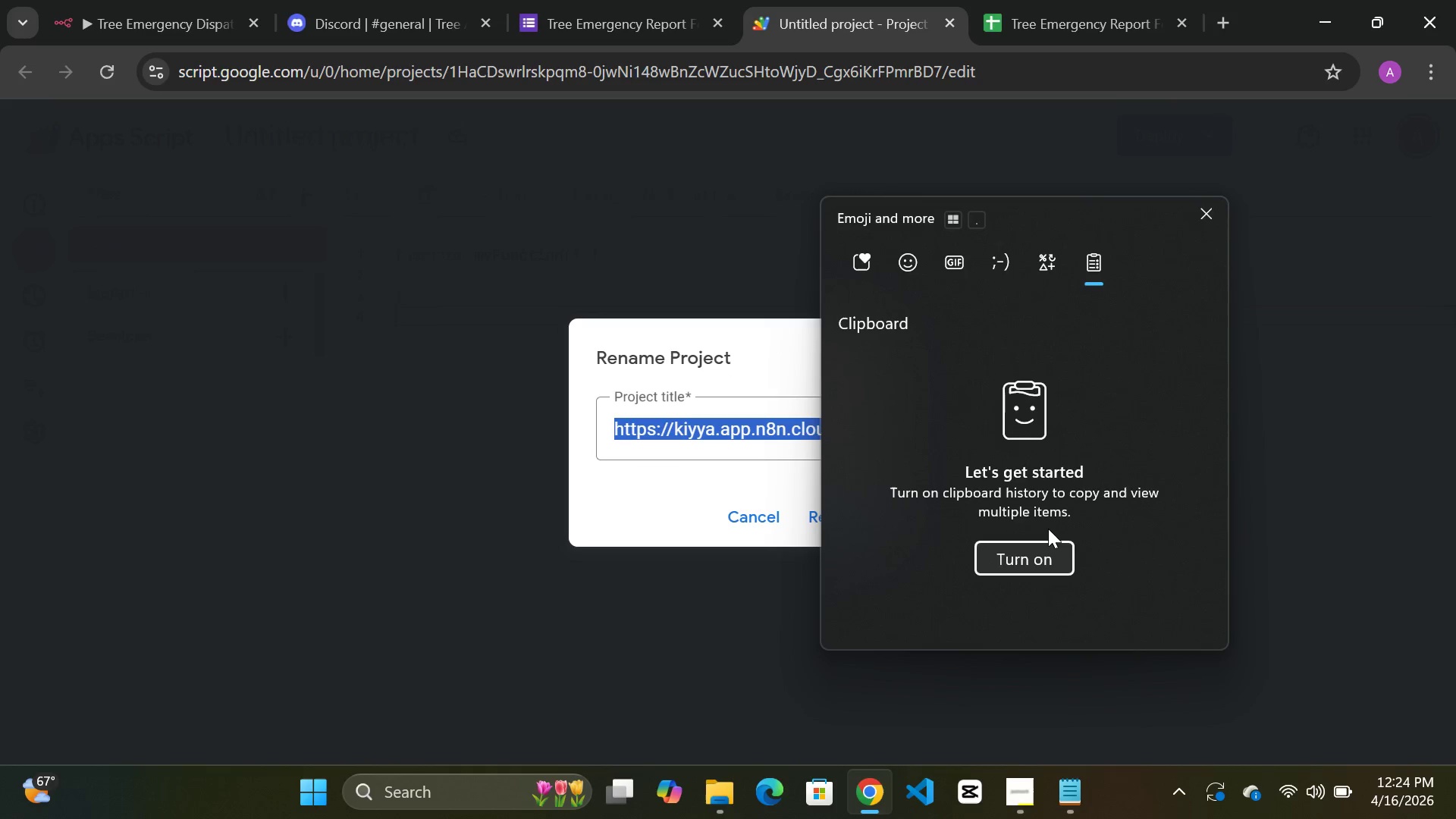 
left_click([1207, 203])
 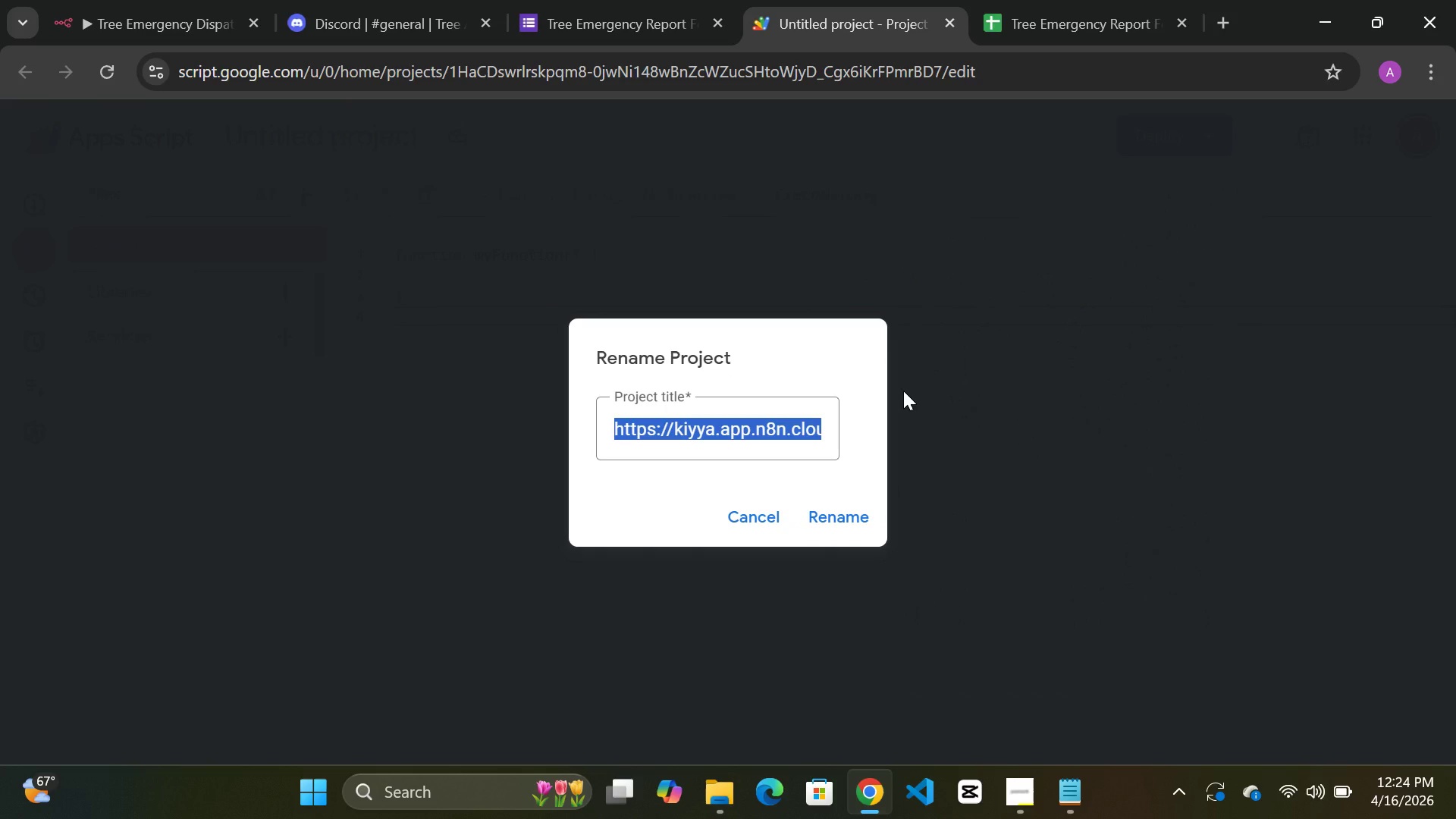 
key(Backspace)
 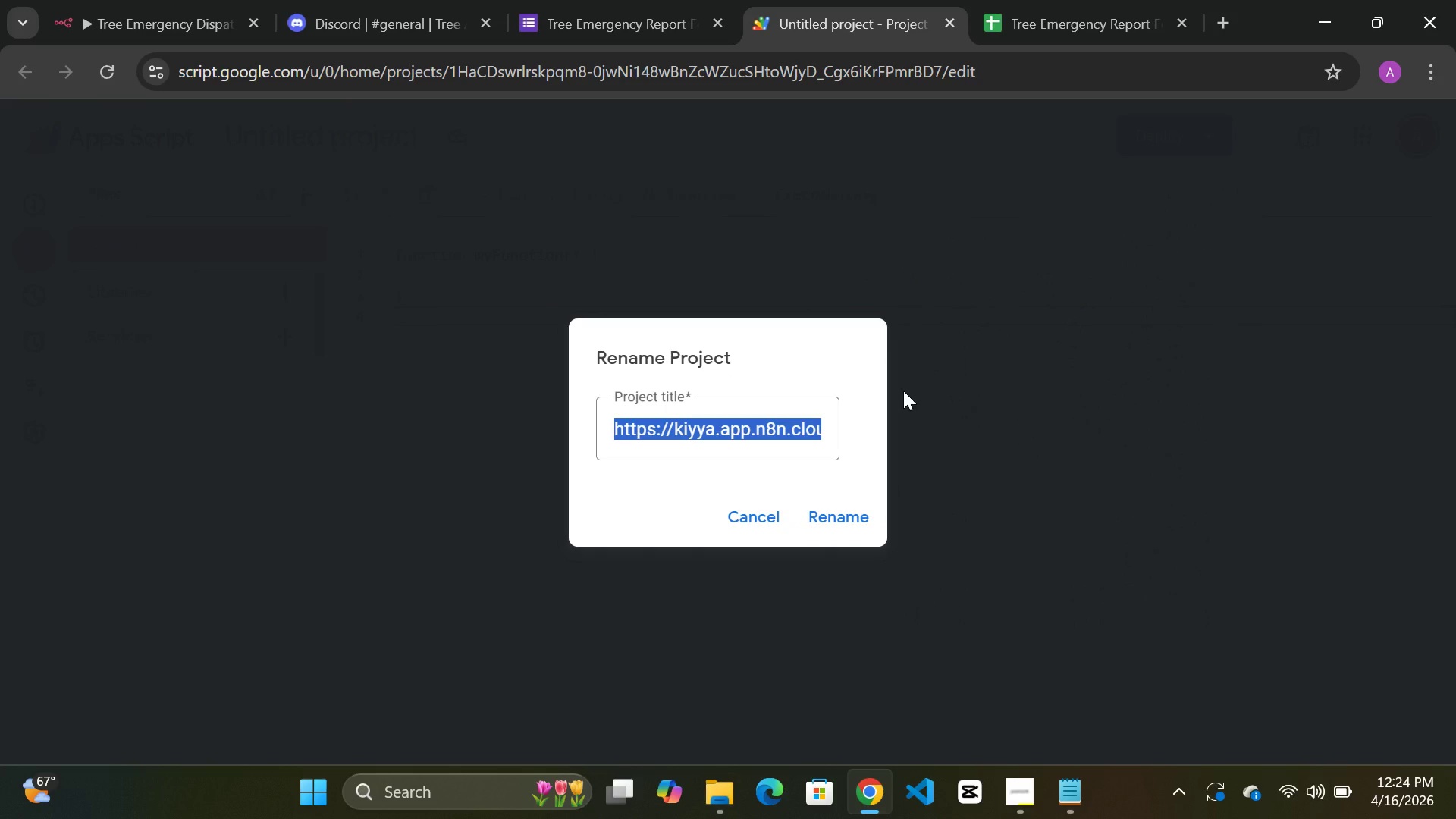 
key(Backspace)
 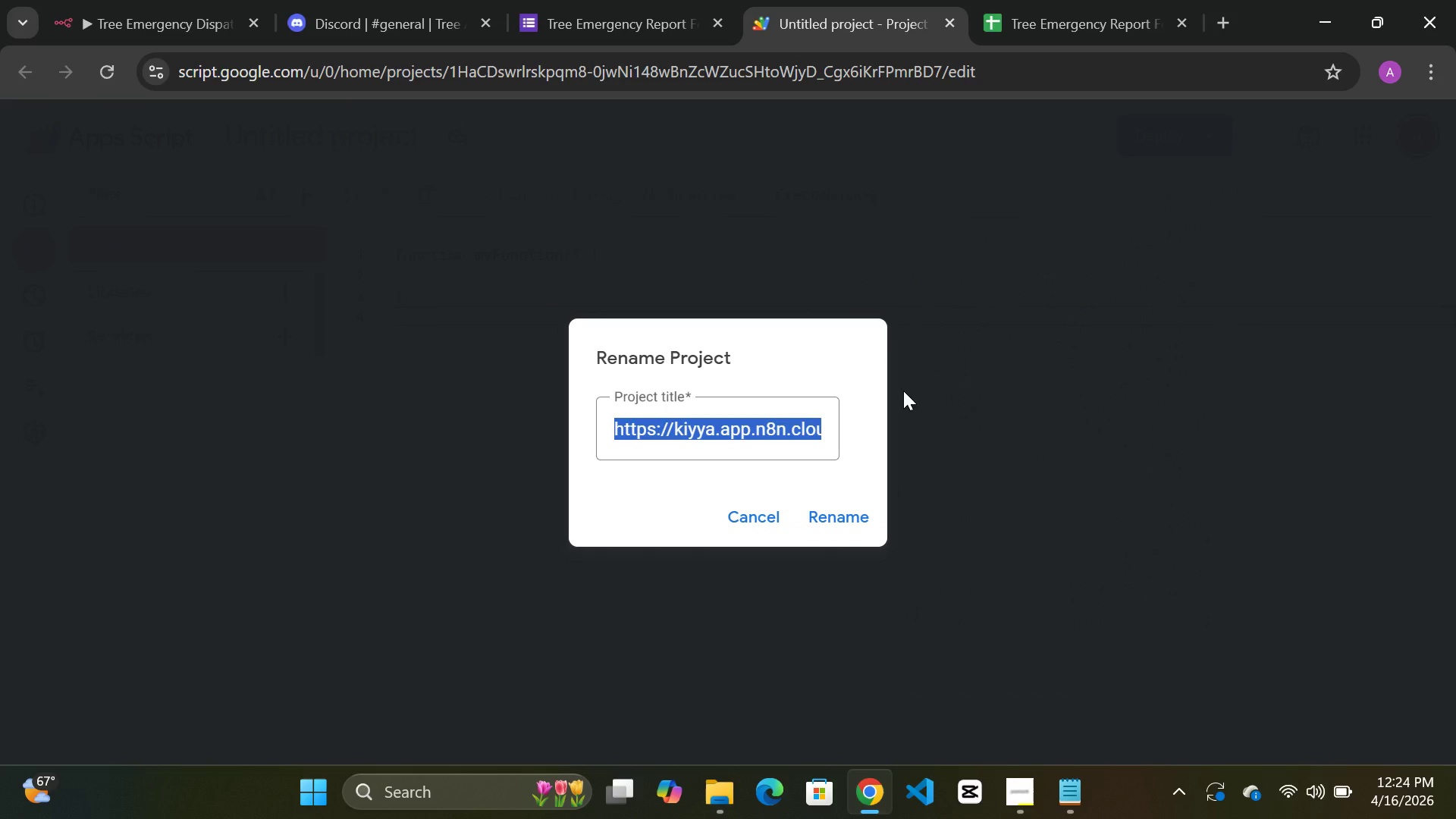 
key(Backspace)
 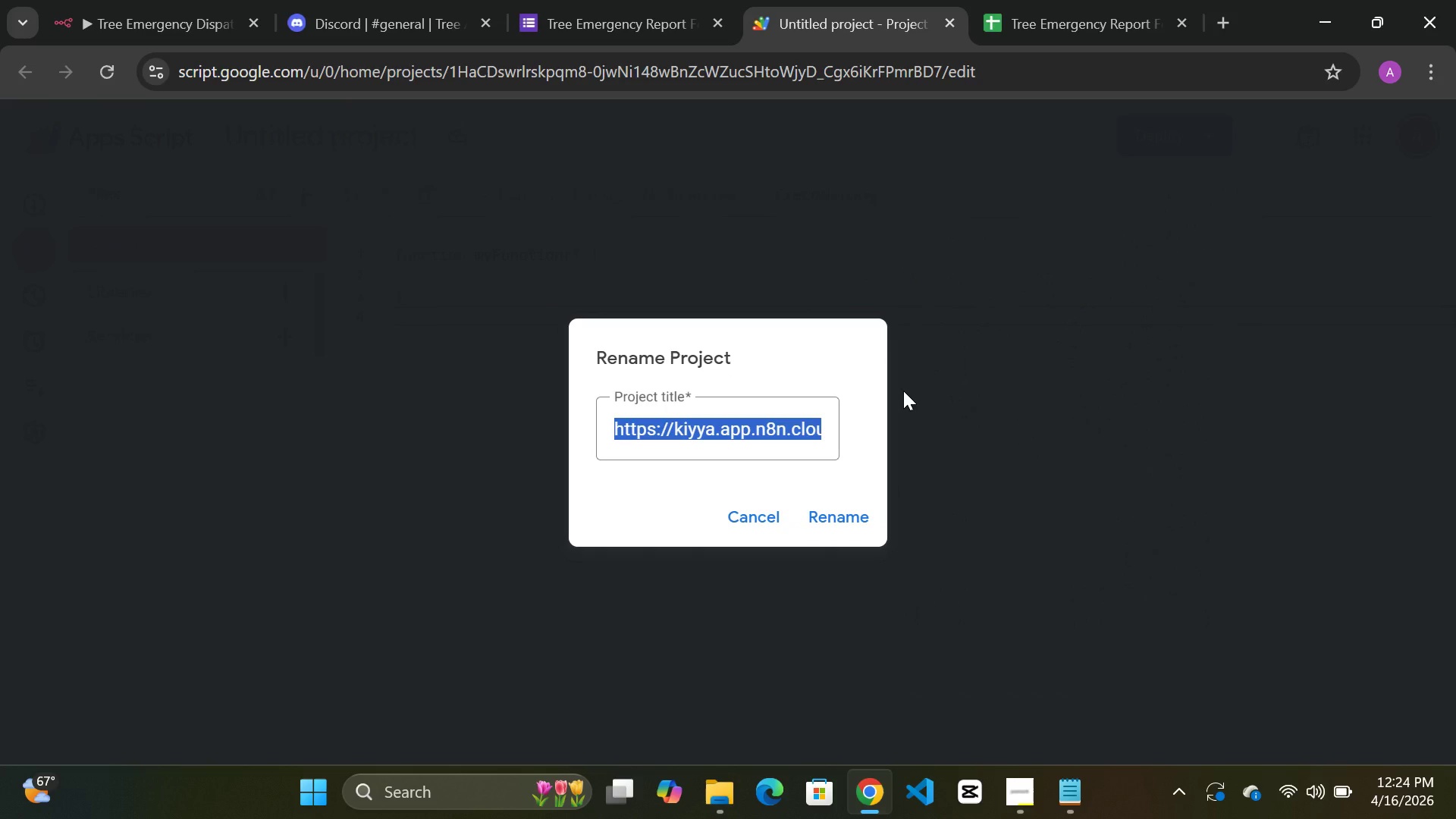 
key(Backspace)
 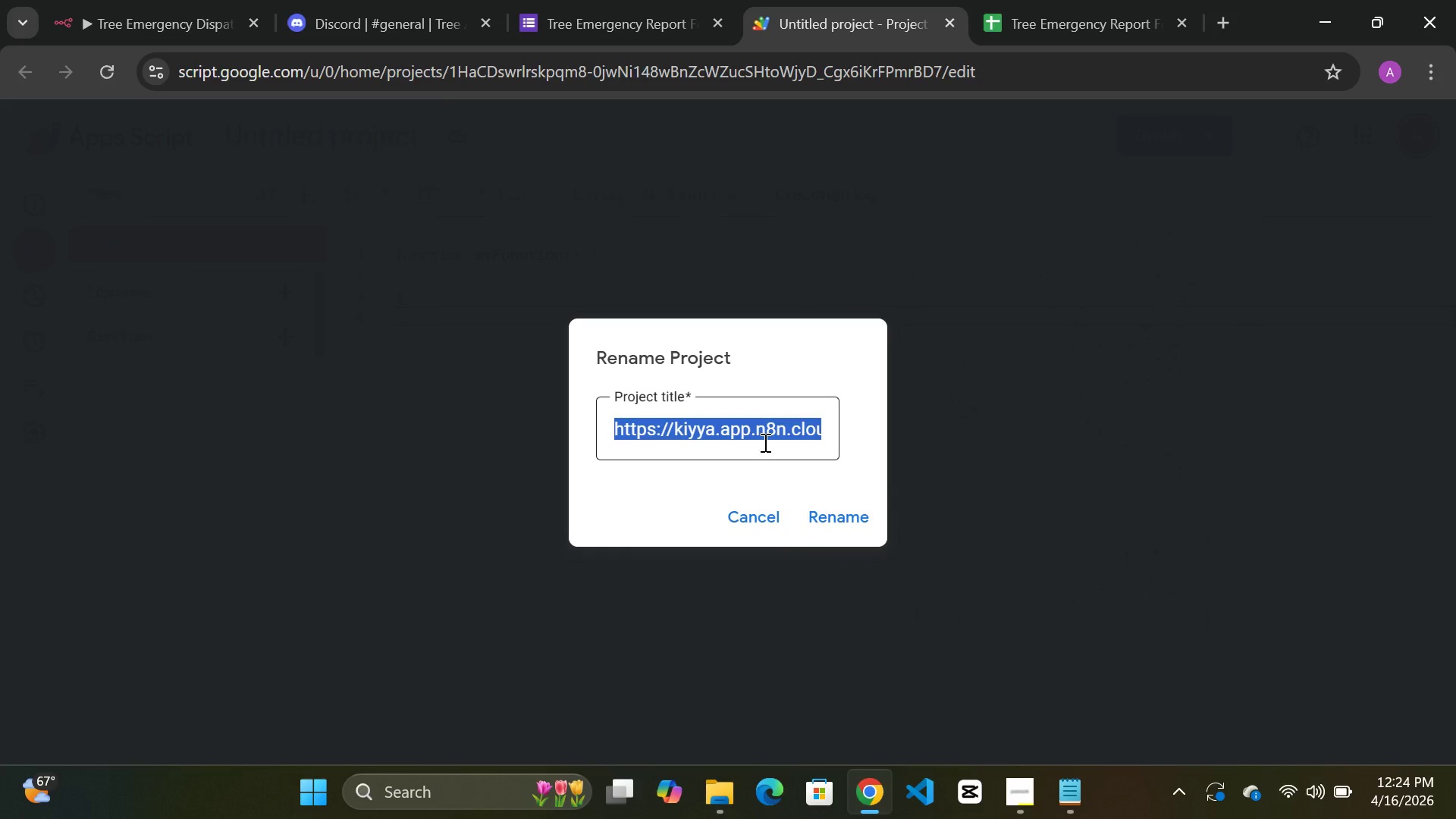 
key(Backspace)
 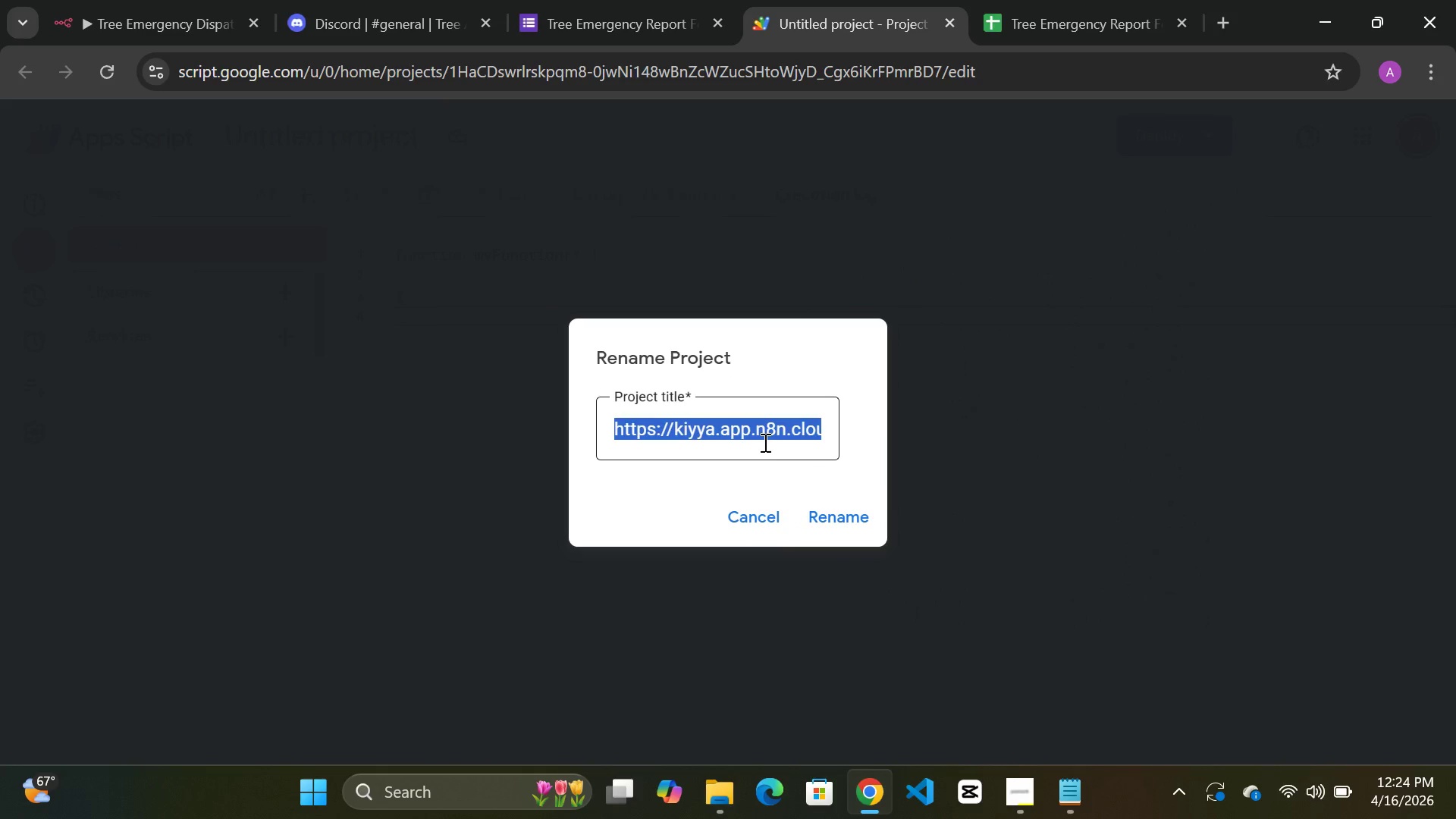 
left_click([764, 442])
 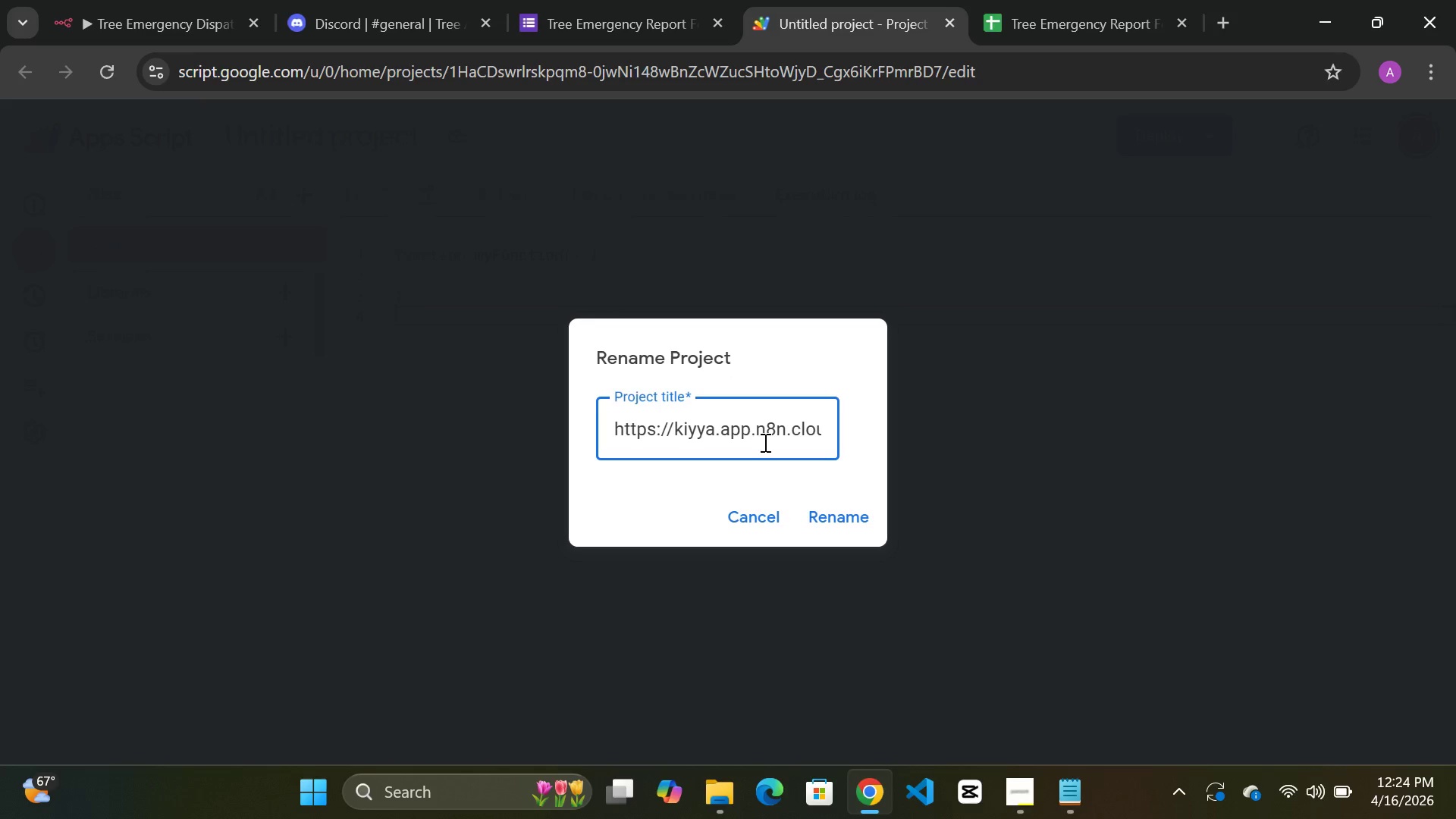 
left_click([764, 442])
 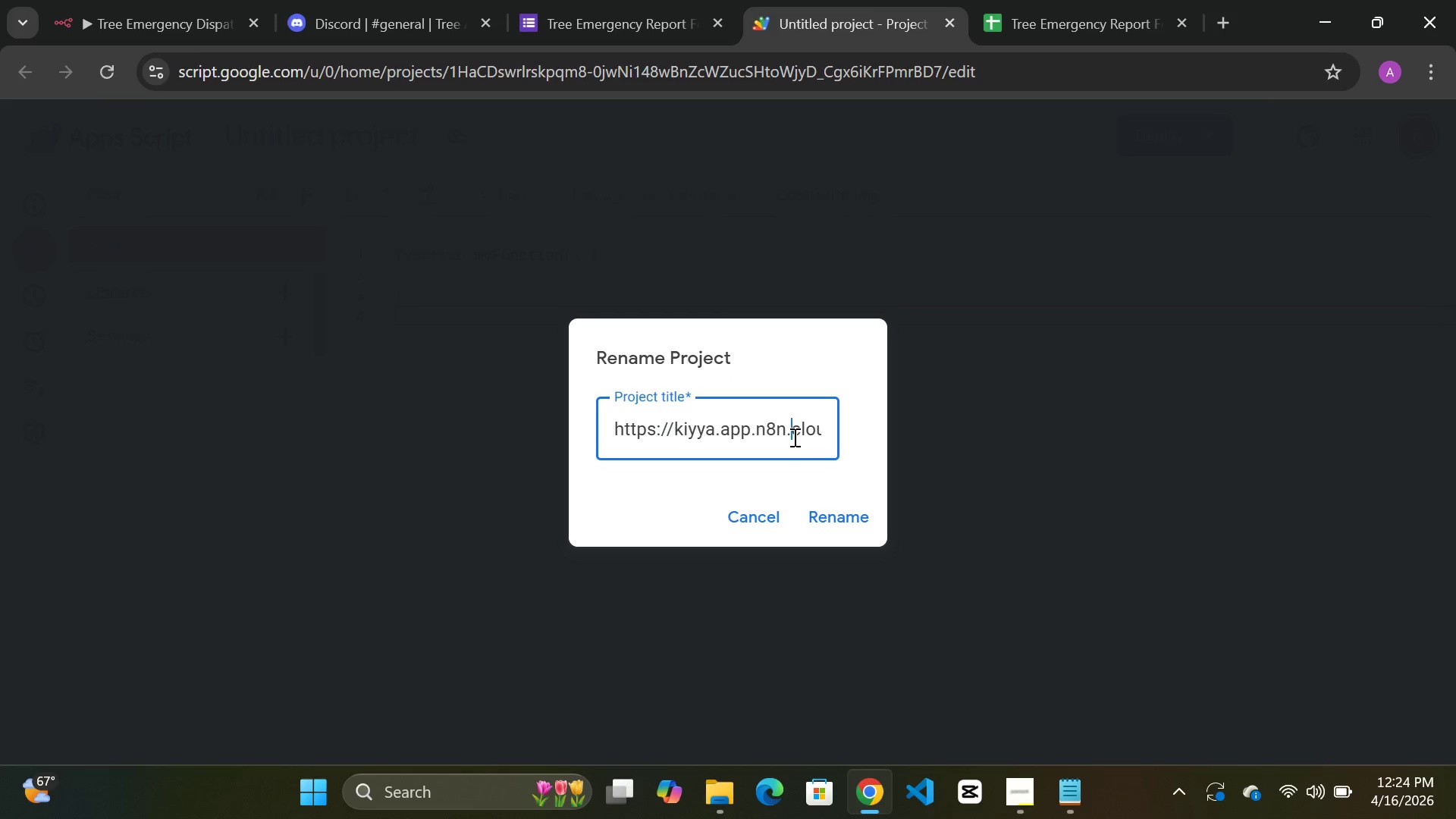 
left_click([793, 437])
 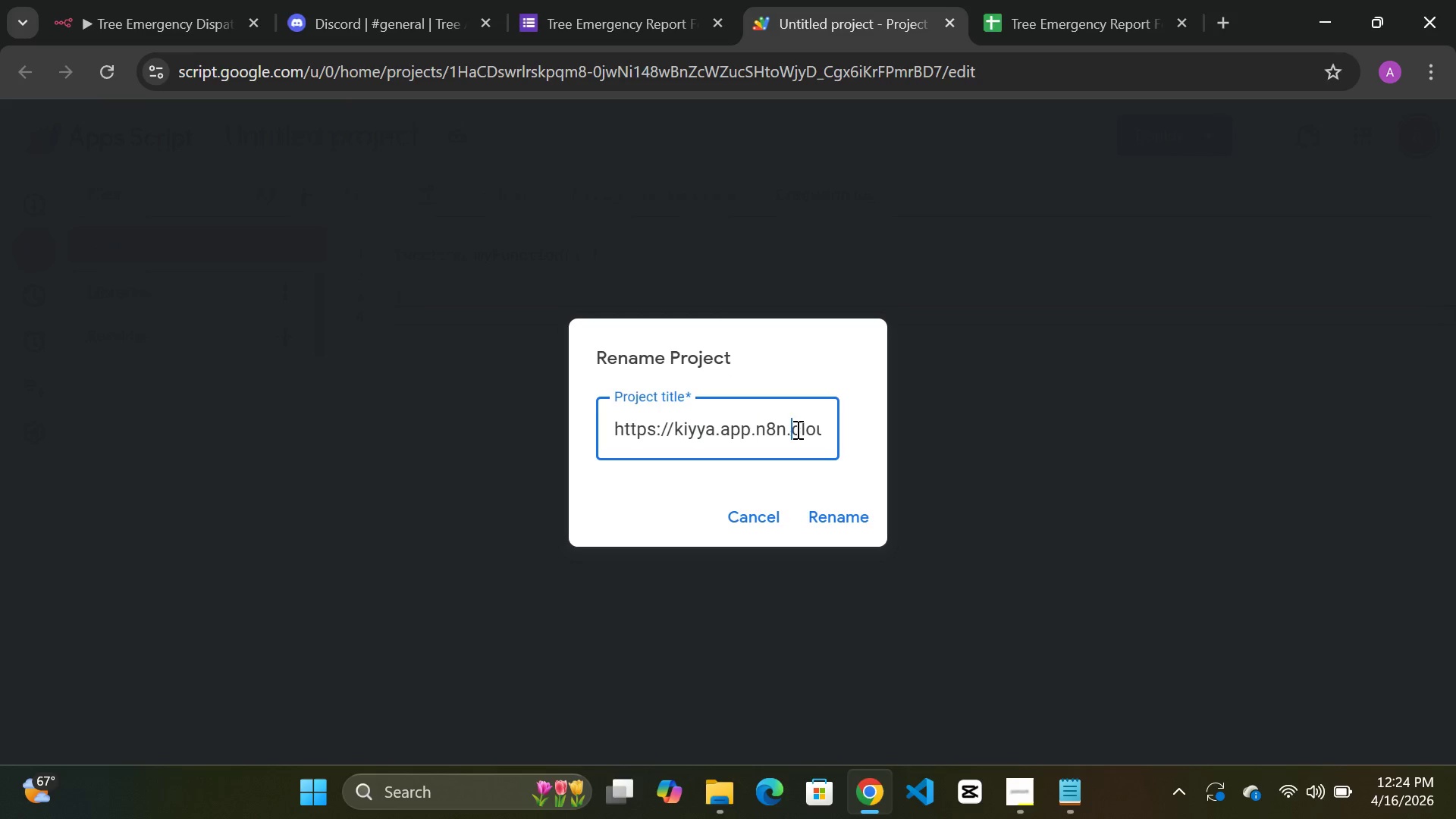 
hold_key(key=ArrowRight, duration=1.52)
 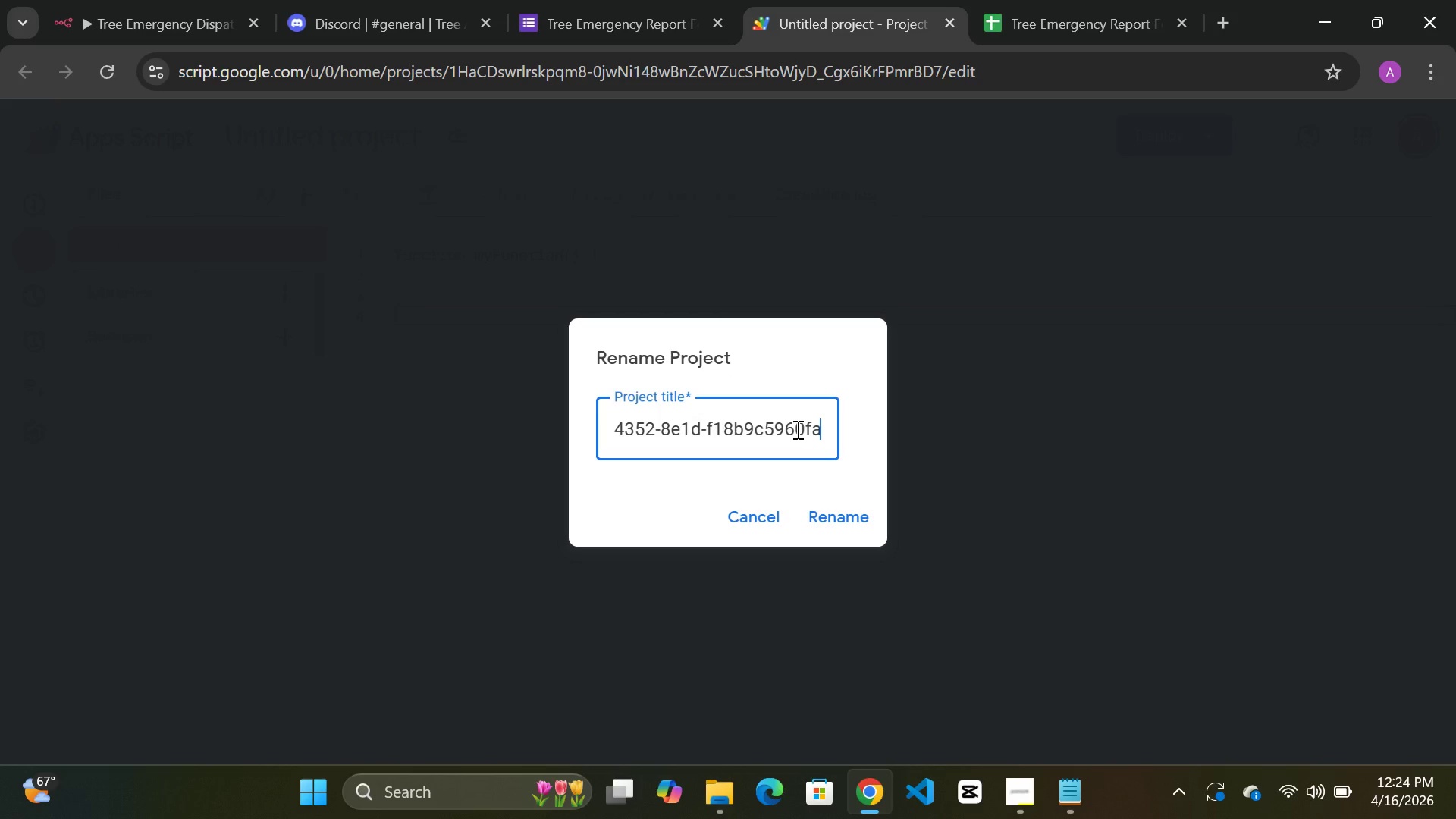 
hold_key(key=ArrowRight, duration=1.11)
 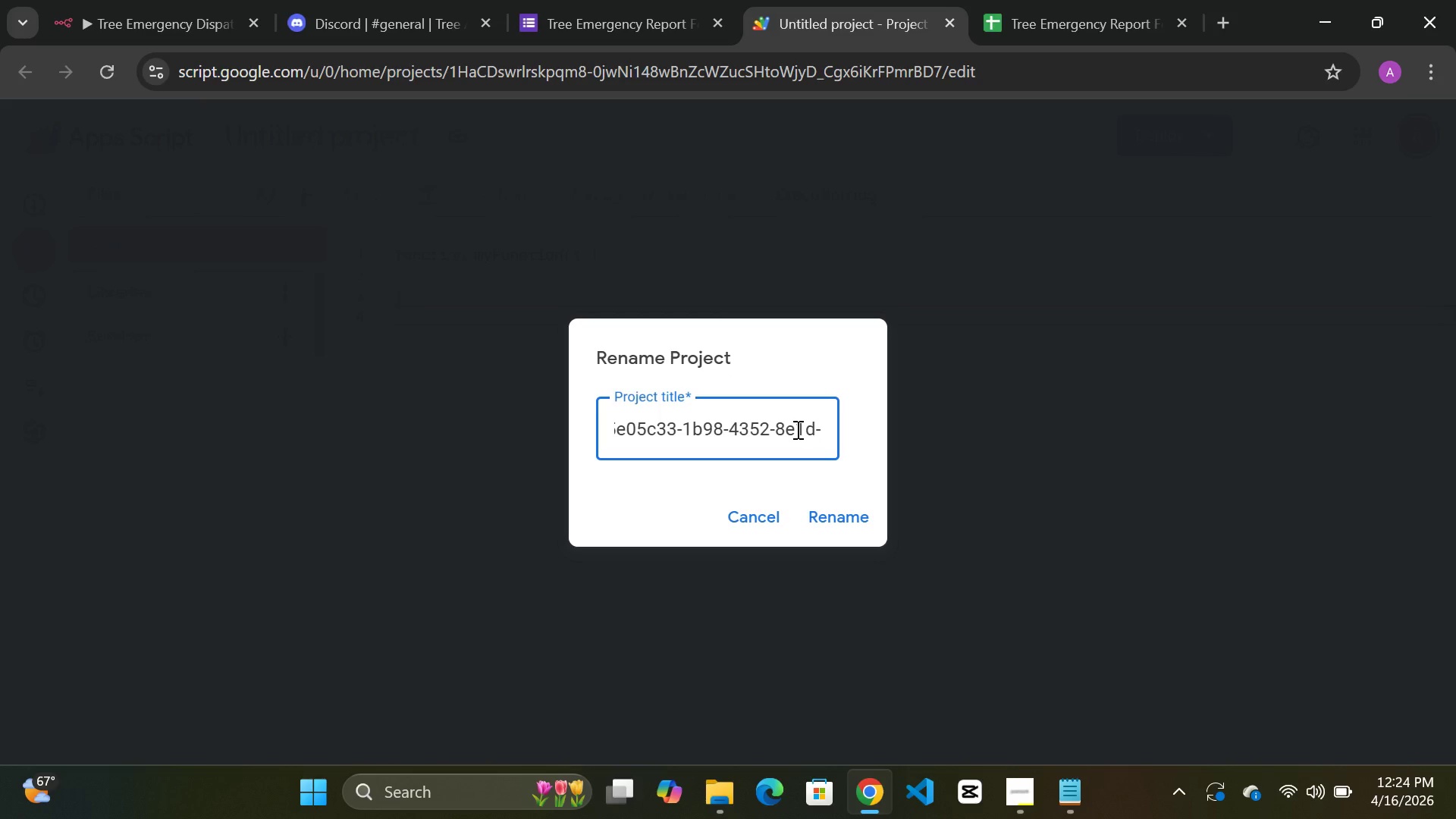 
key(Control+Backspace)
 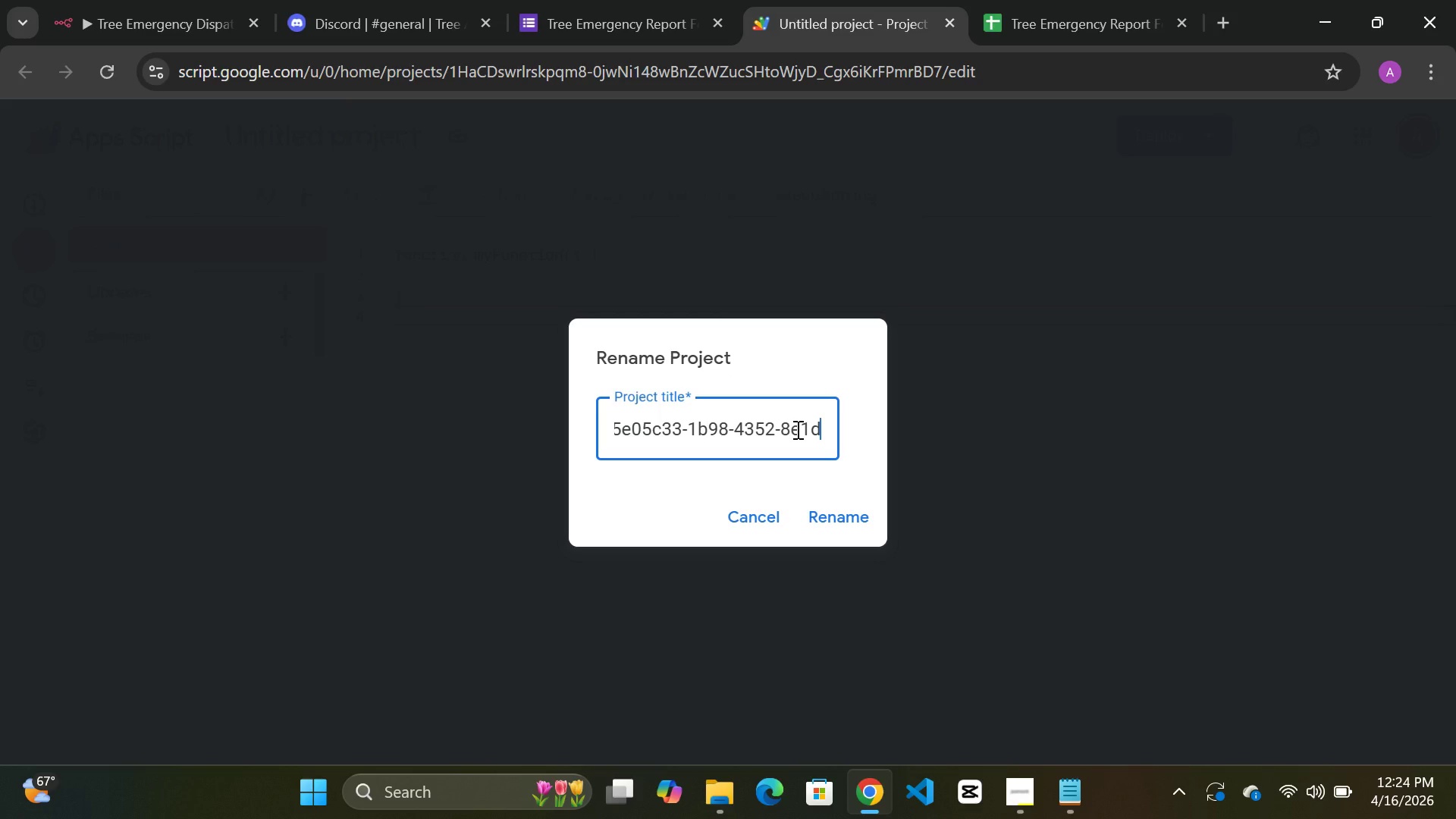 
hold_key(key=Backspace, duration=1.52)
 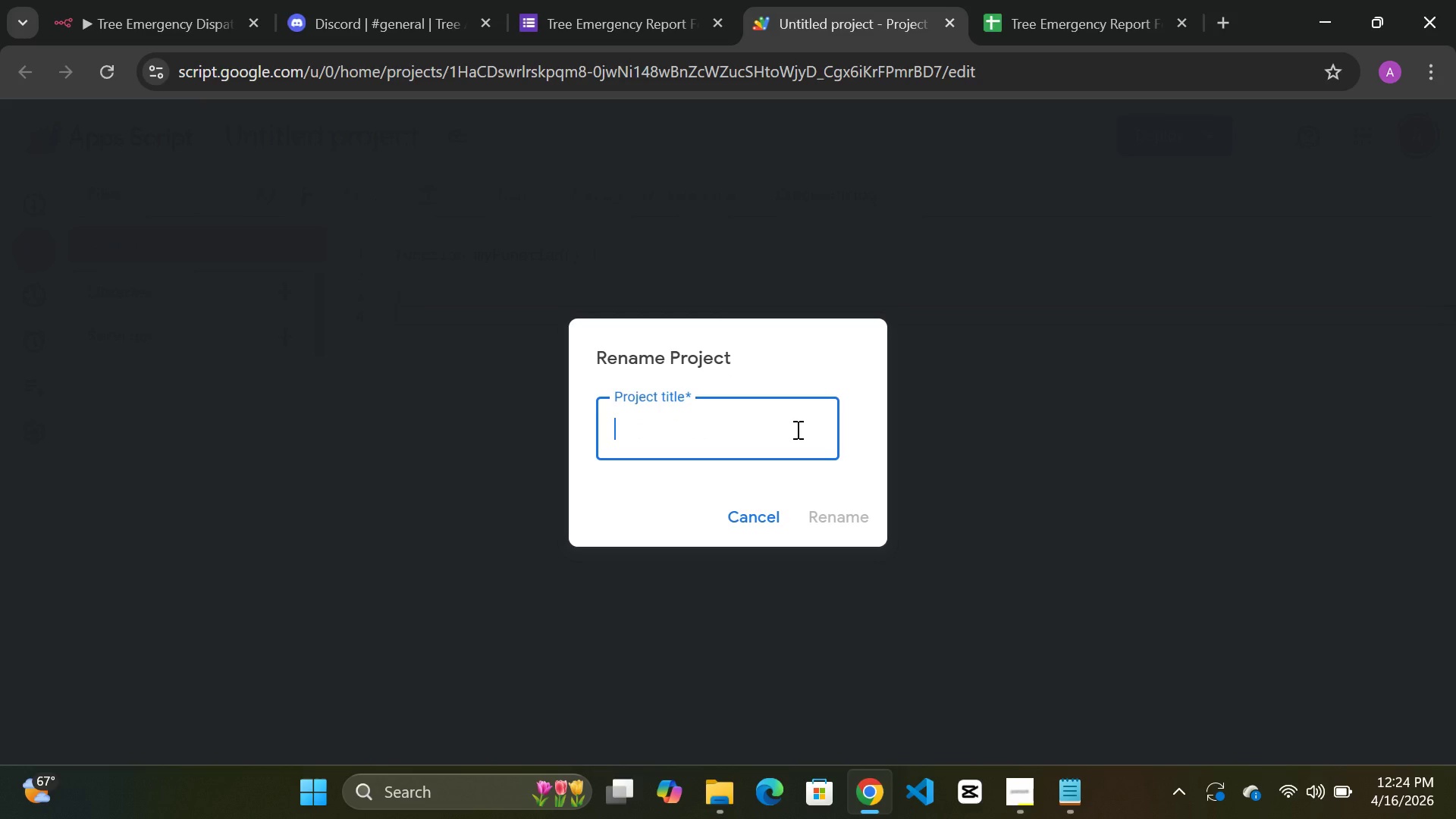 
key(Control+Backspace)
 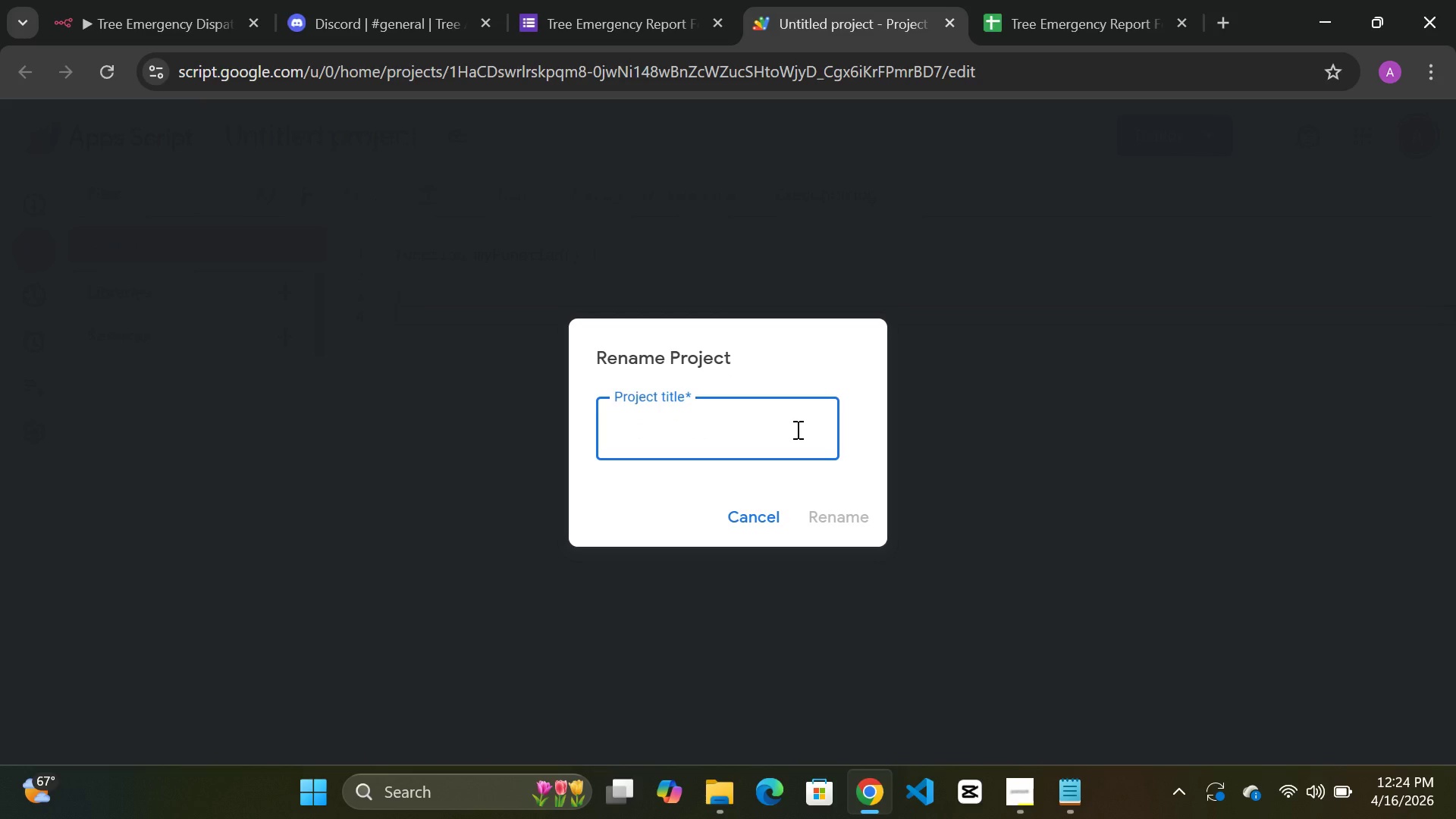 
key(Control+Backspace)
 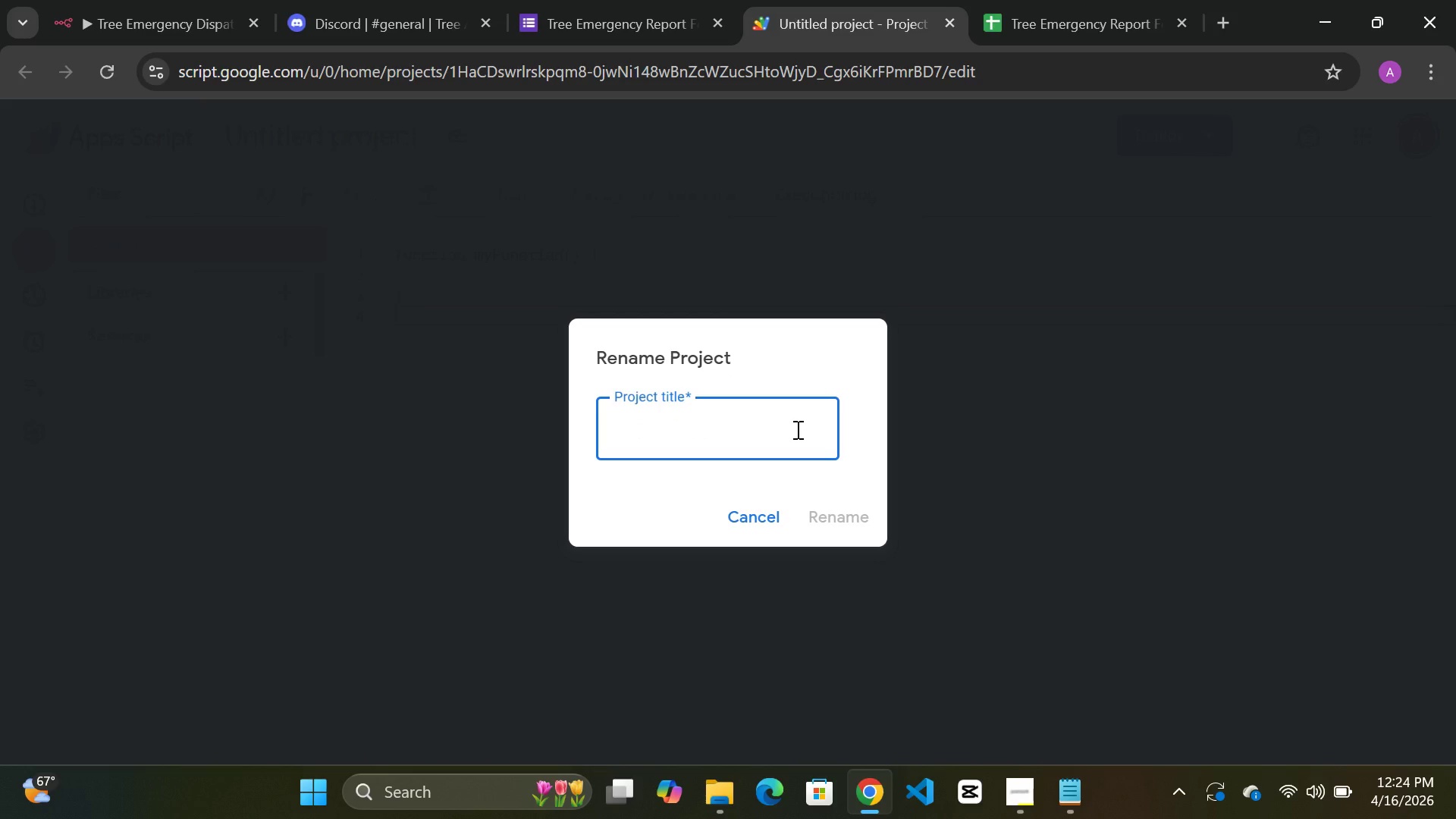 
key(Control+Backspace)
 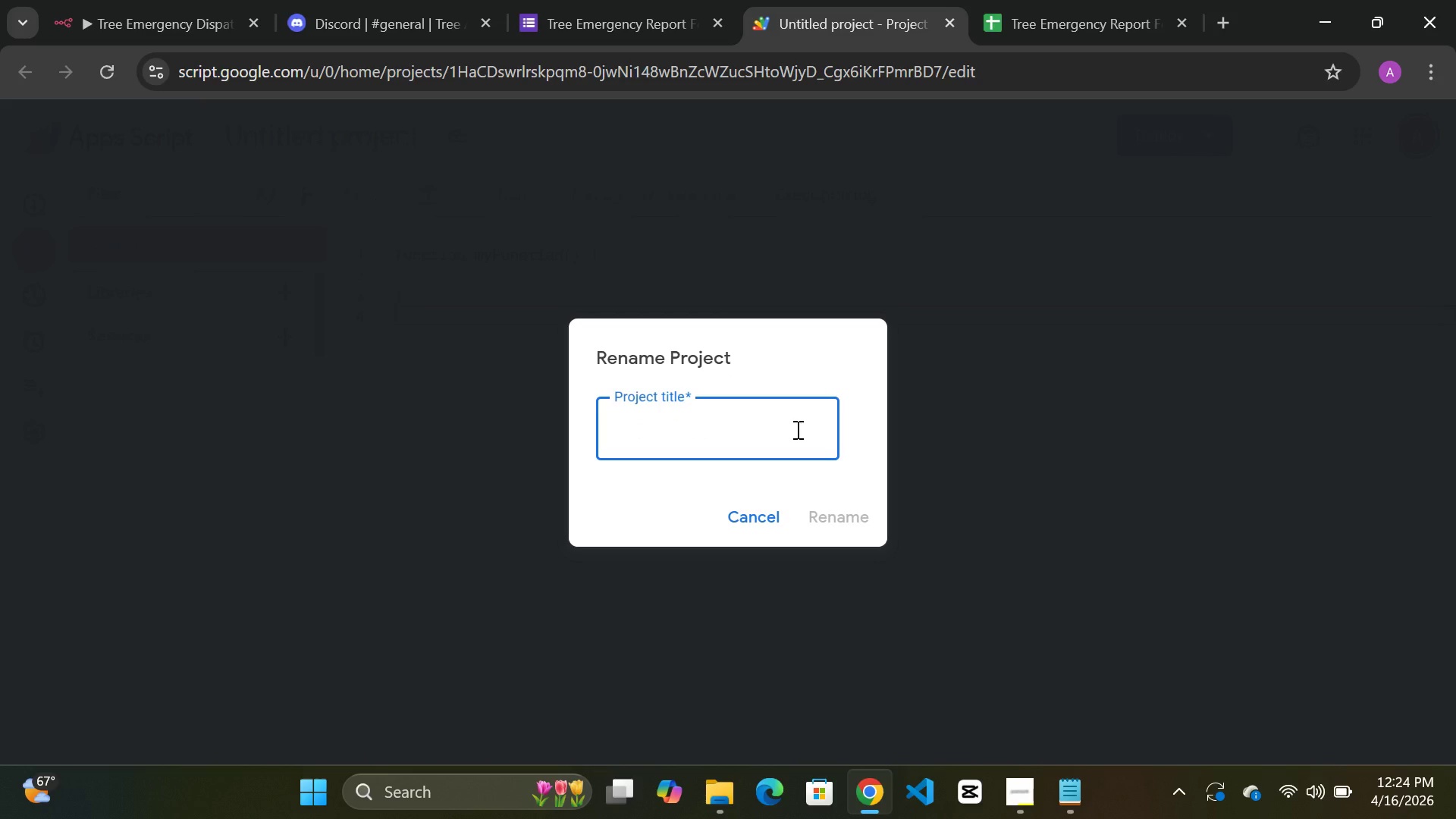 
key(Backspace)
type(Tree )
 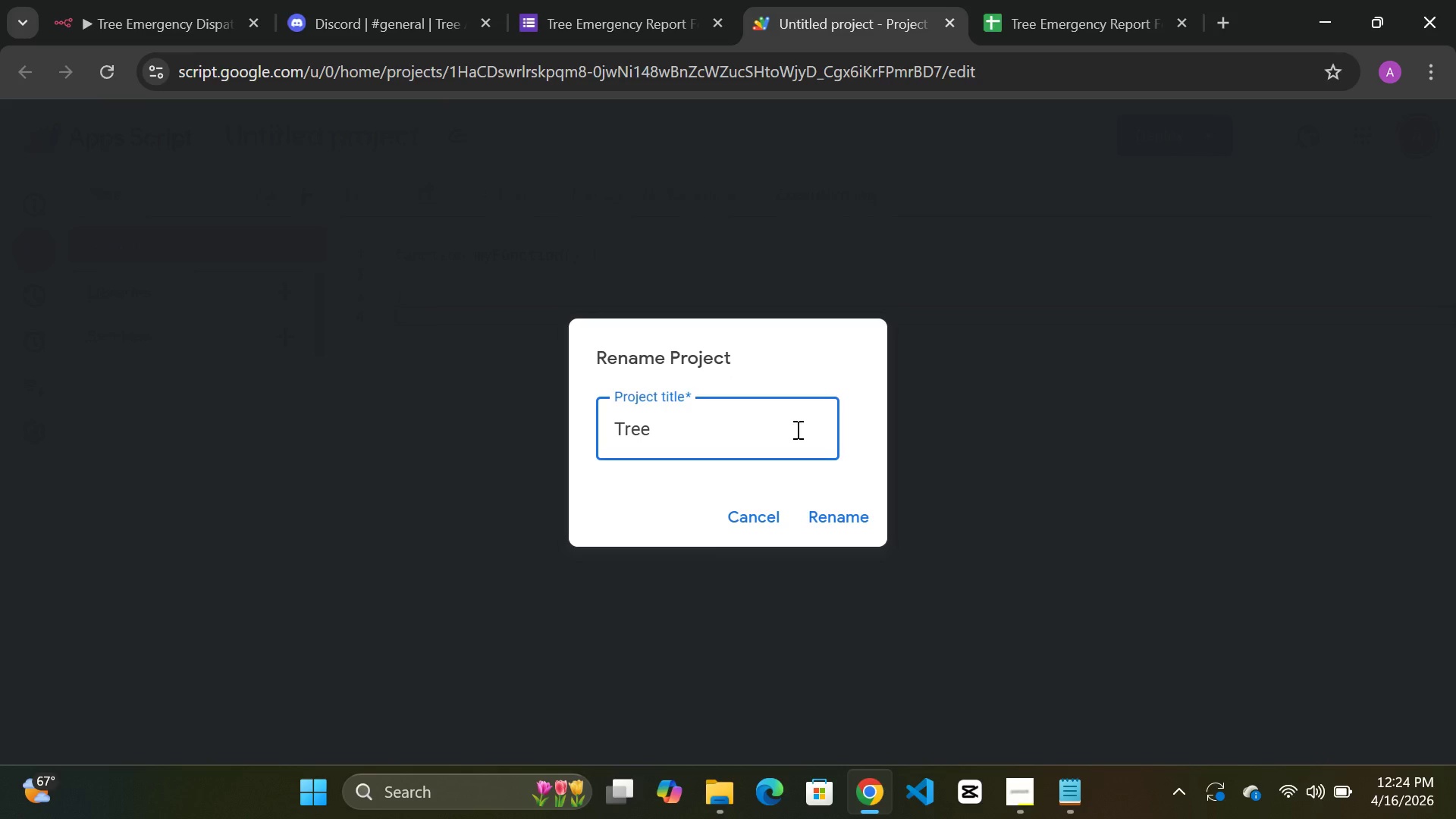 
type(Emergency Report)
 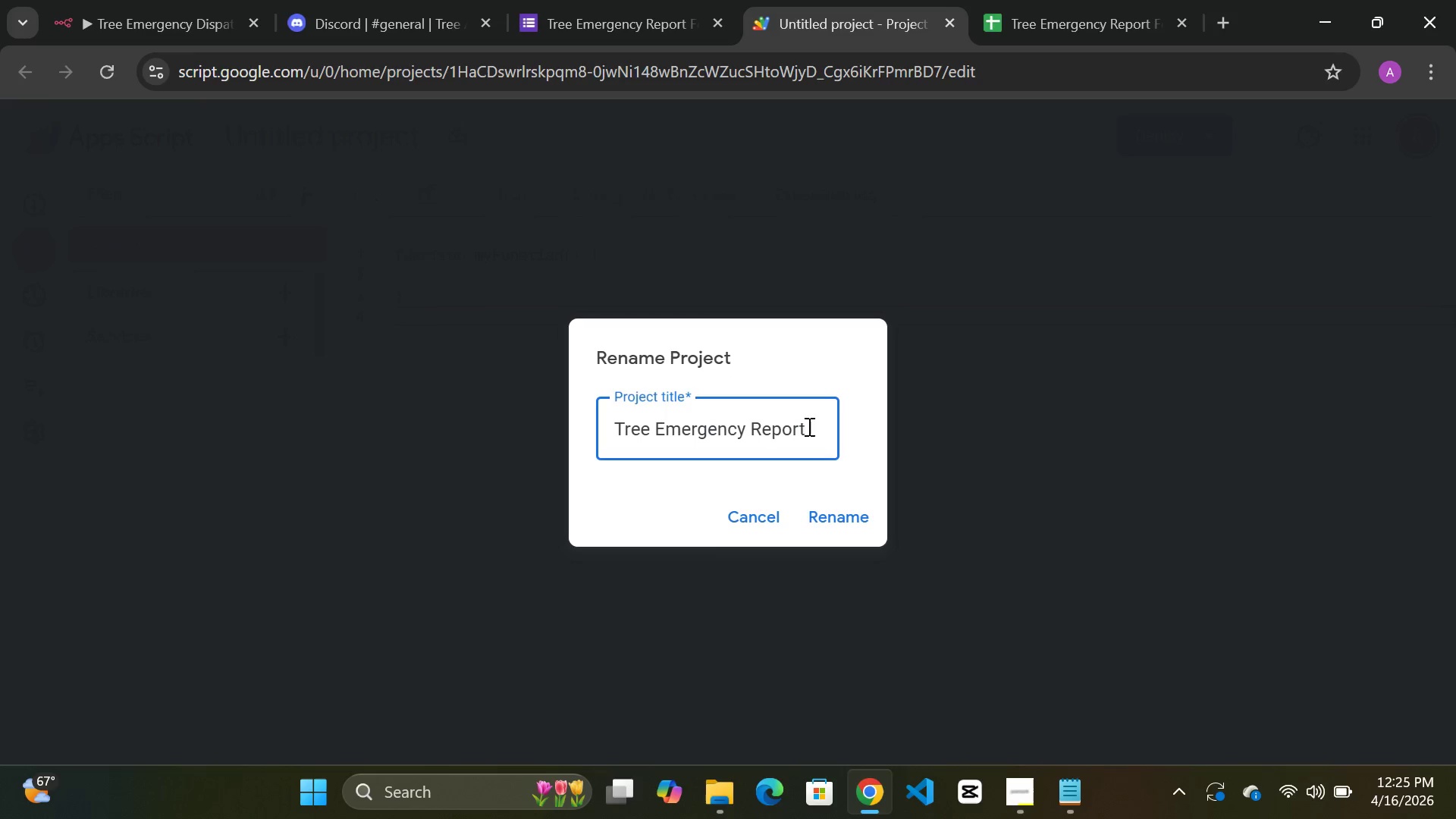 
left_click([833, 516])
 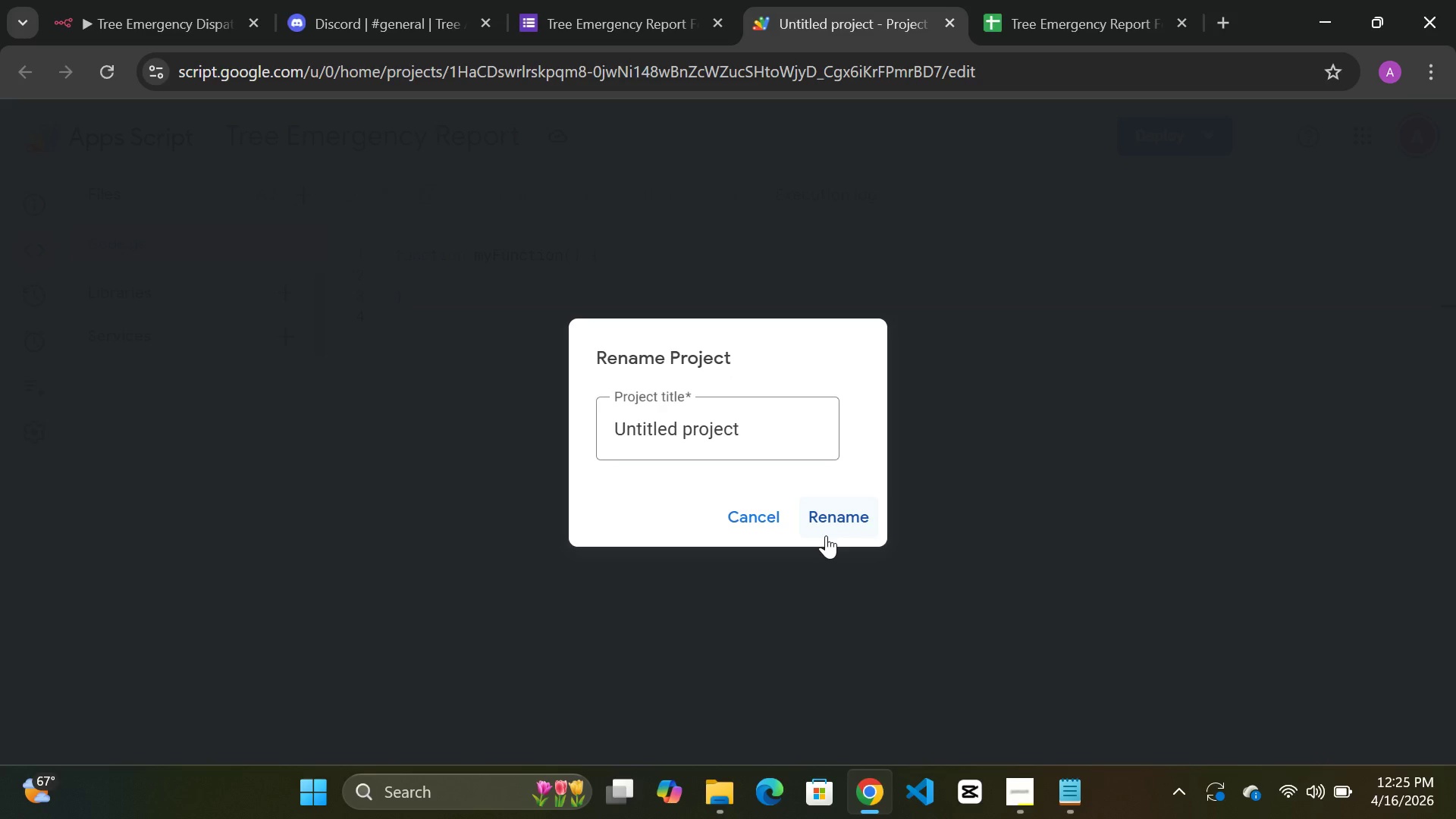 
left_click([821, 525])
 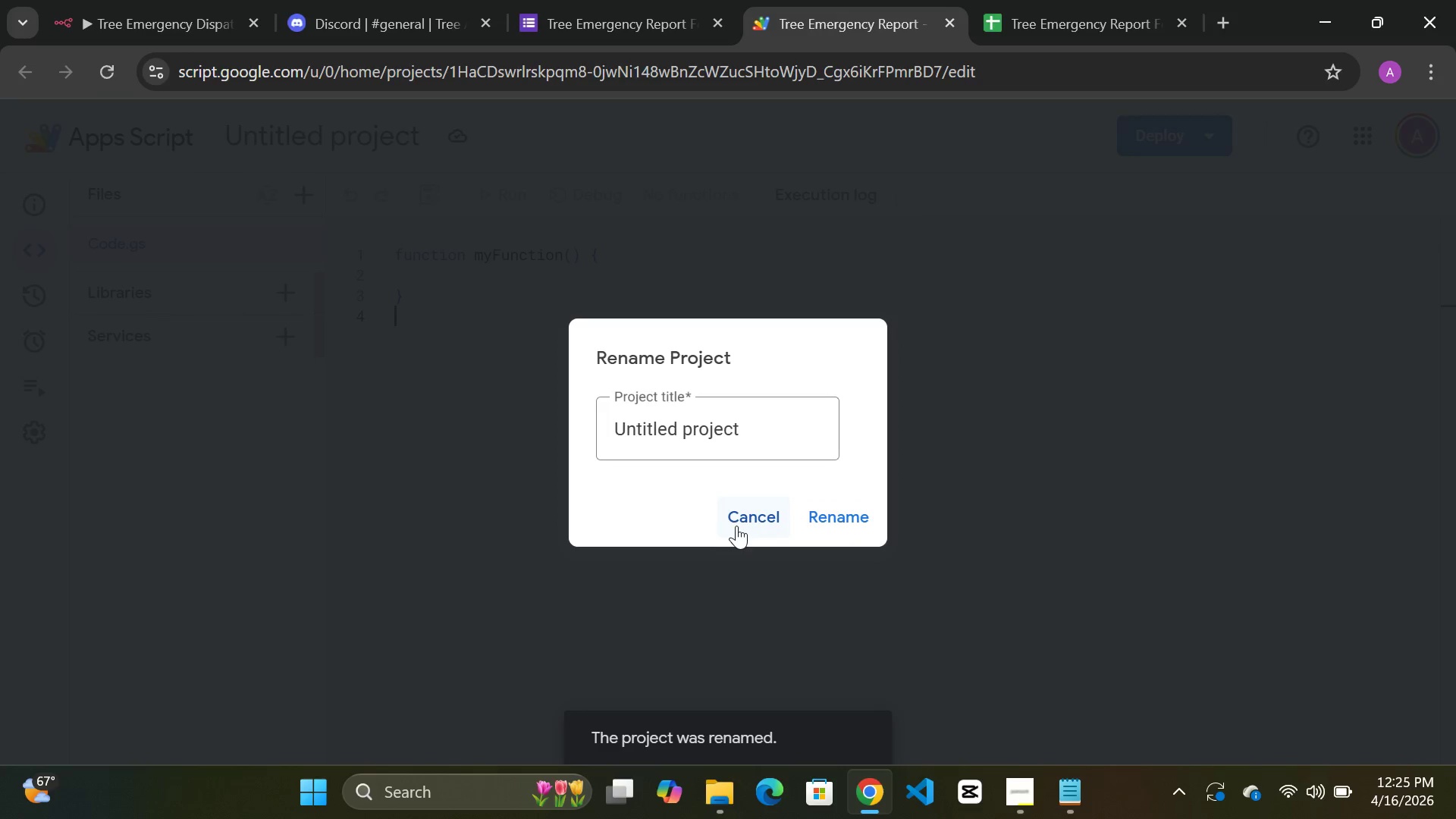 
left_click([748, 526])
 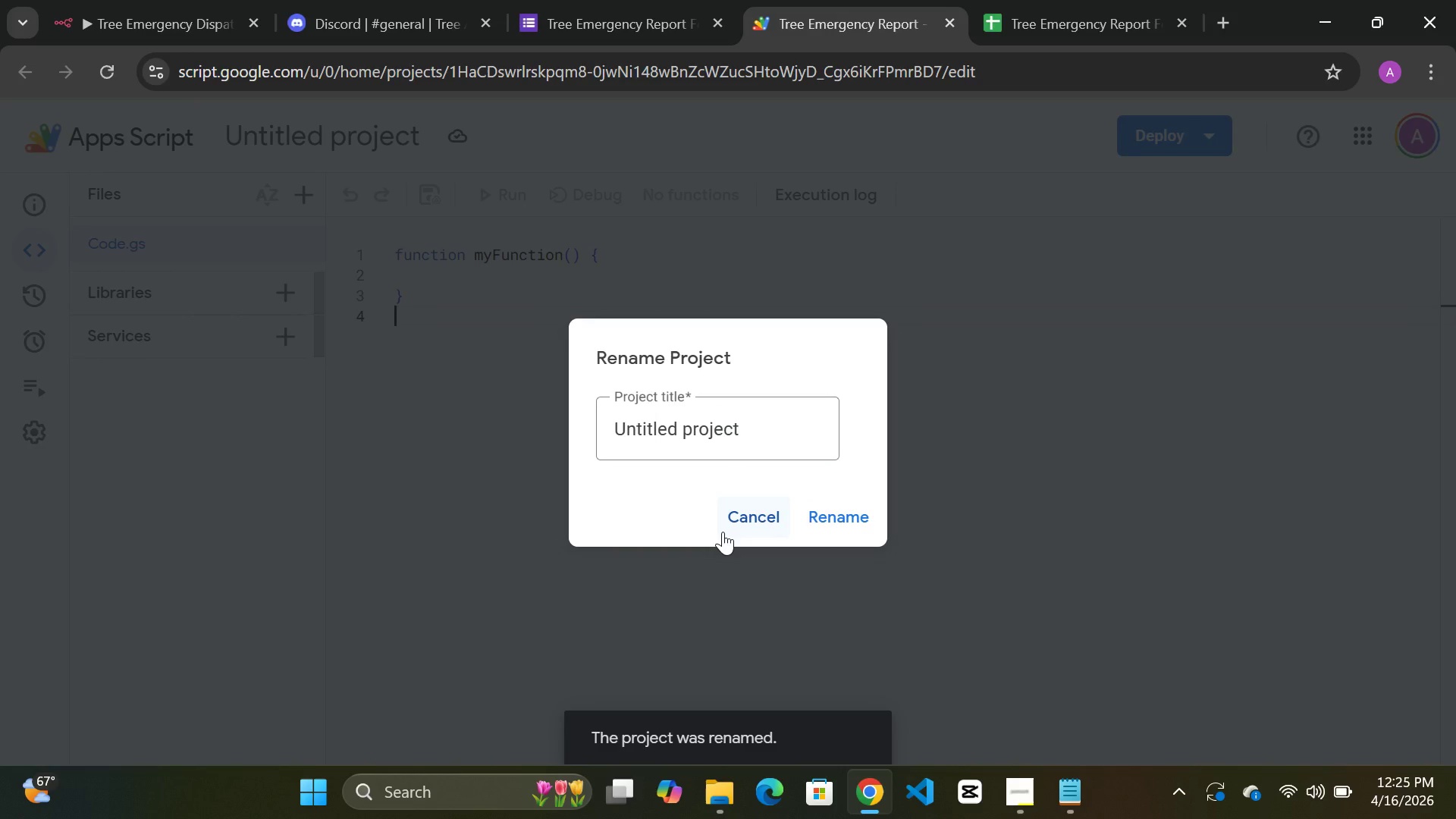 
left_click([742, 519])
 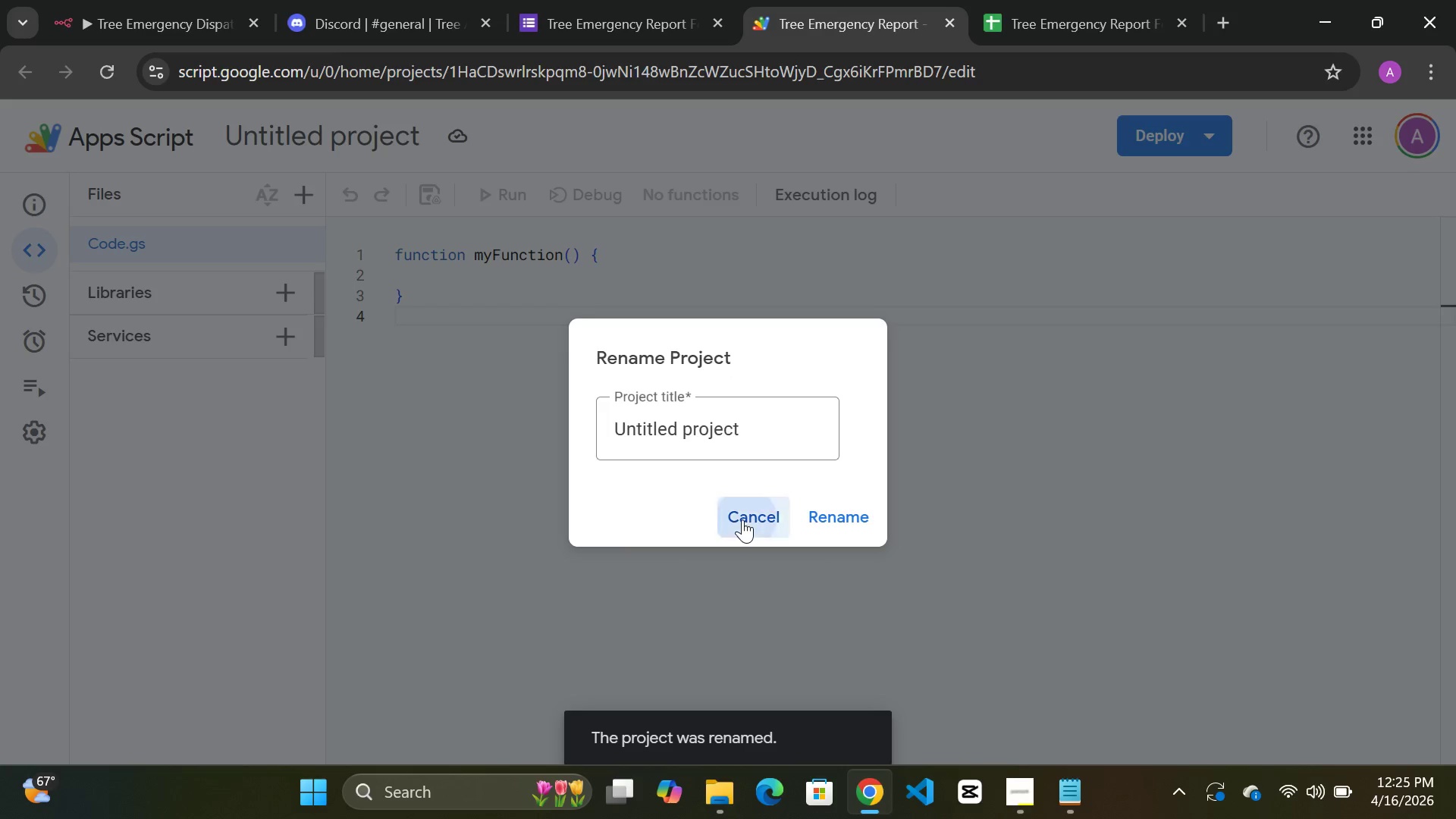 
double_click([742, 519])
 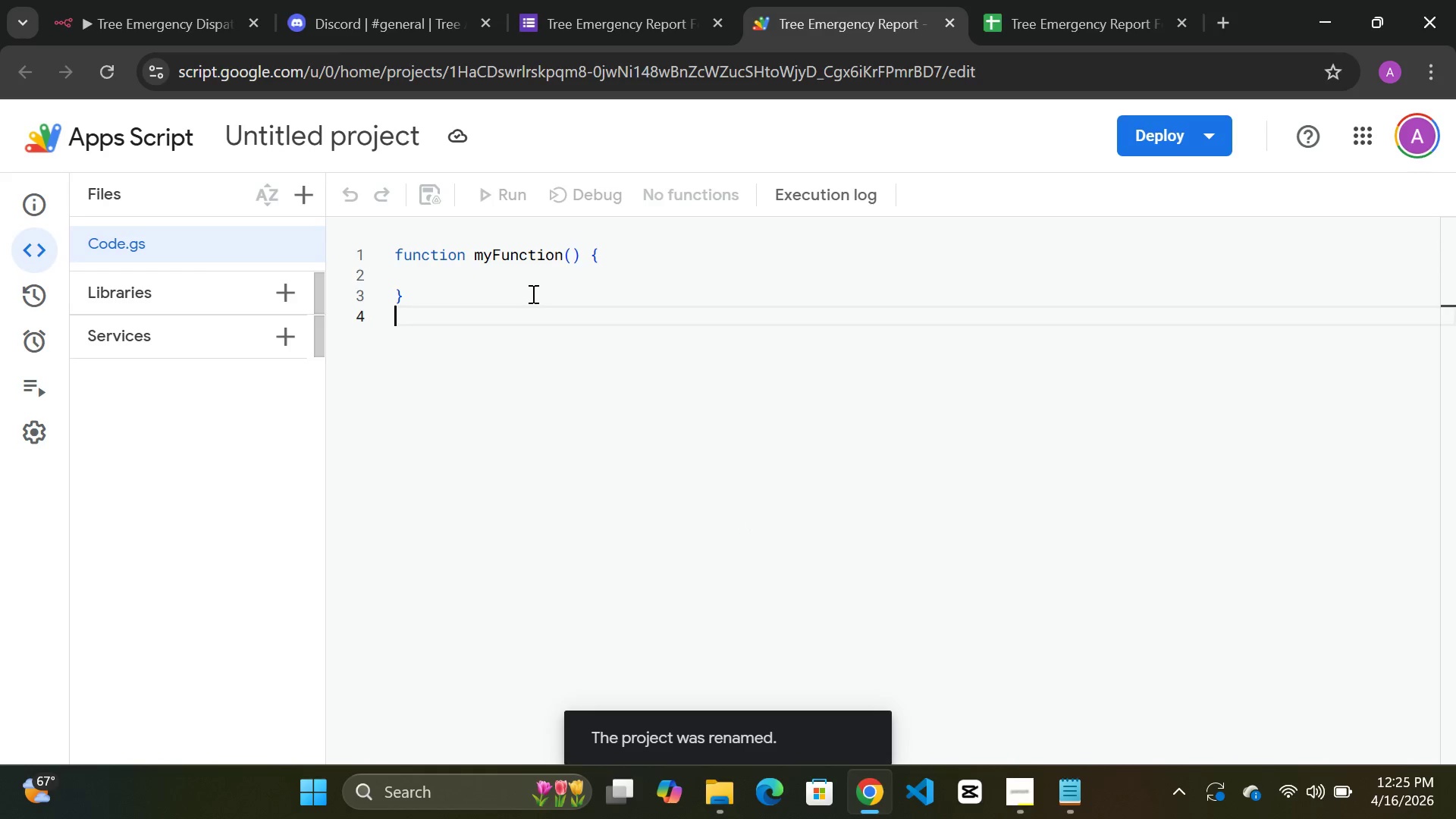 
left_click_drag(start_coordinate=[532, 295], to_coordinate=[350, 237])
 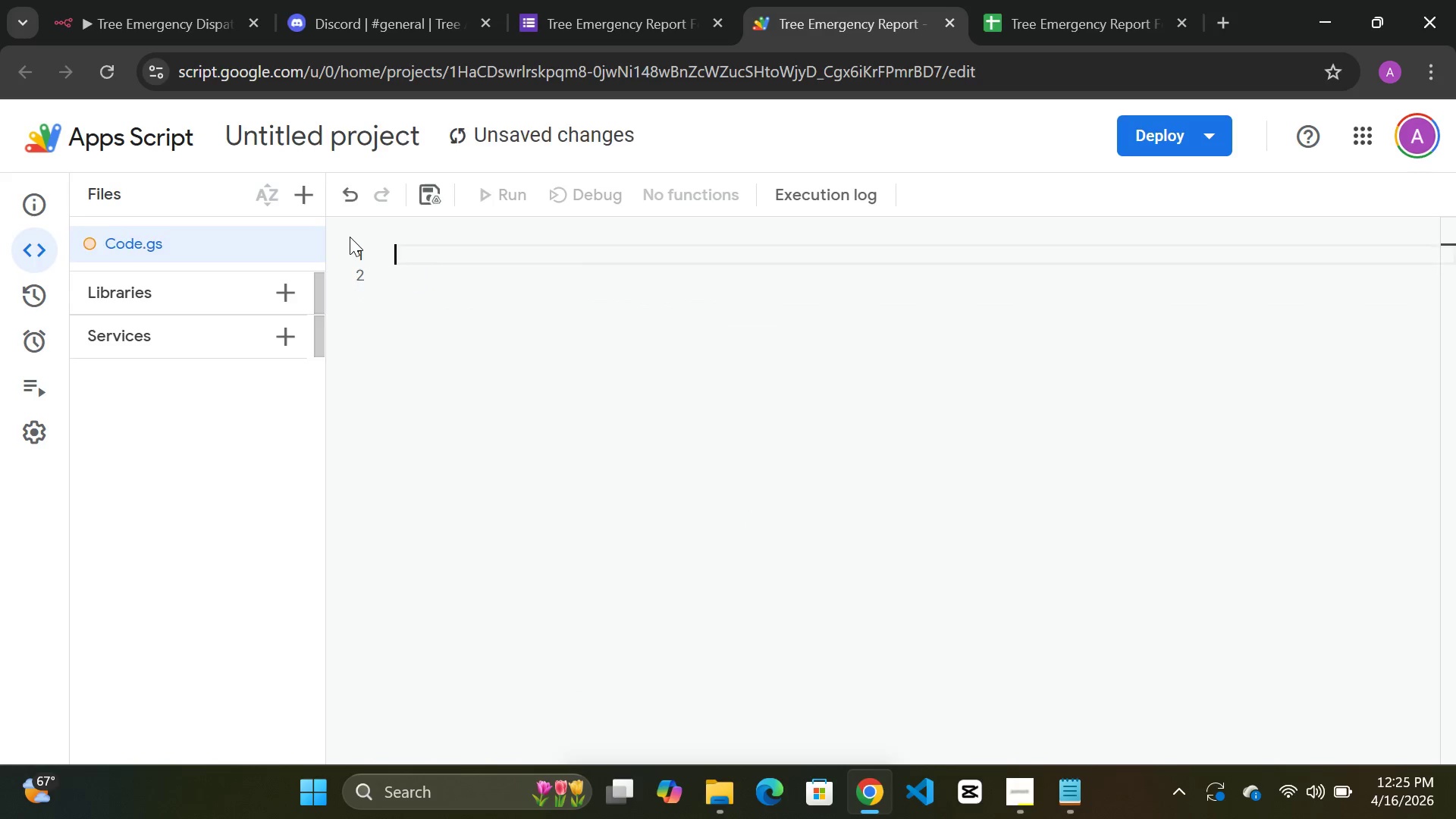 
key(Backspace)
type(var URL = )
 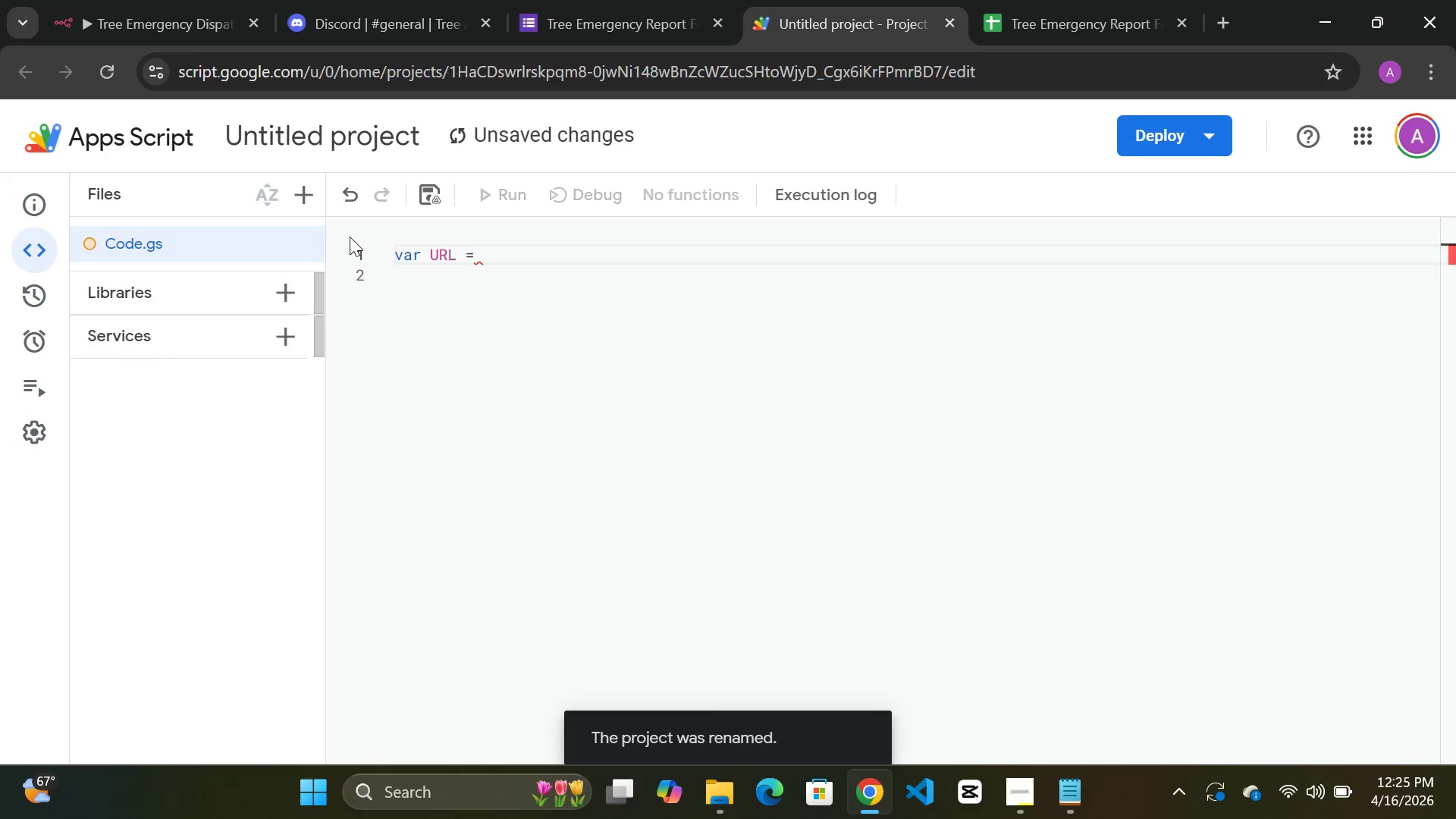 
key(Shift+Quote)
 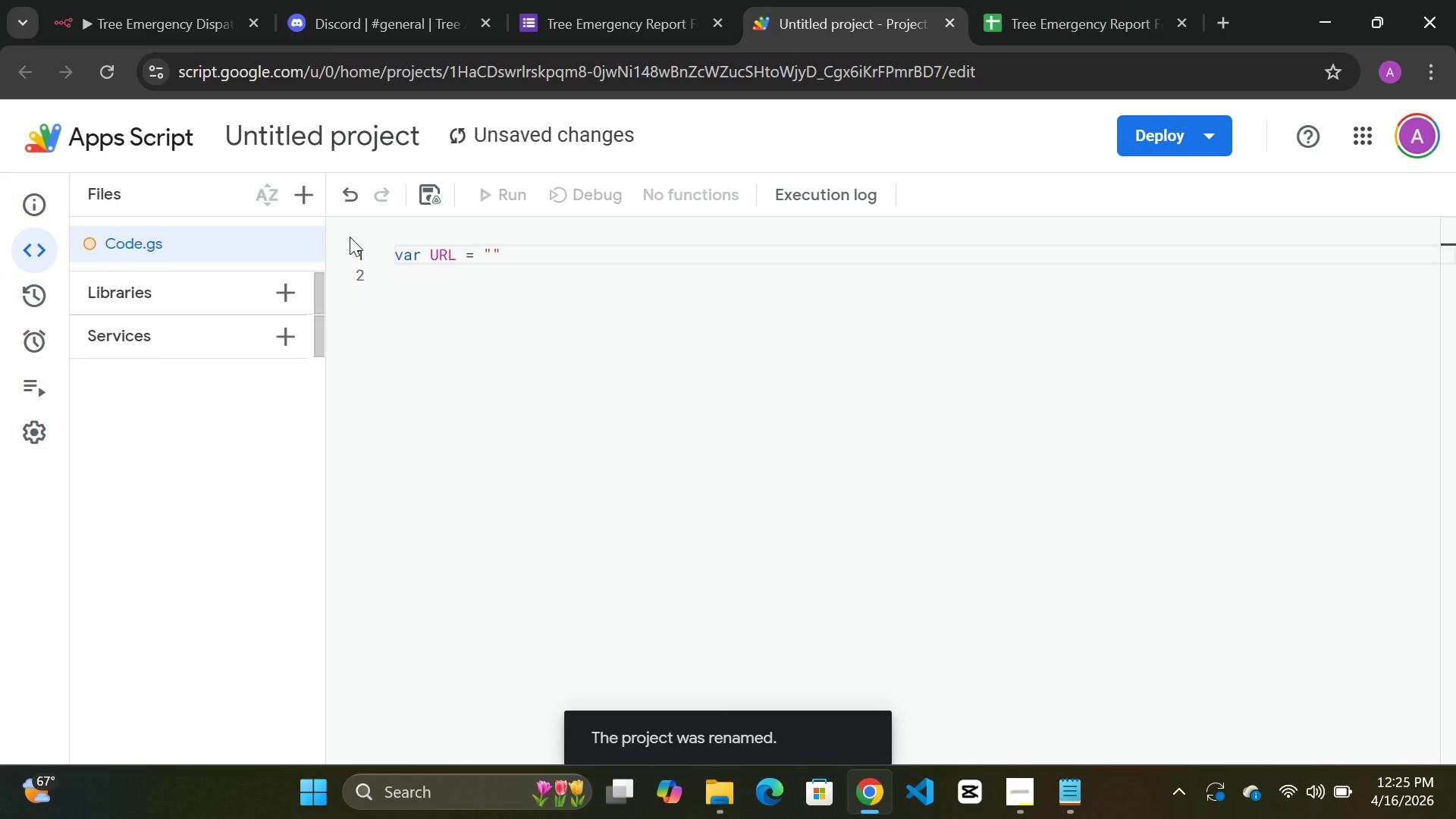 
key(Control+V)
 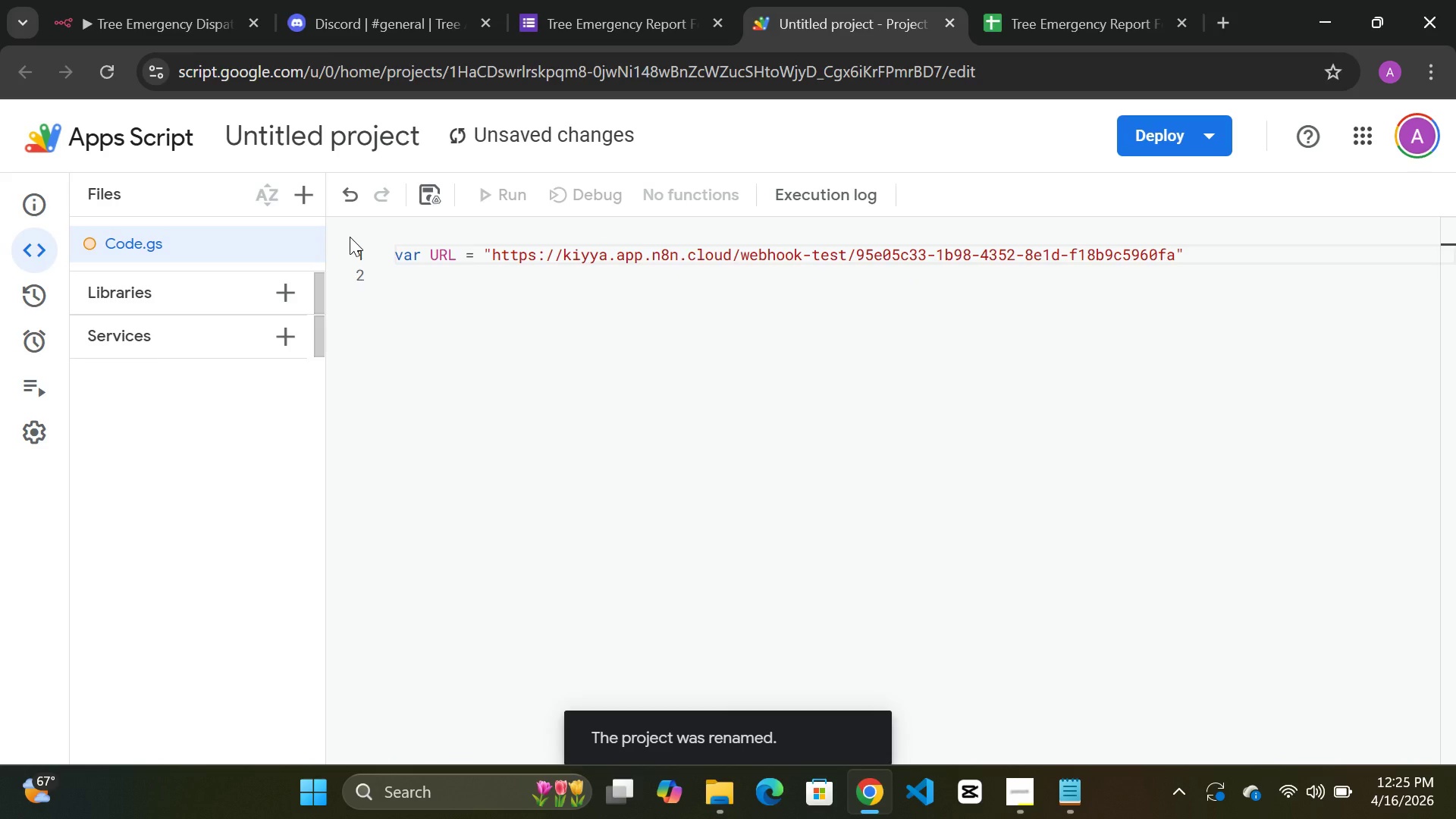 
key(ArrowRight)
 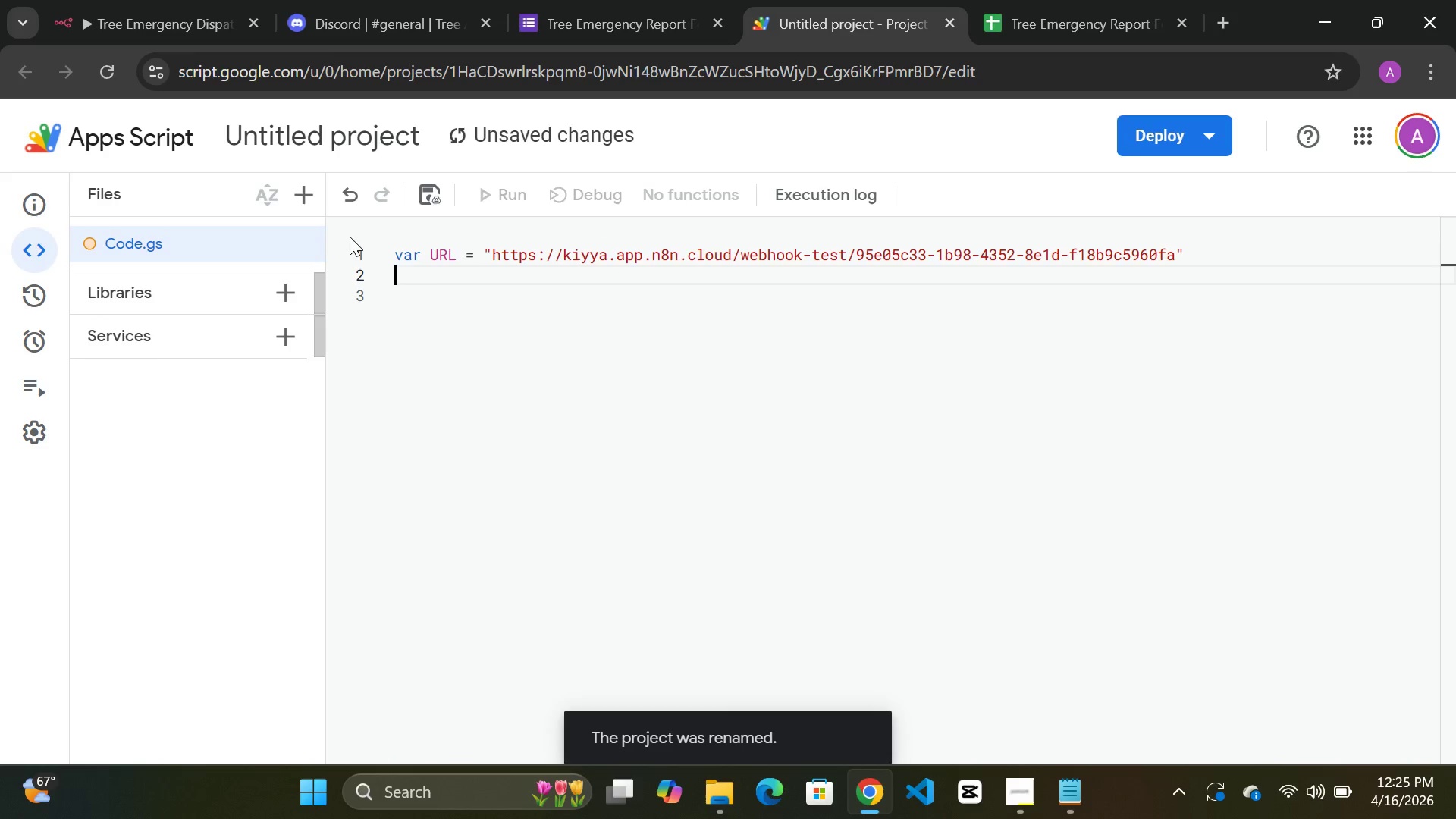 
key(Enter)
 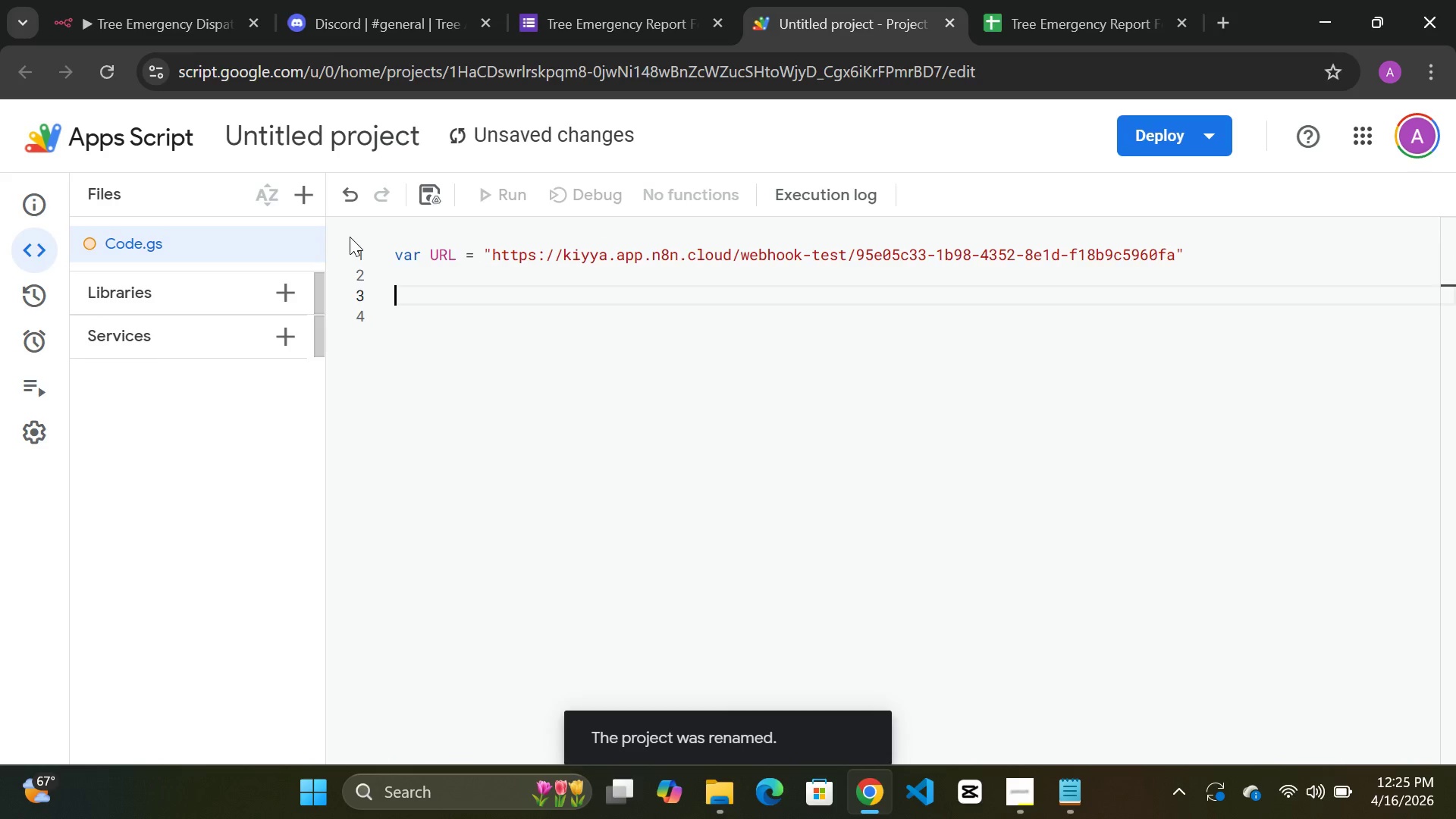 
key(Enter)
 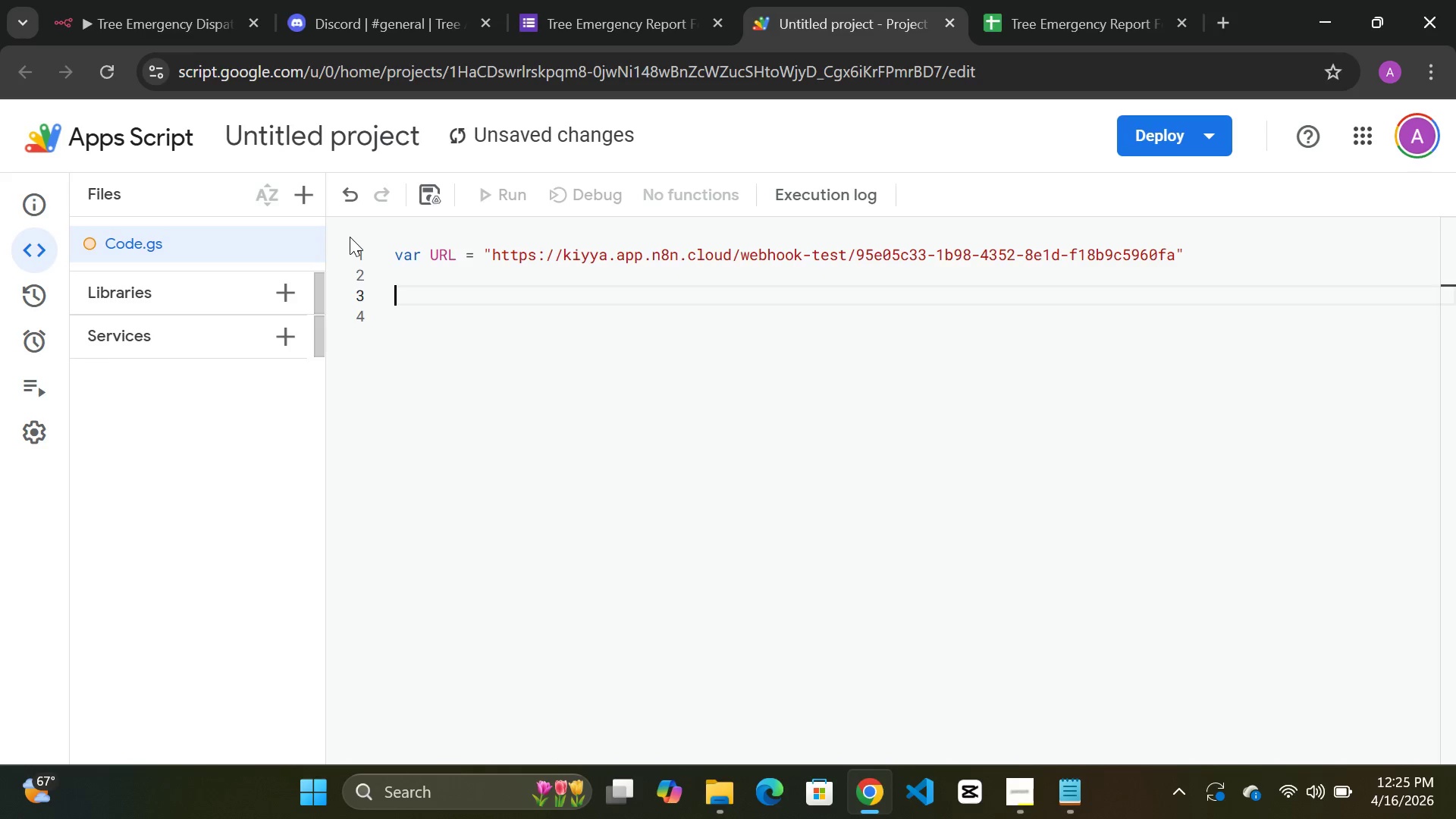 
type(function onSubmit(e)
 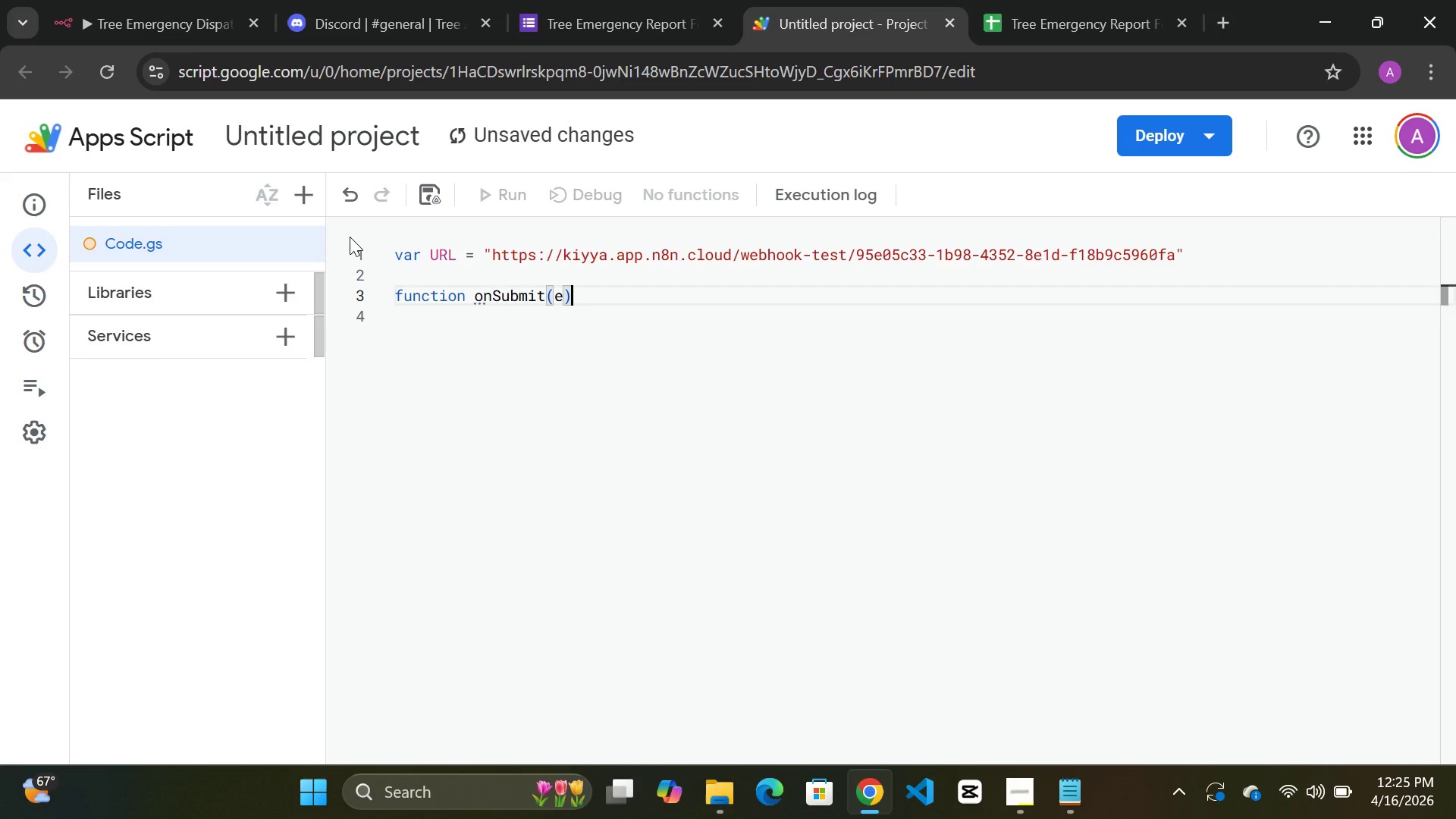 
 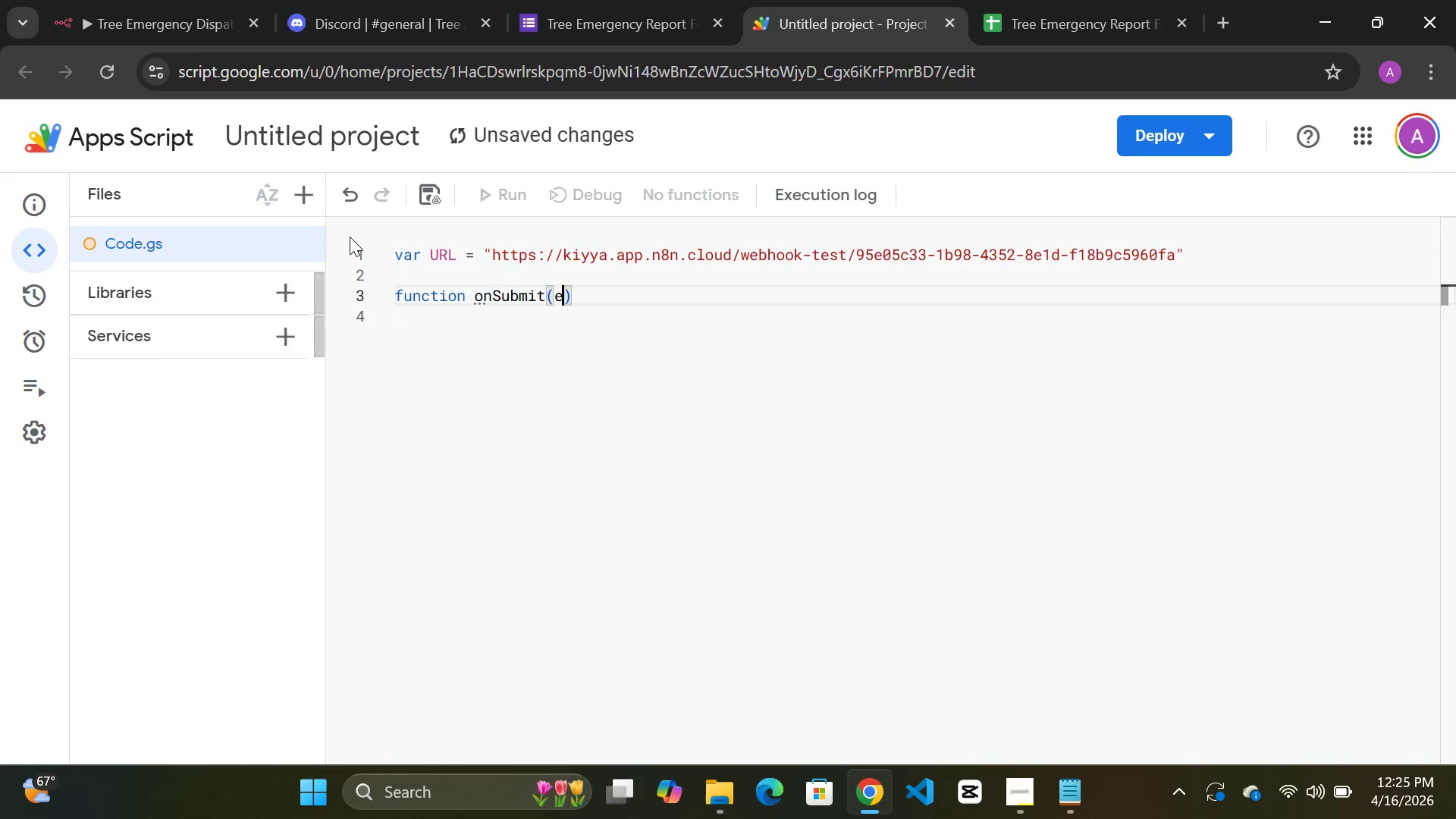 
key(ArrowRight)
 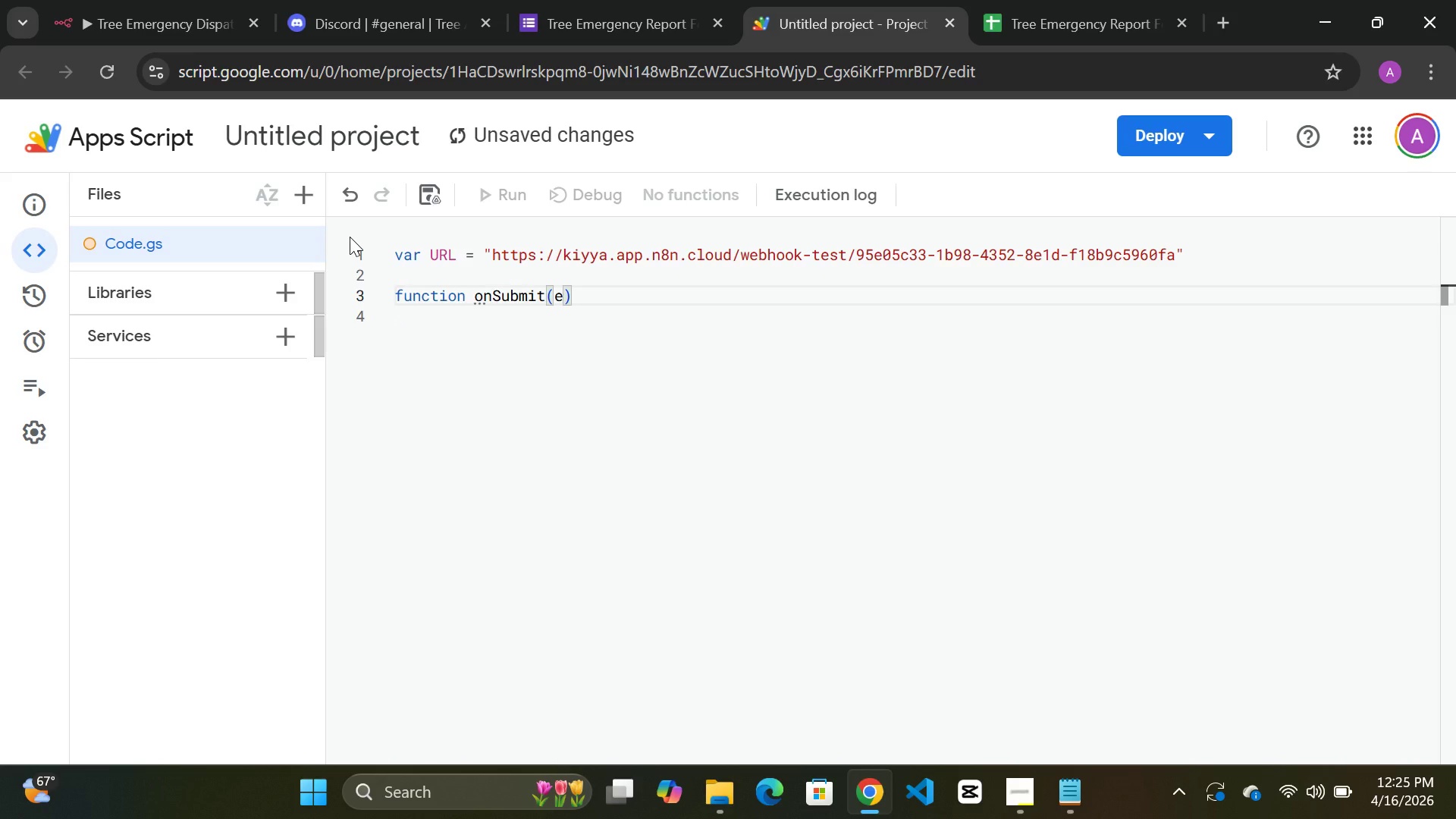 
key(Shift+ShiftRight)
 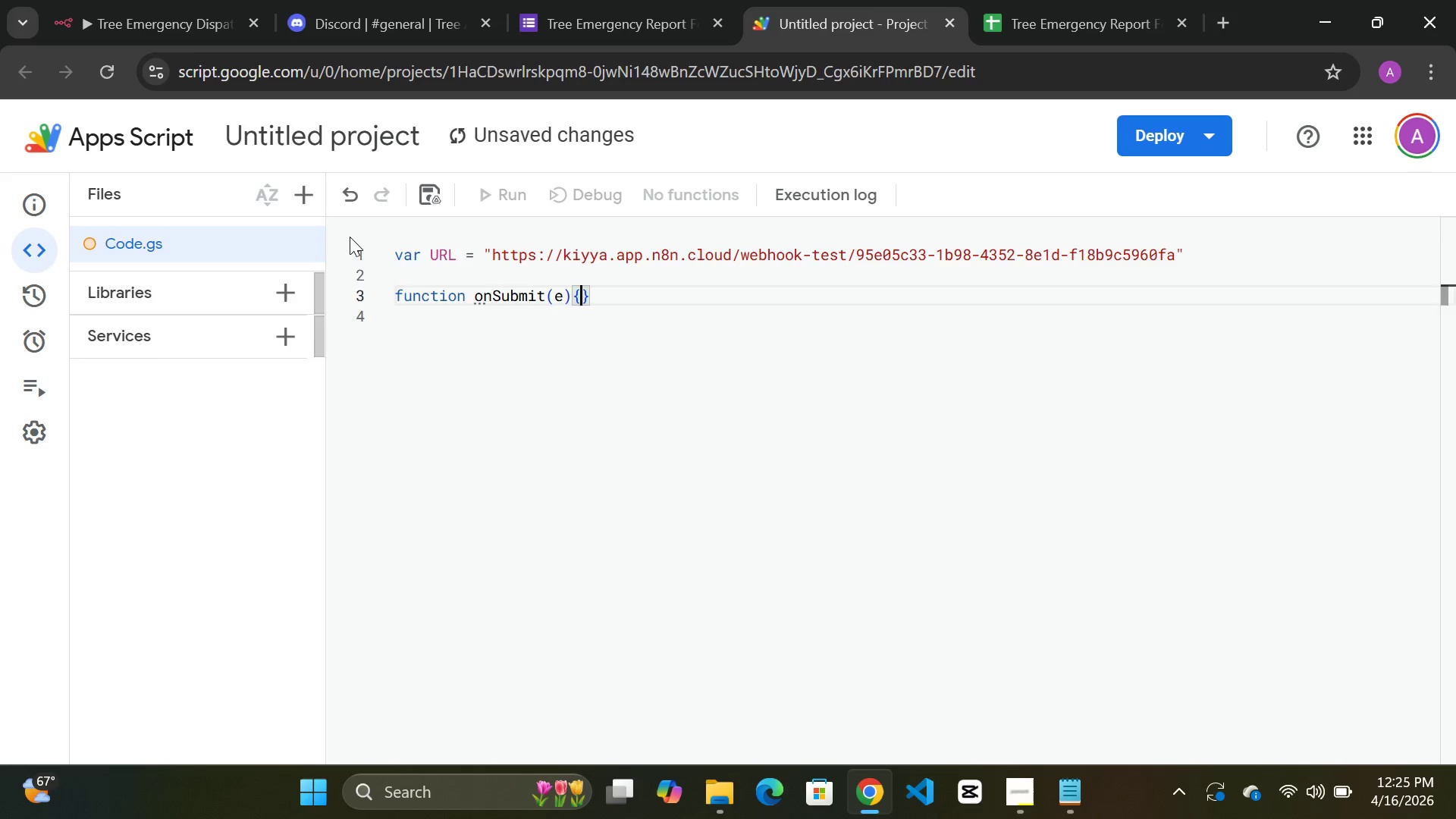 
key(Shift+BracketLeft)
 